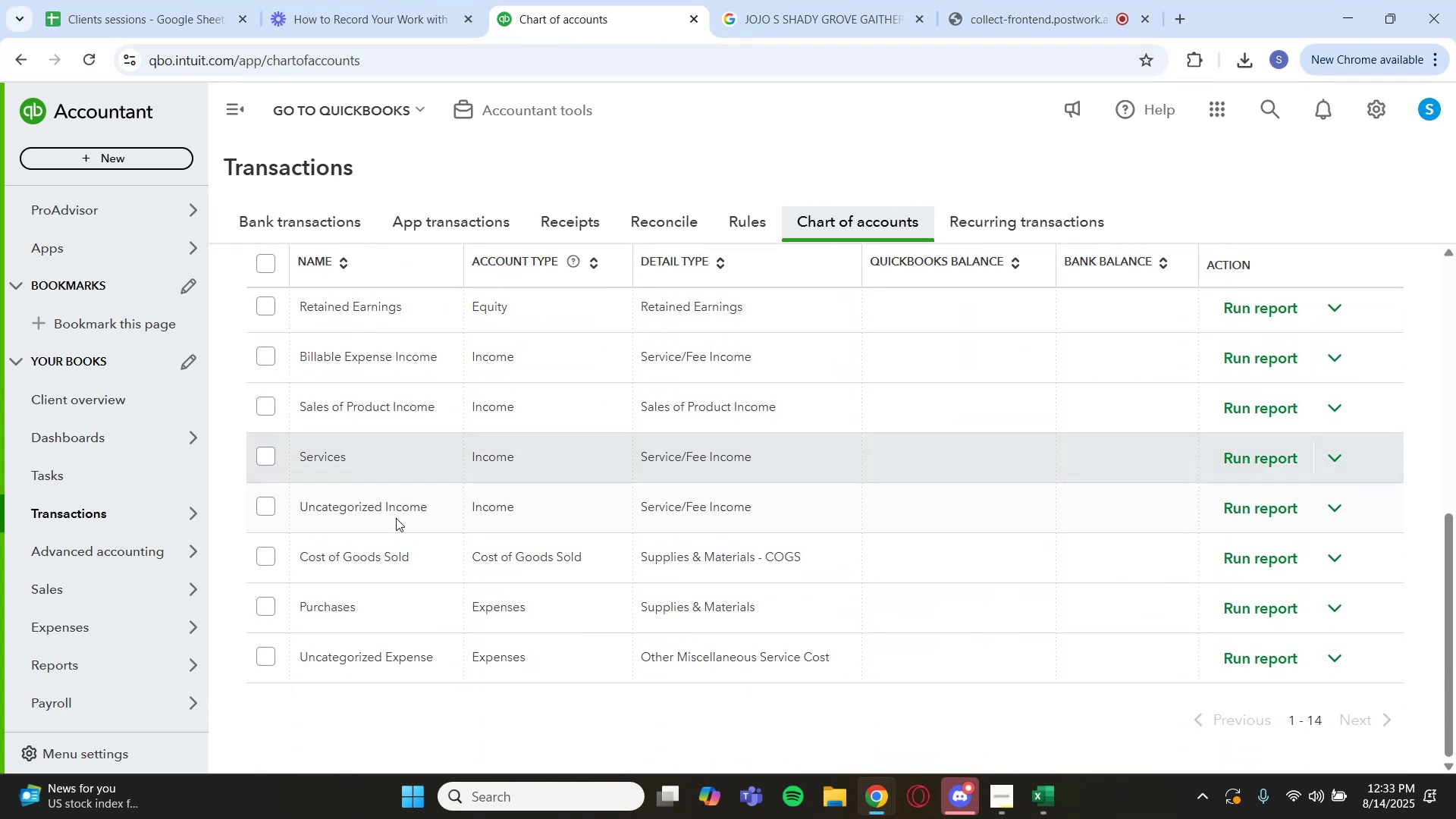 
scroll: coordinate [431, 464], scroll_direction: up, amount: 6.0
 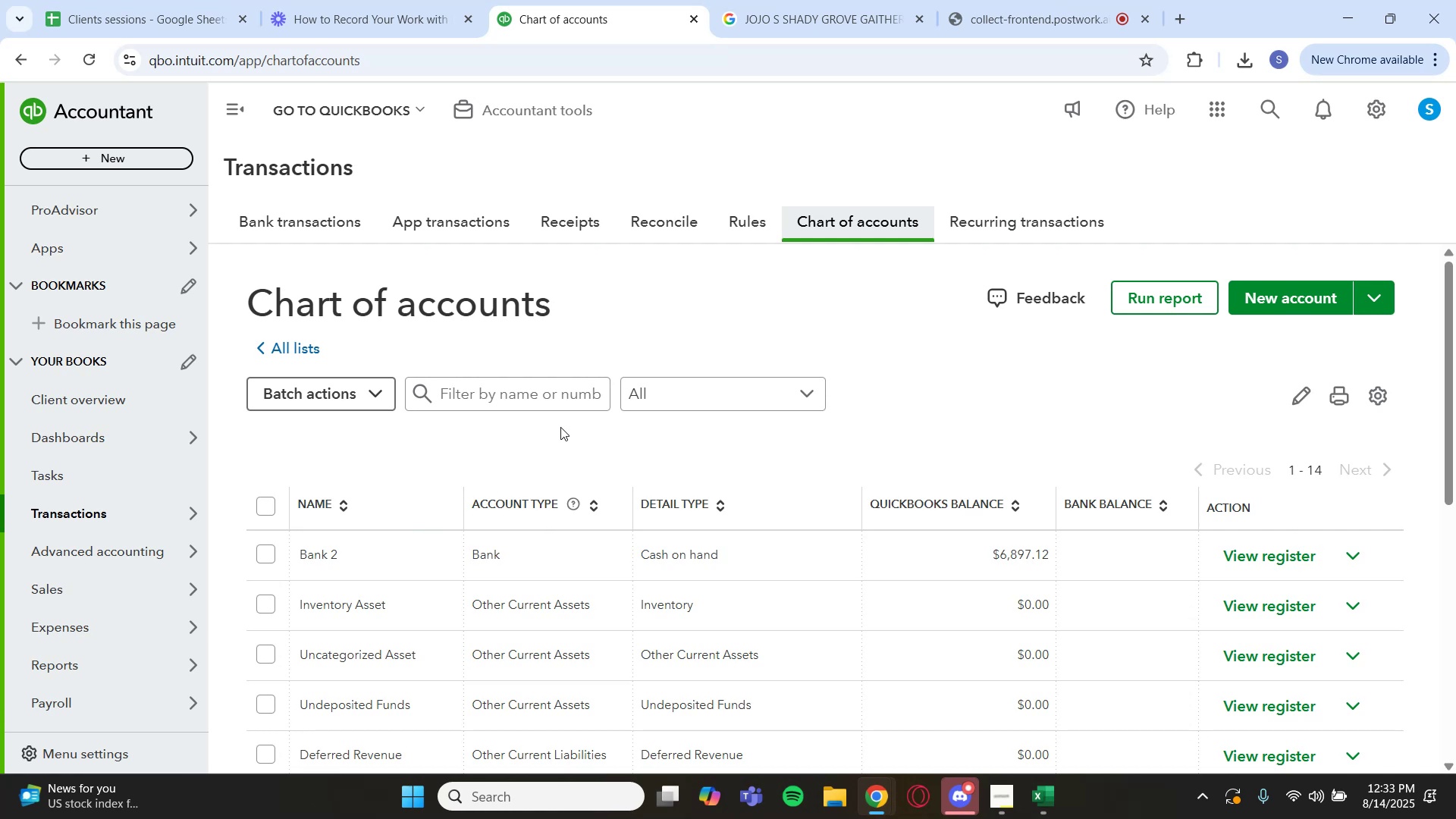 
wait(5.42)
 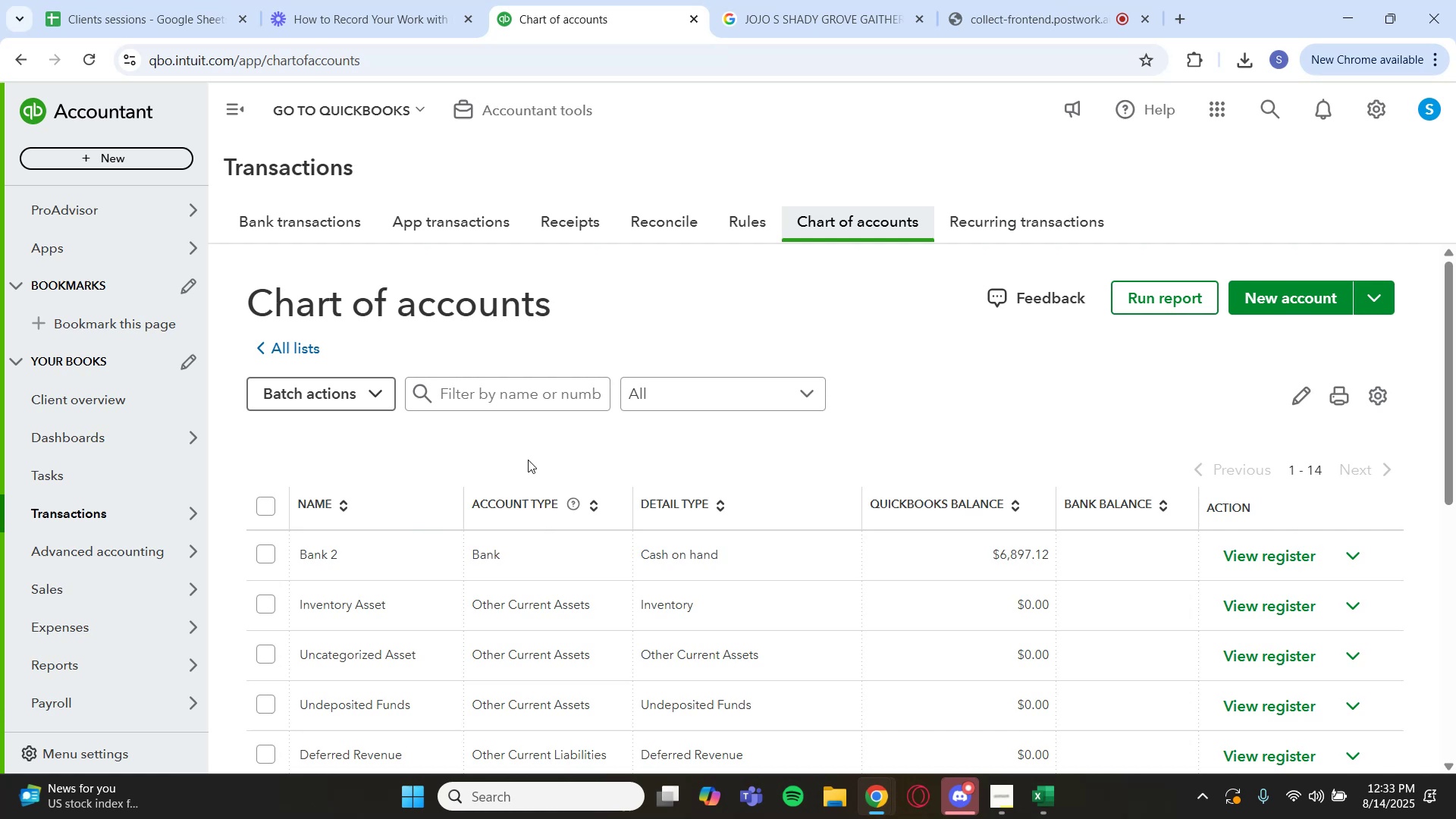 
scroll: coordinate [574, 421], scroll_direction: up, amount: 1.0
 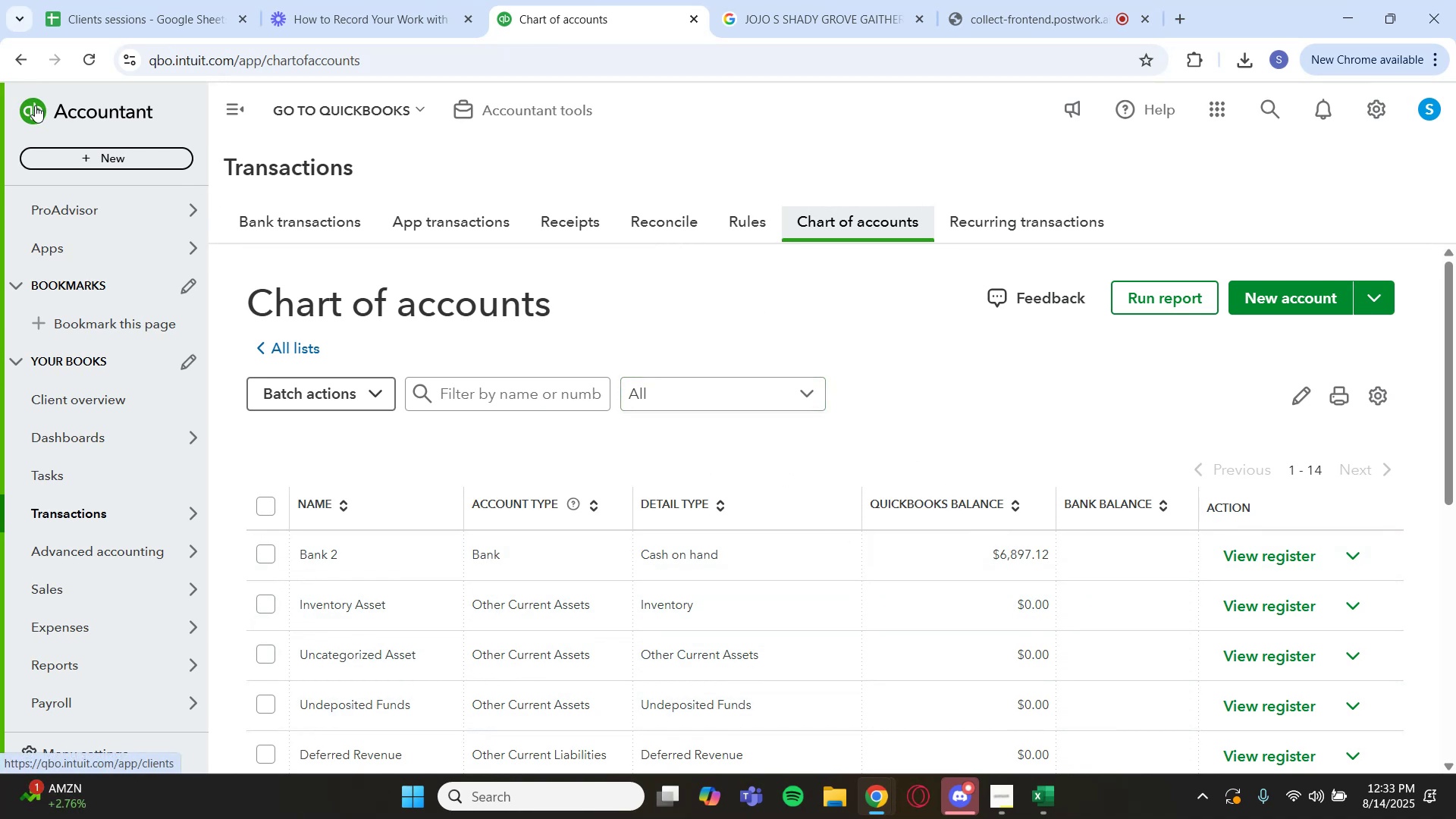 
wait(28.7)
 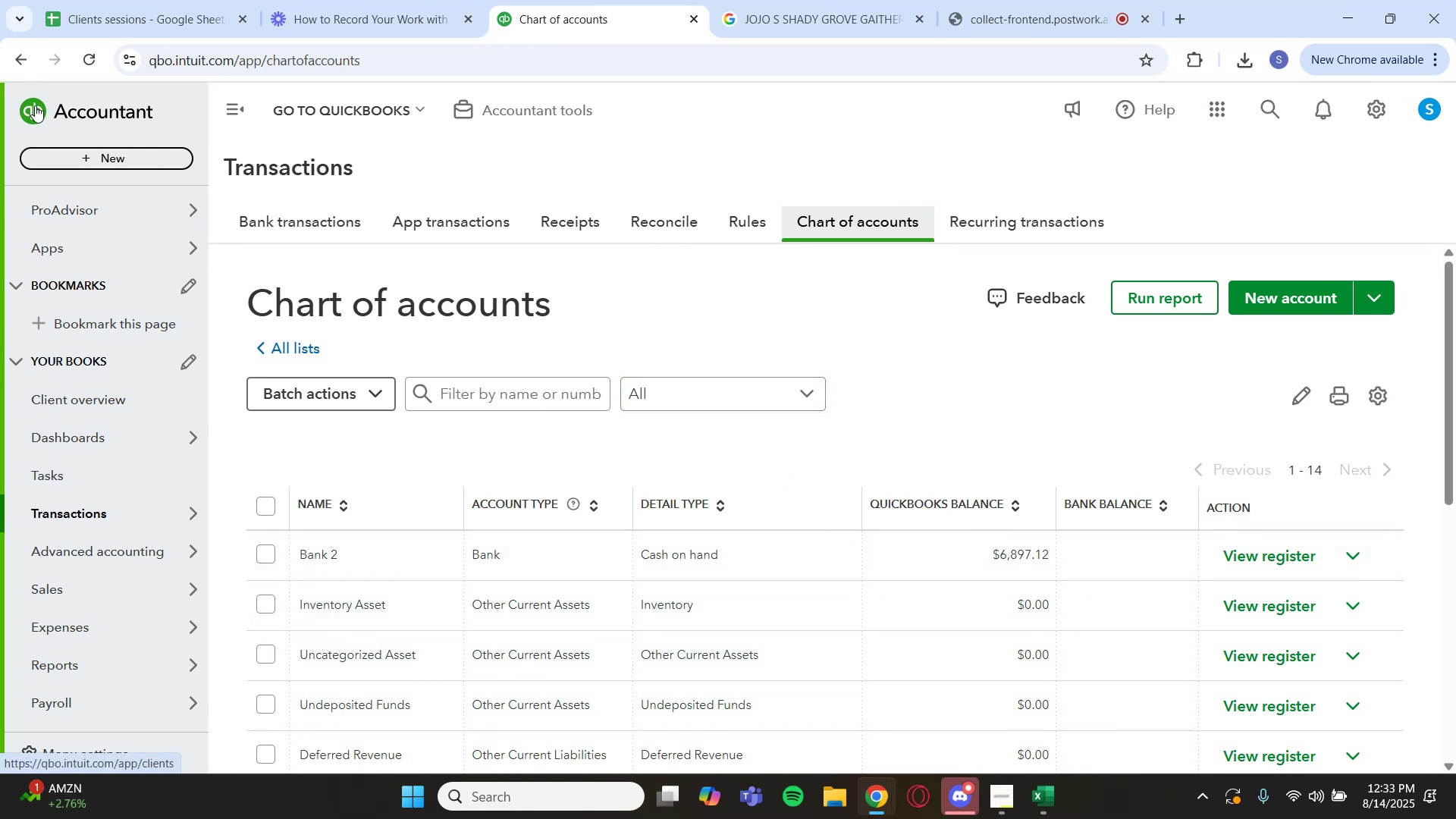 
left_click([351, 430])
 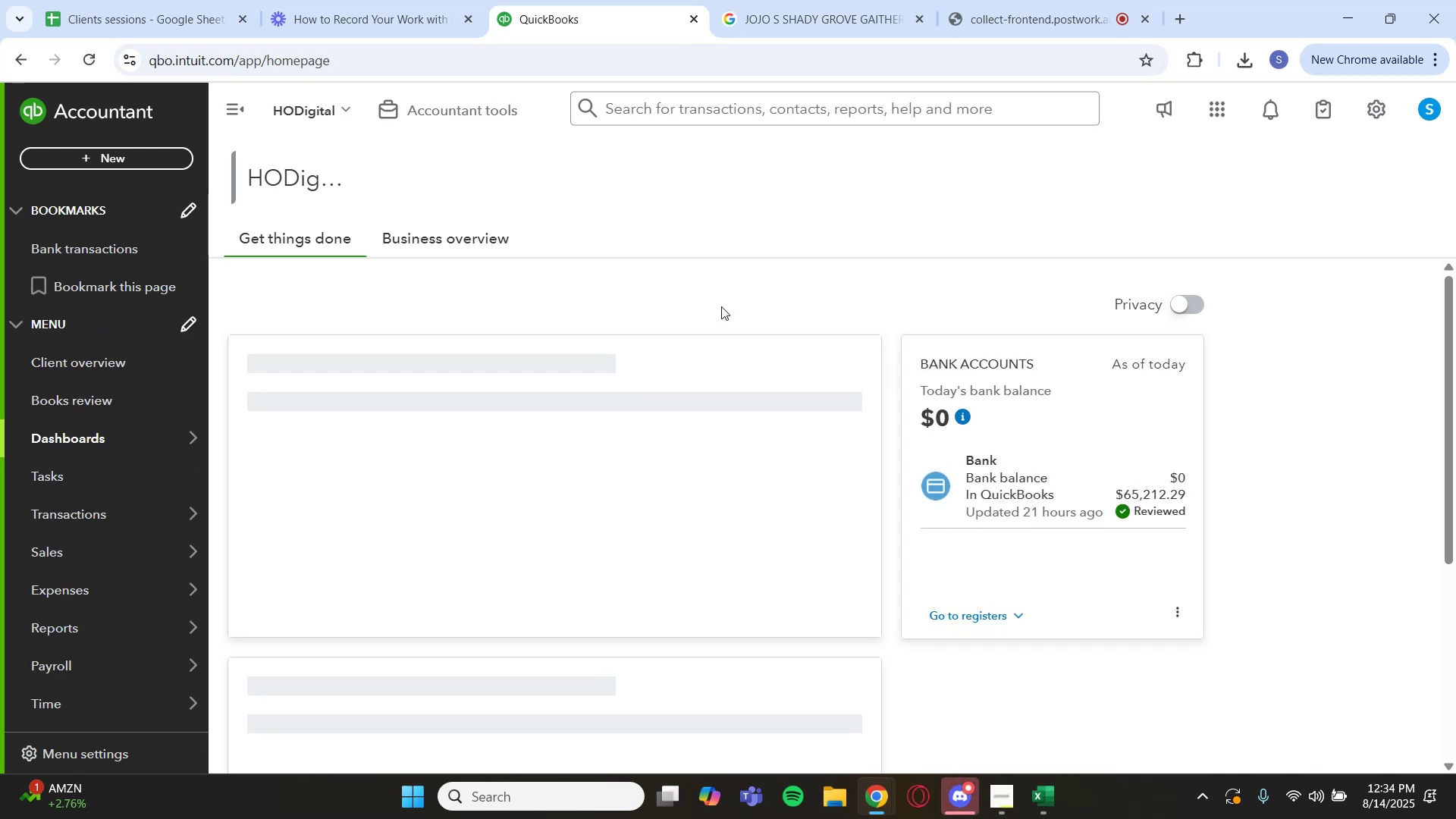 
wait(33.42)
 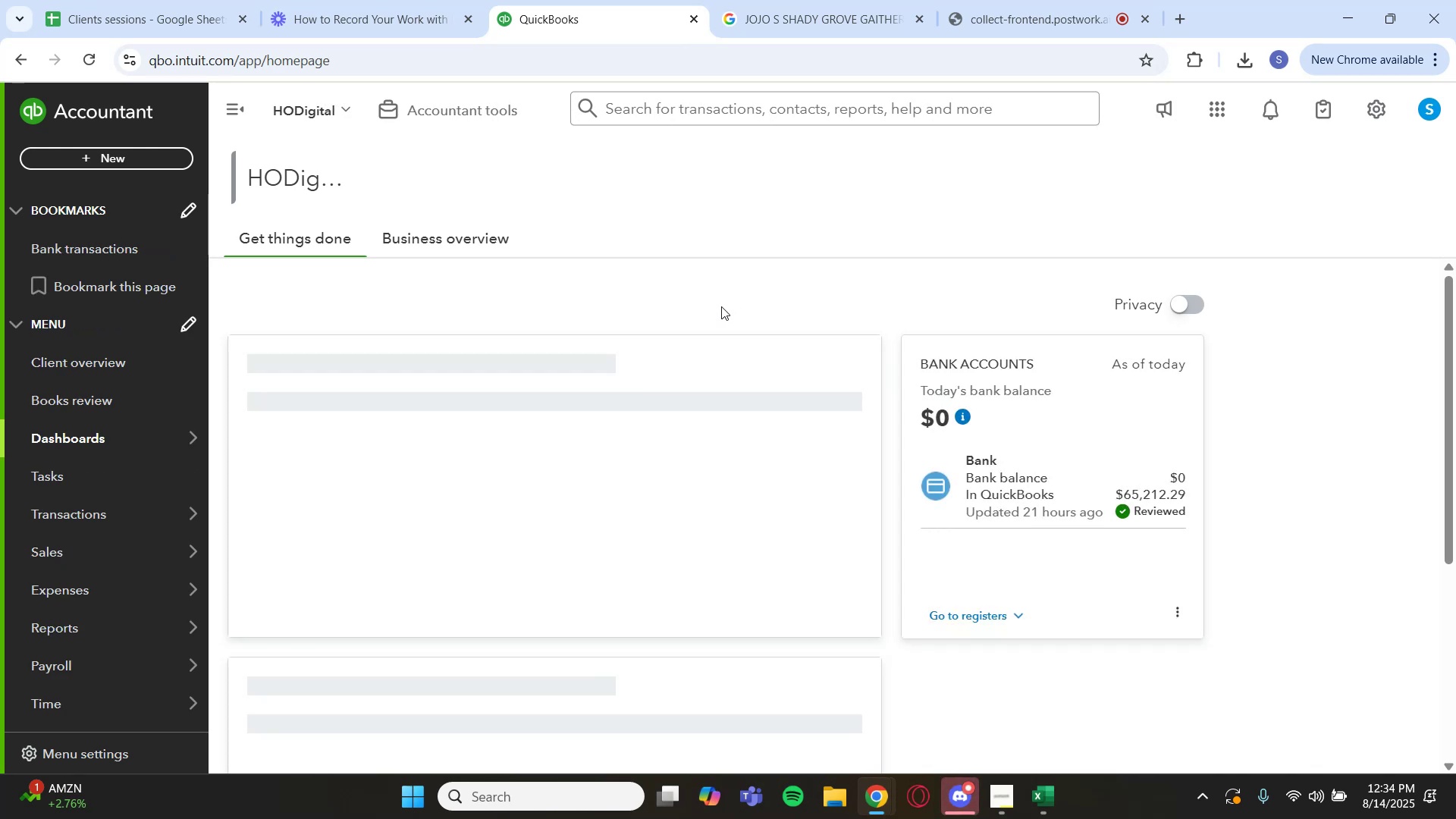 
scroll: coordinate [715, 334], scroll_direction: down, amount: 6.0
 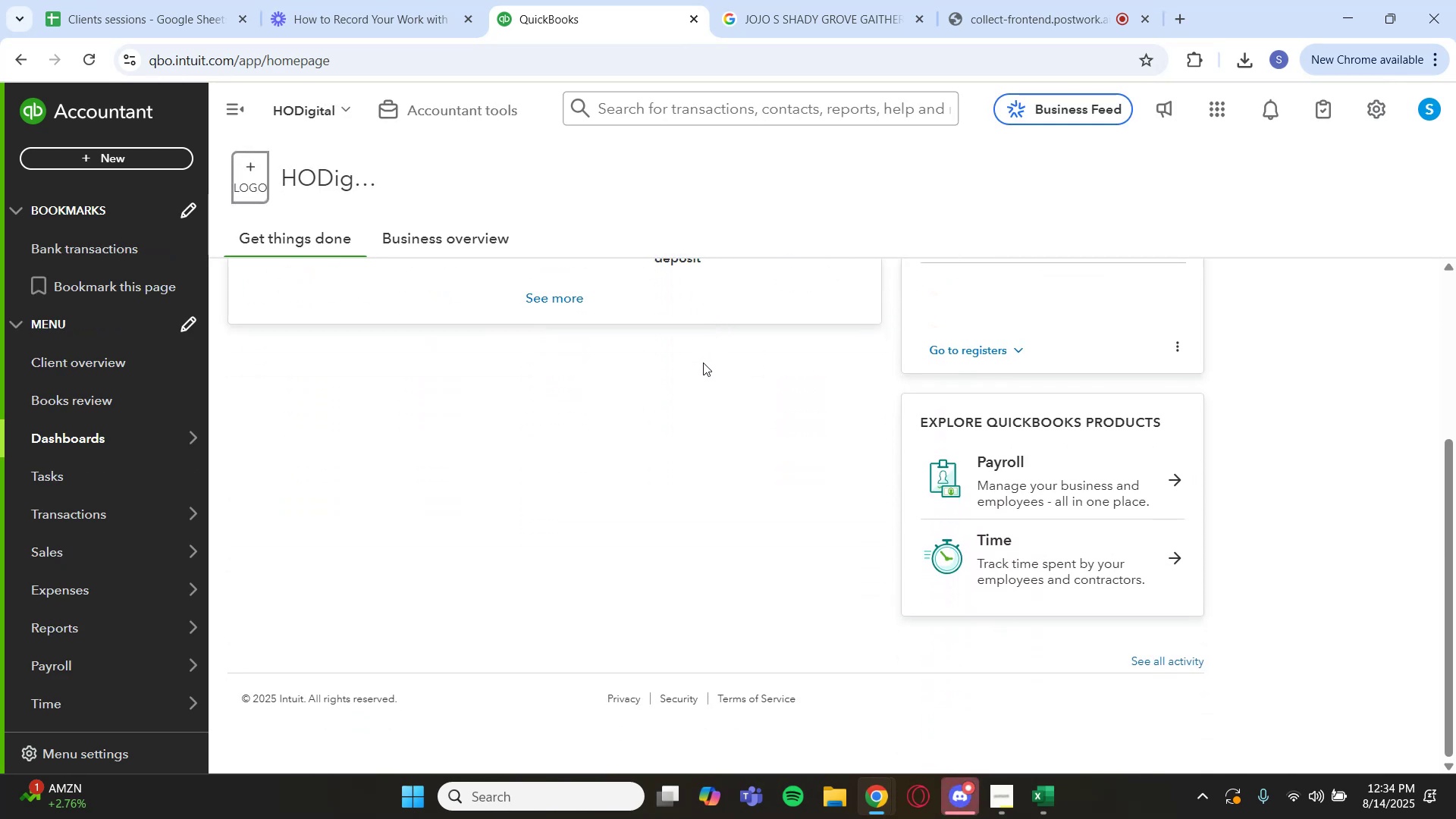 
scroll: coordinate [703, 362], scroll_direction: up, amount: 6.0
 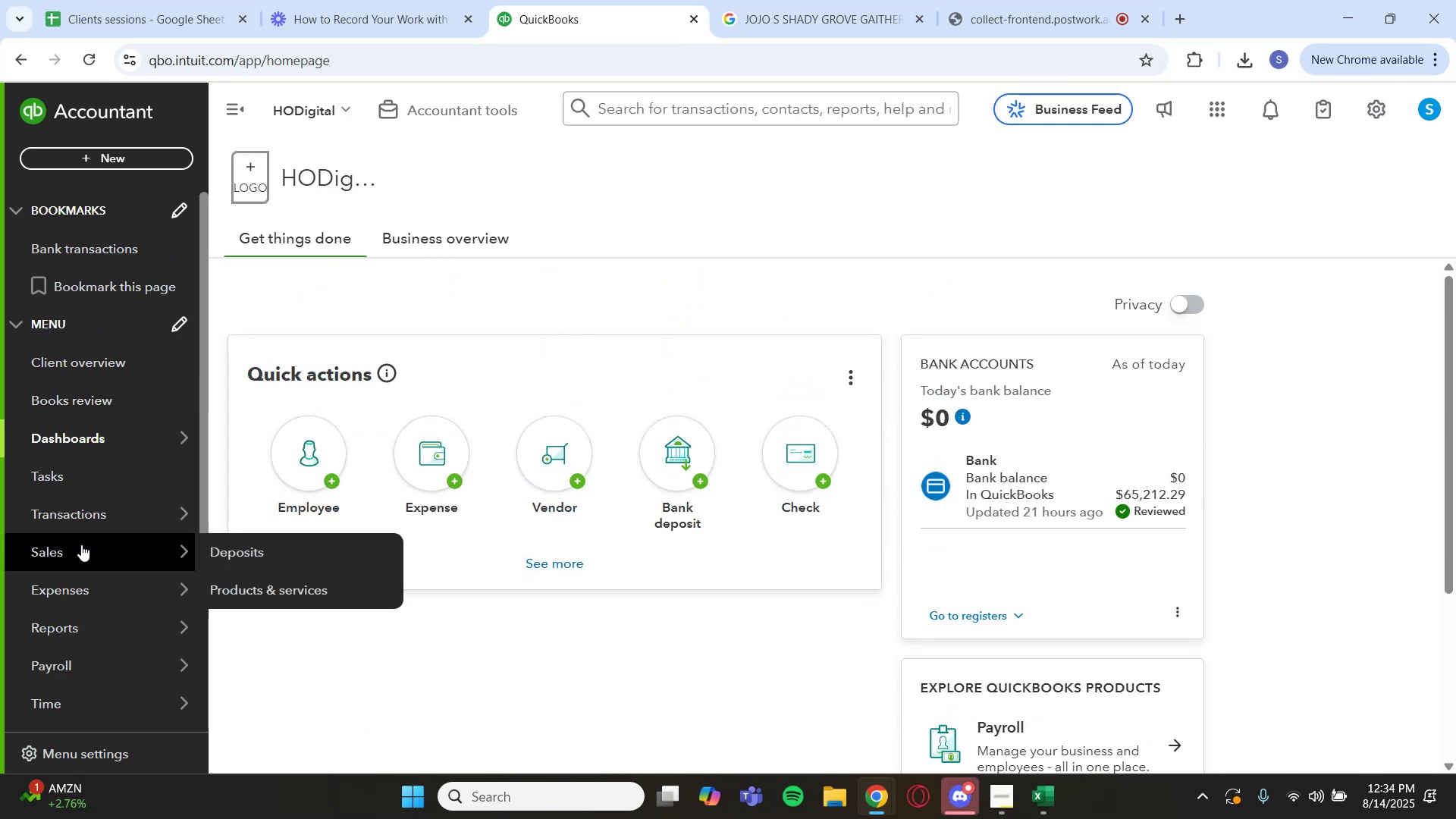 
left_click([100, 514])
 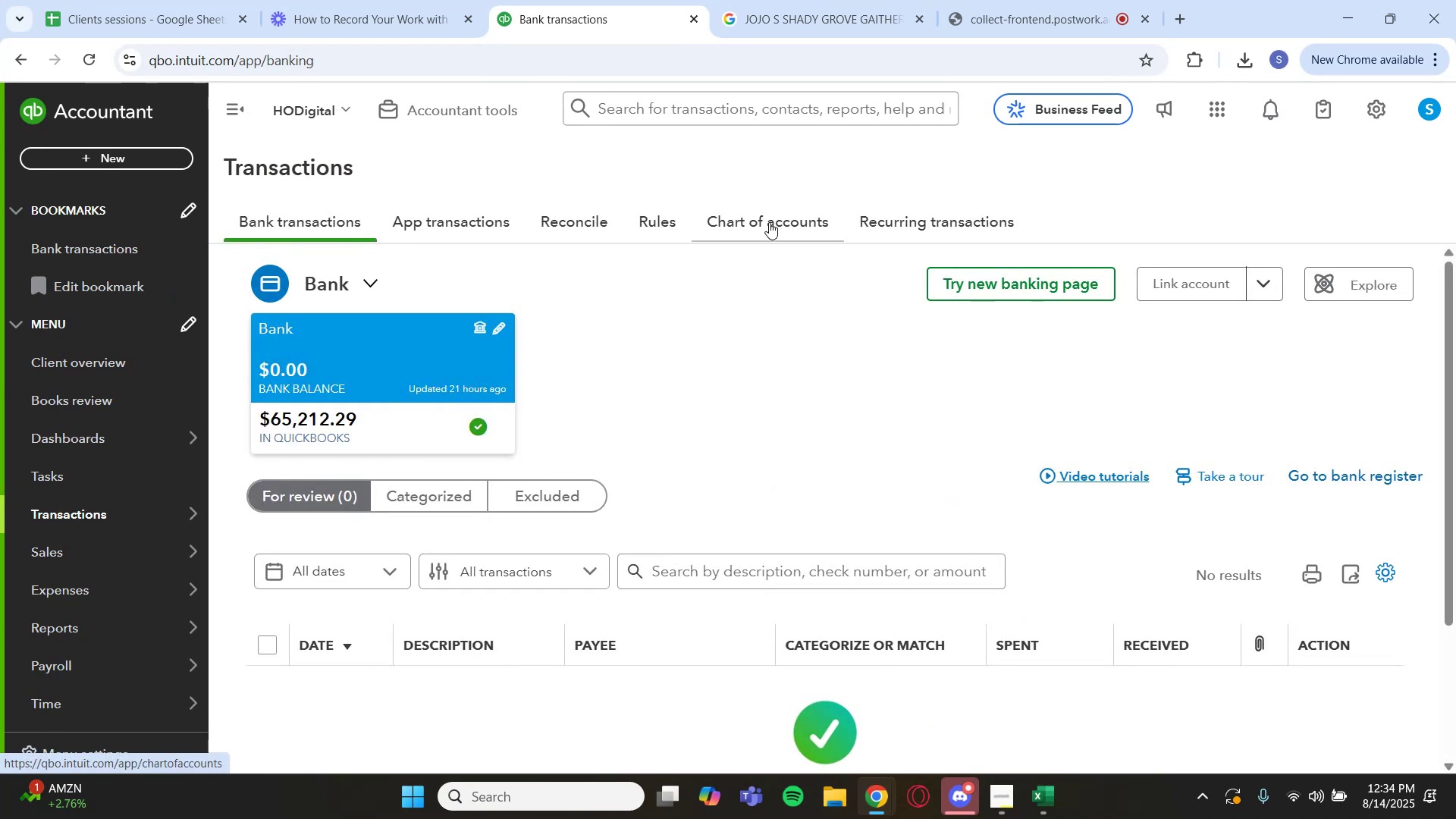 
wait(7.85)
 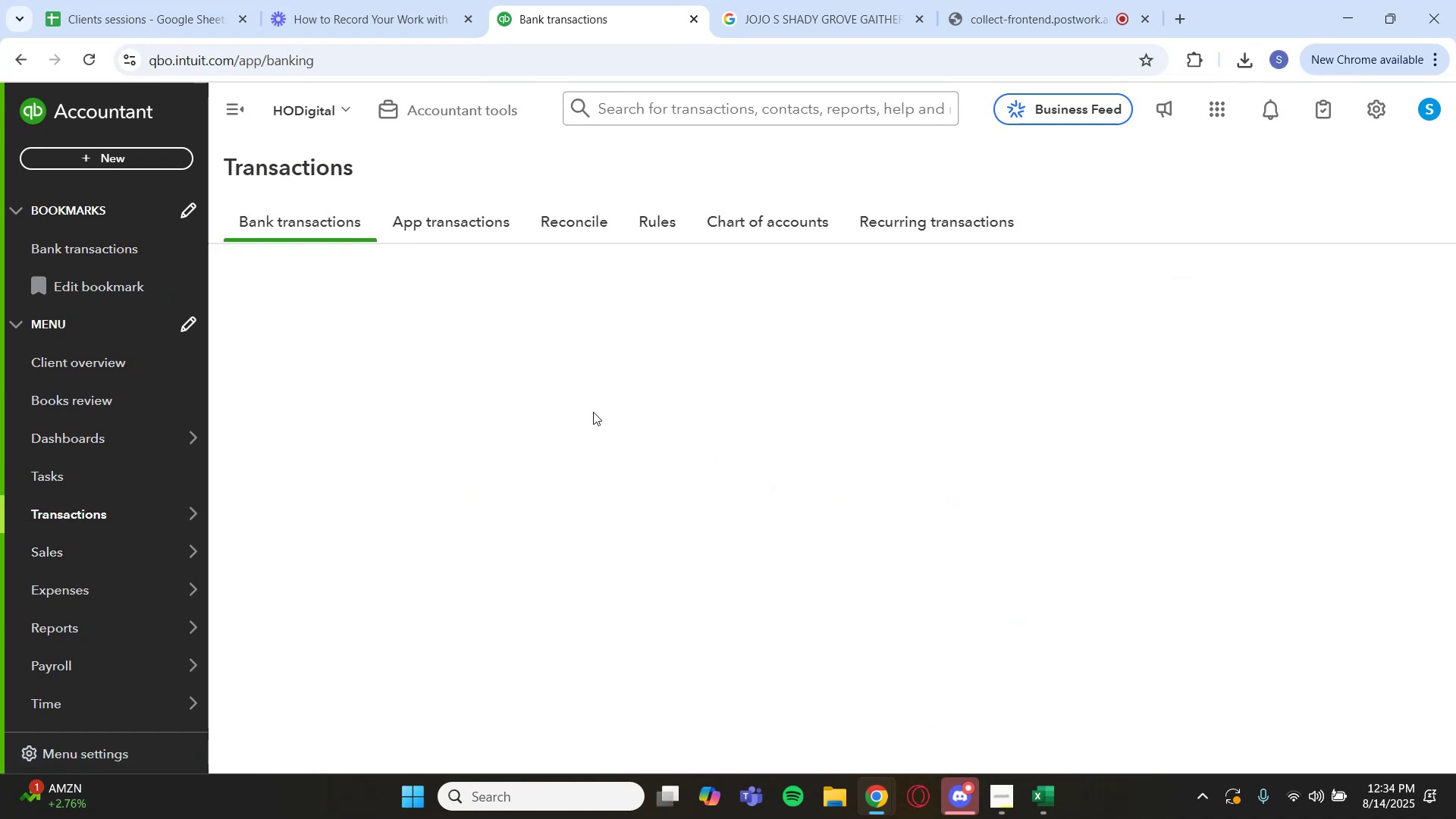 
left_click([769, 222])
 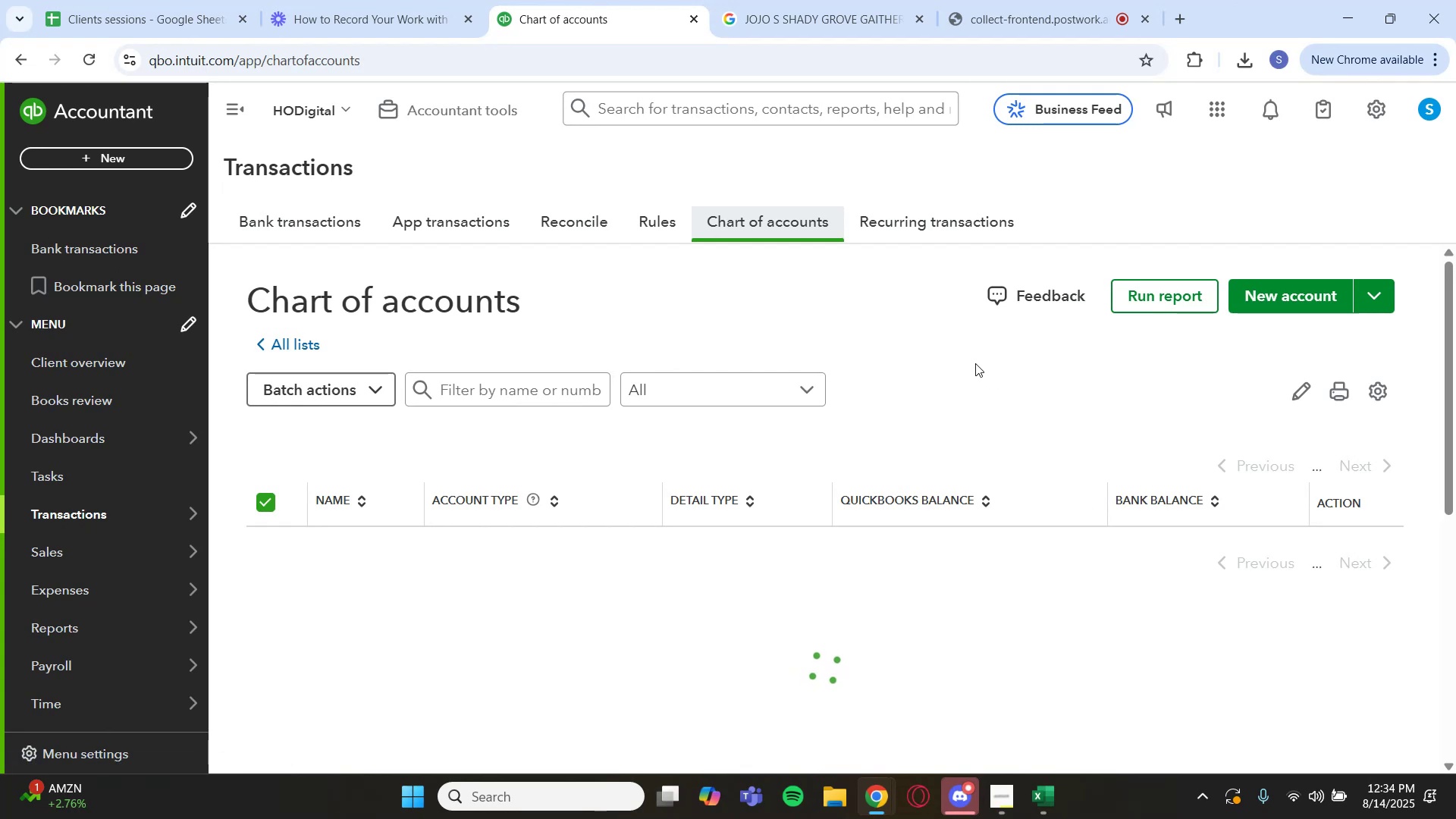 
scroll: coordinate [906, 412], scroll_direction: up, amount: 5.0
 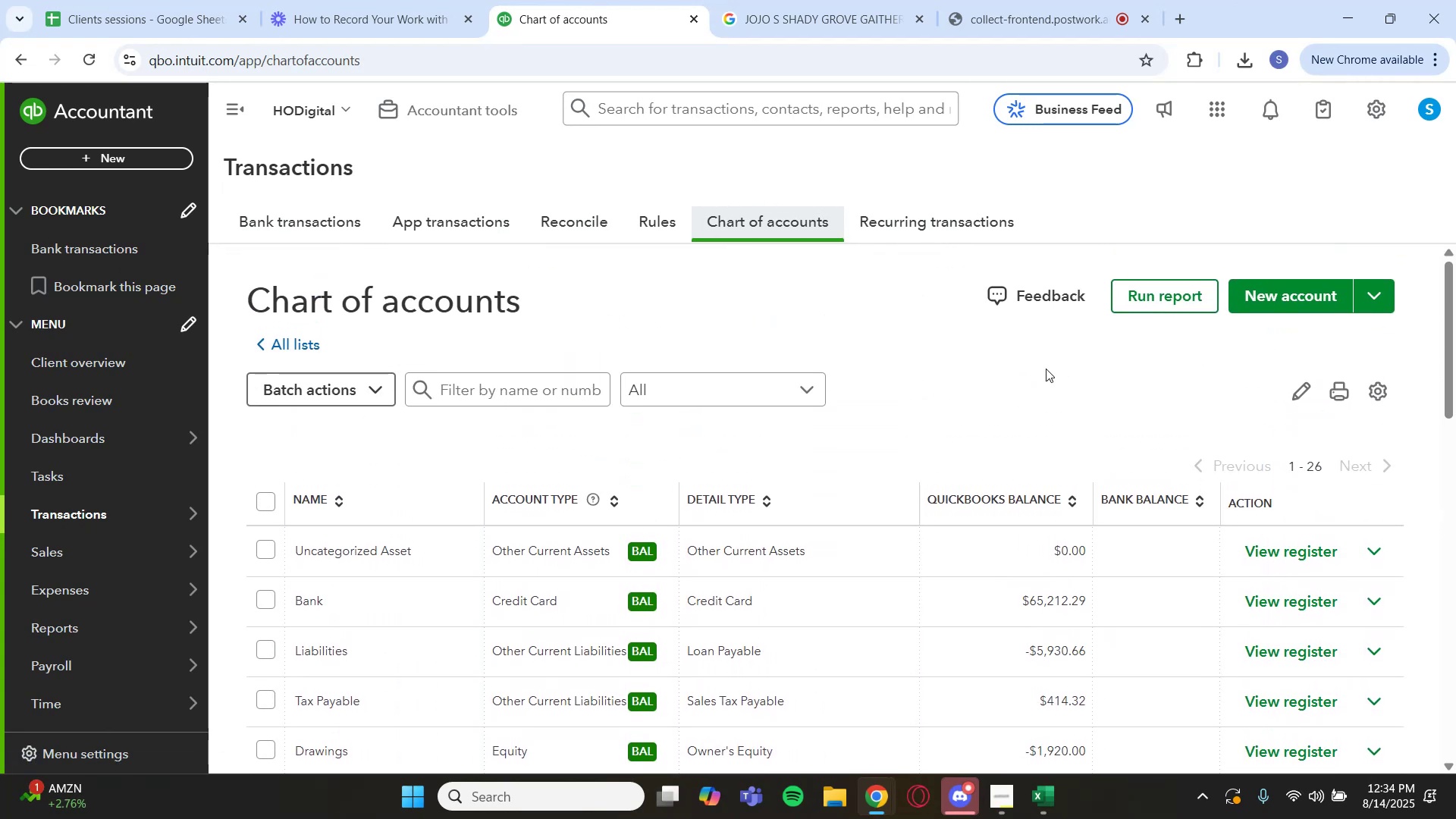 
left_click([1297, 286])
 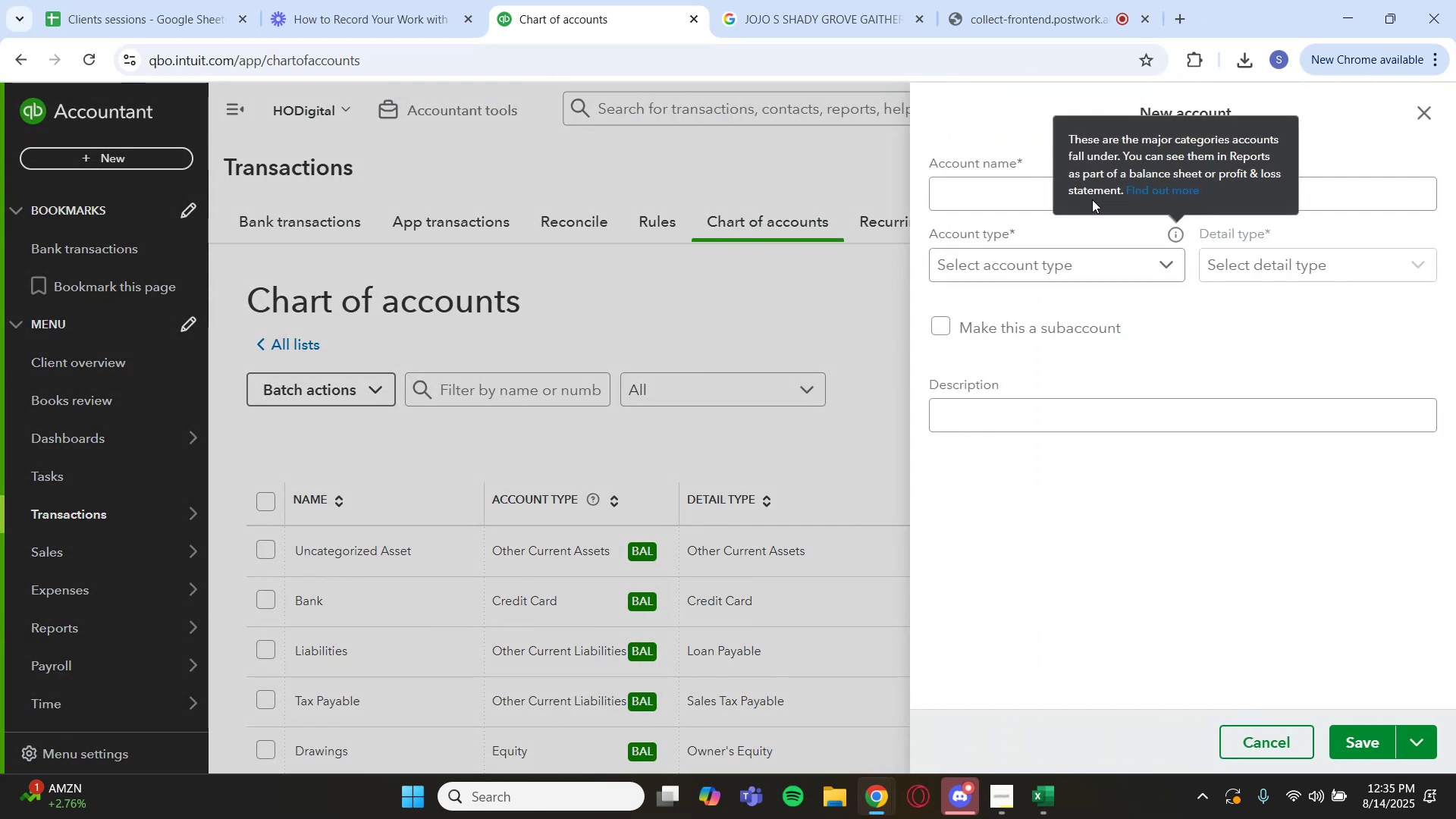 
left_click([965, 197])
 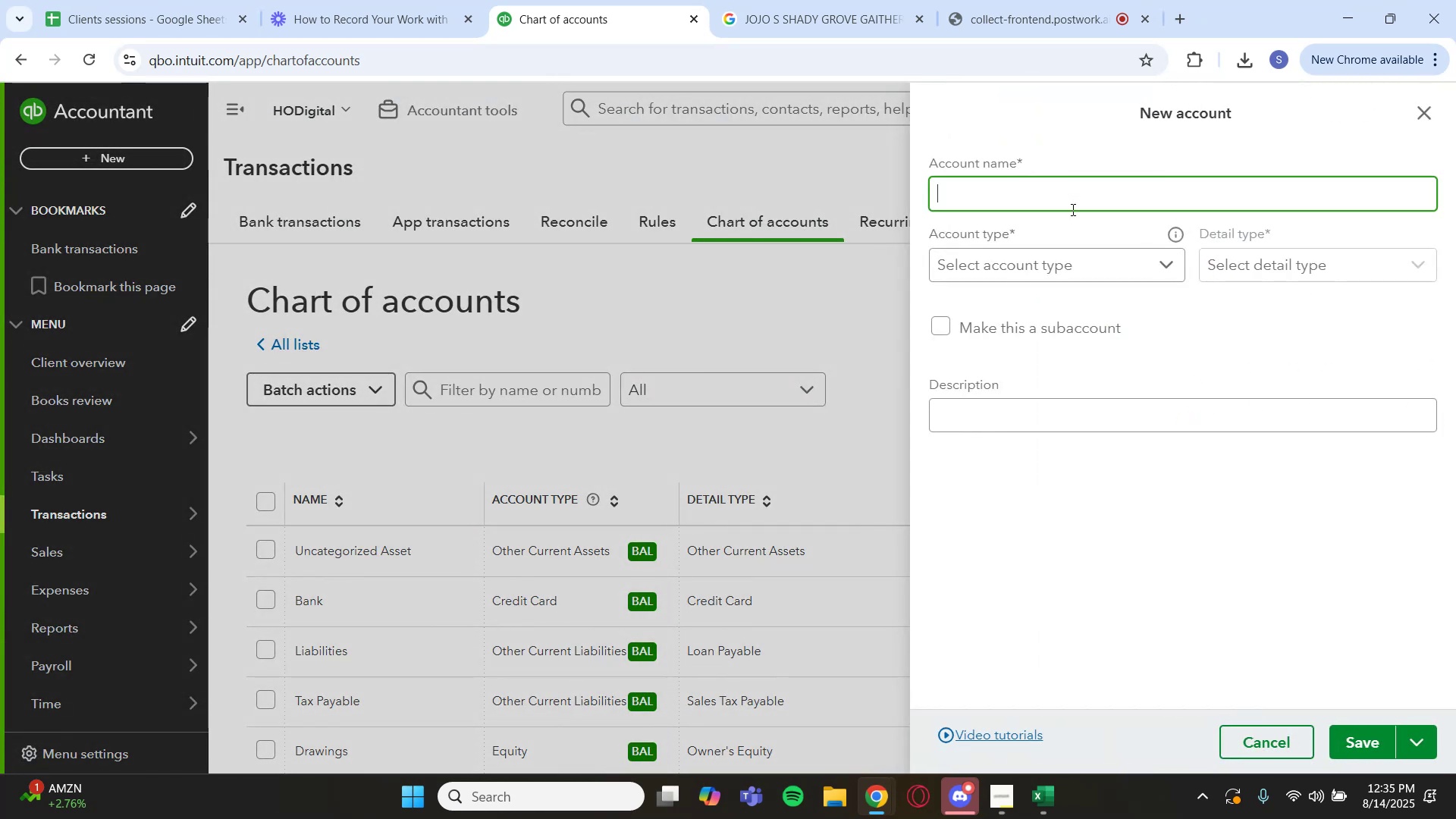 
type(Bank 2)
 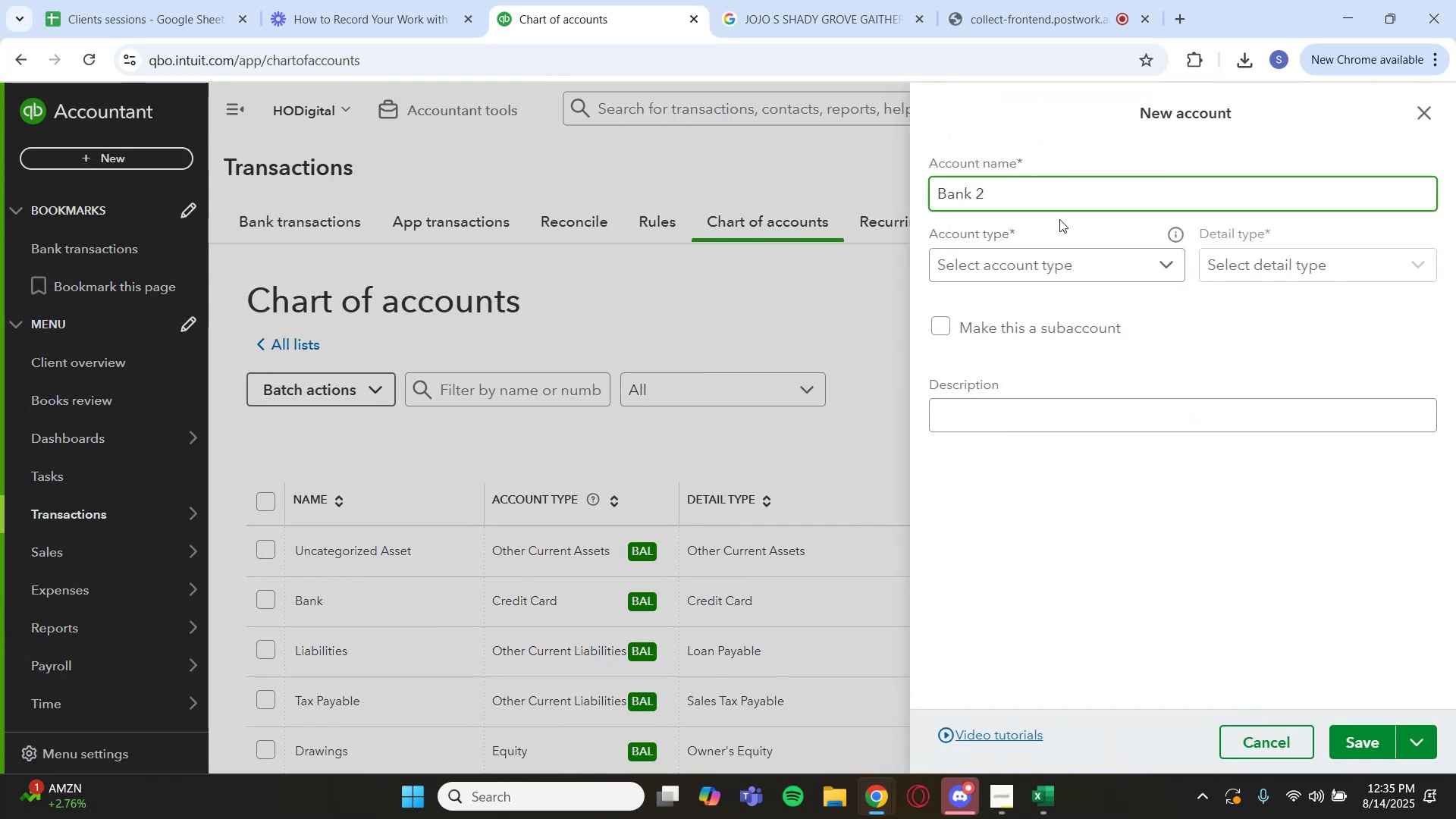 
left_click([1054, 254])
 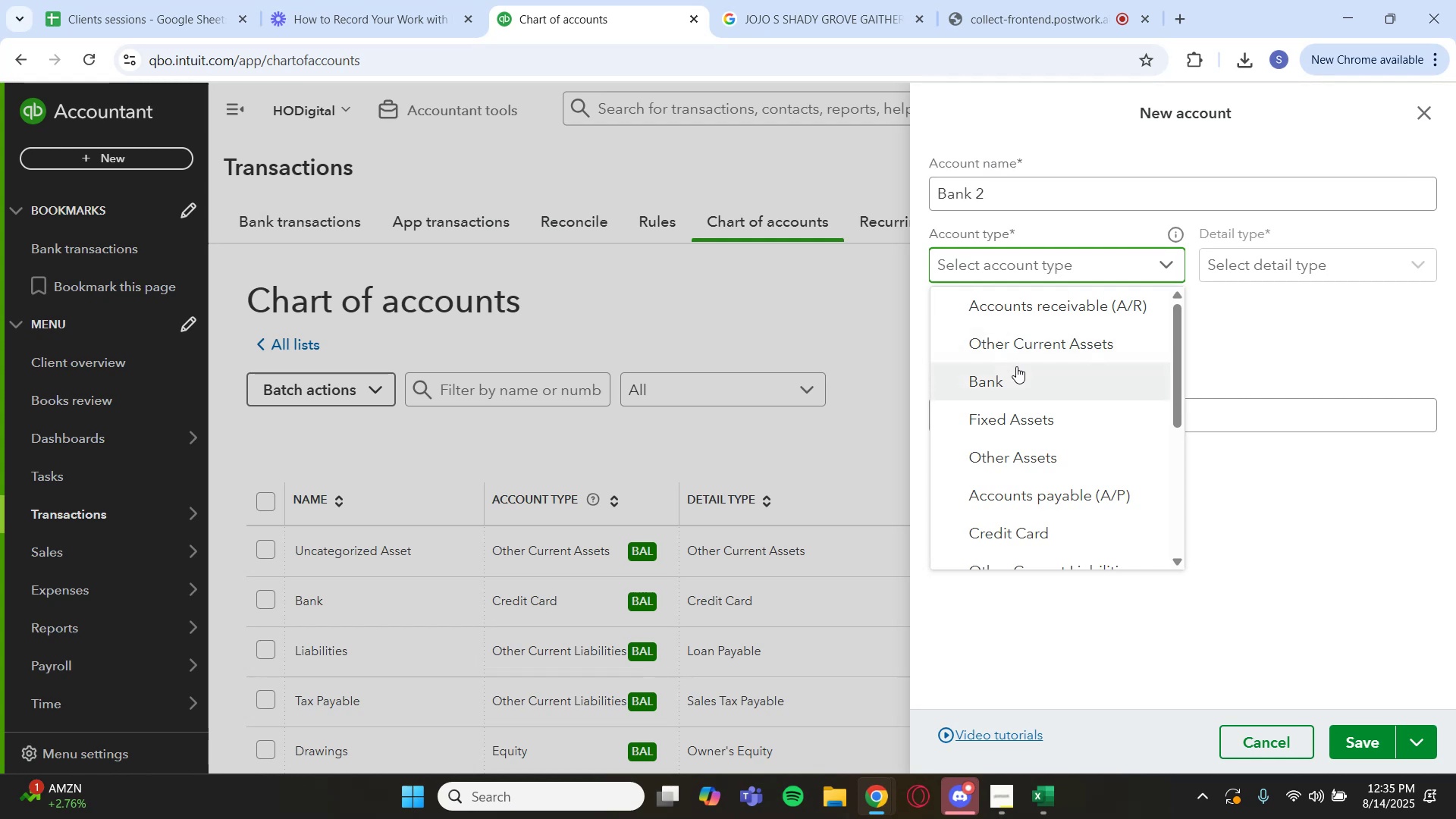 
left_click([1012, 376])
 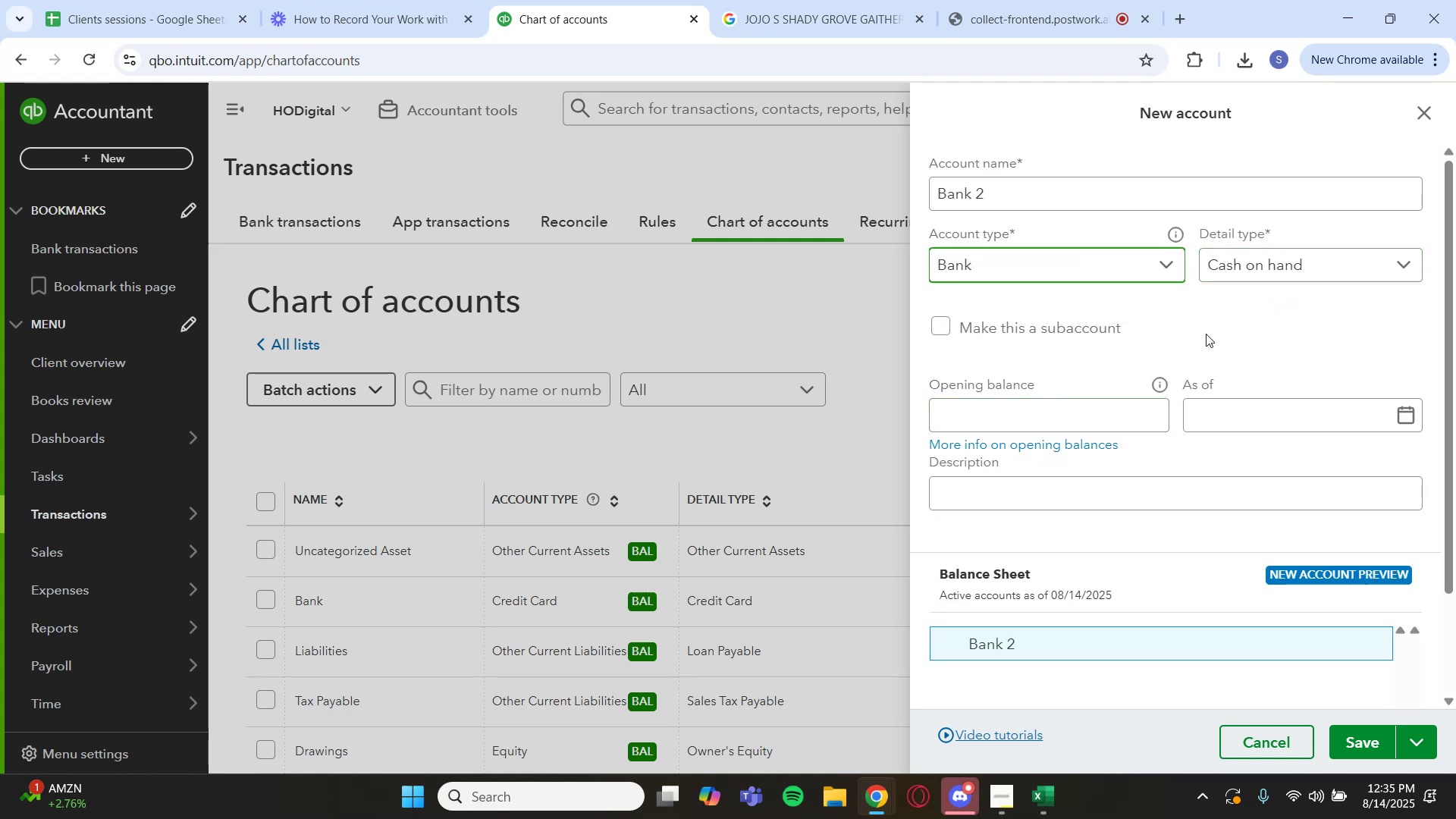 
wait(8.96)
 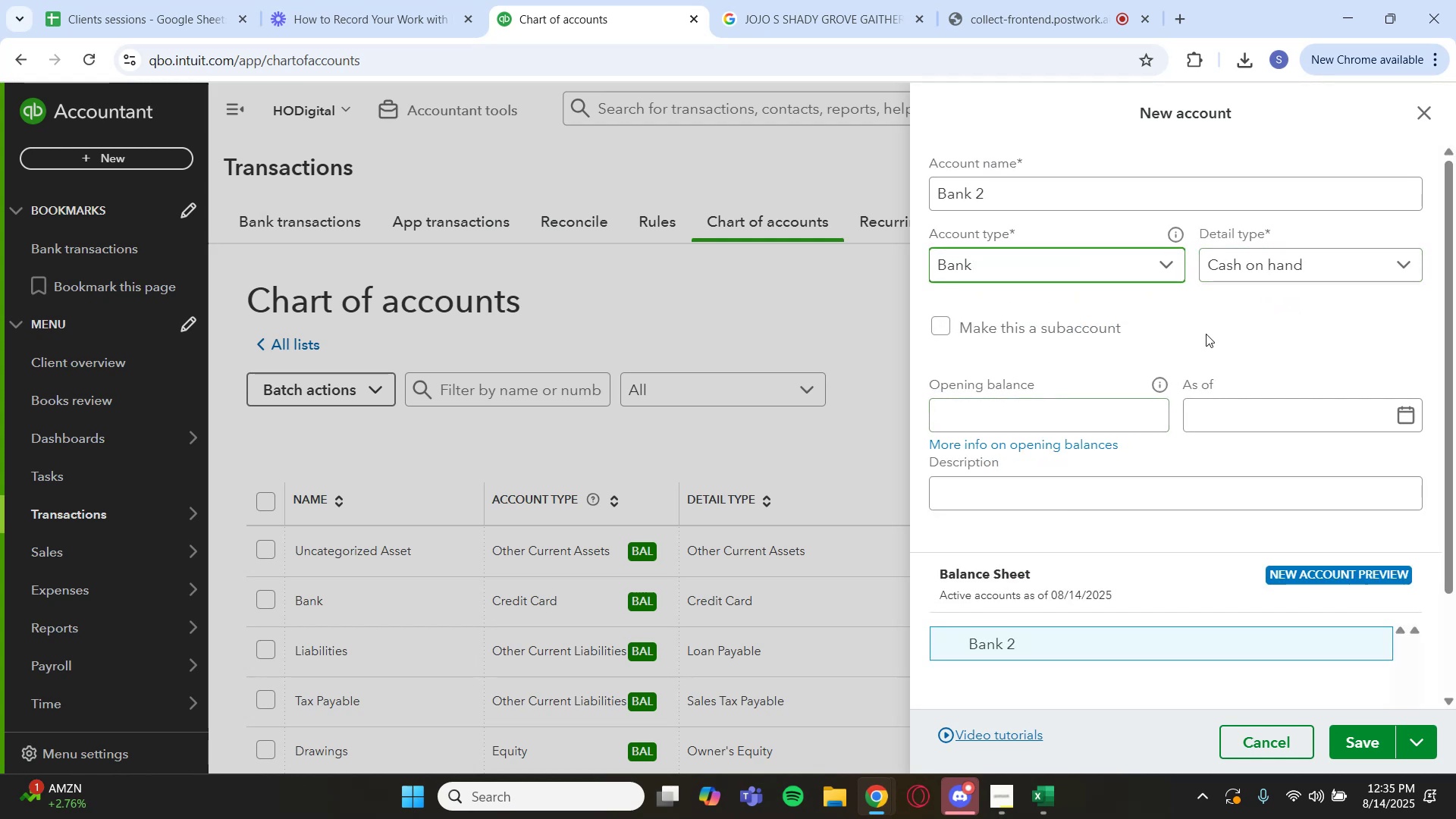 
mouse_move([1244, 671])
 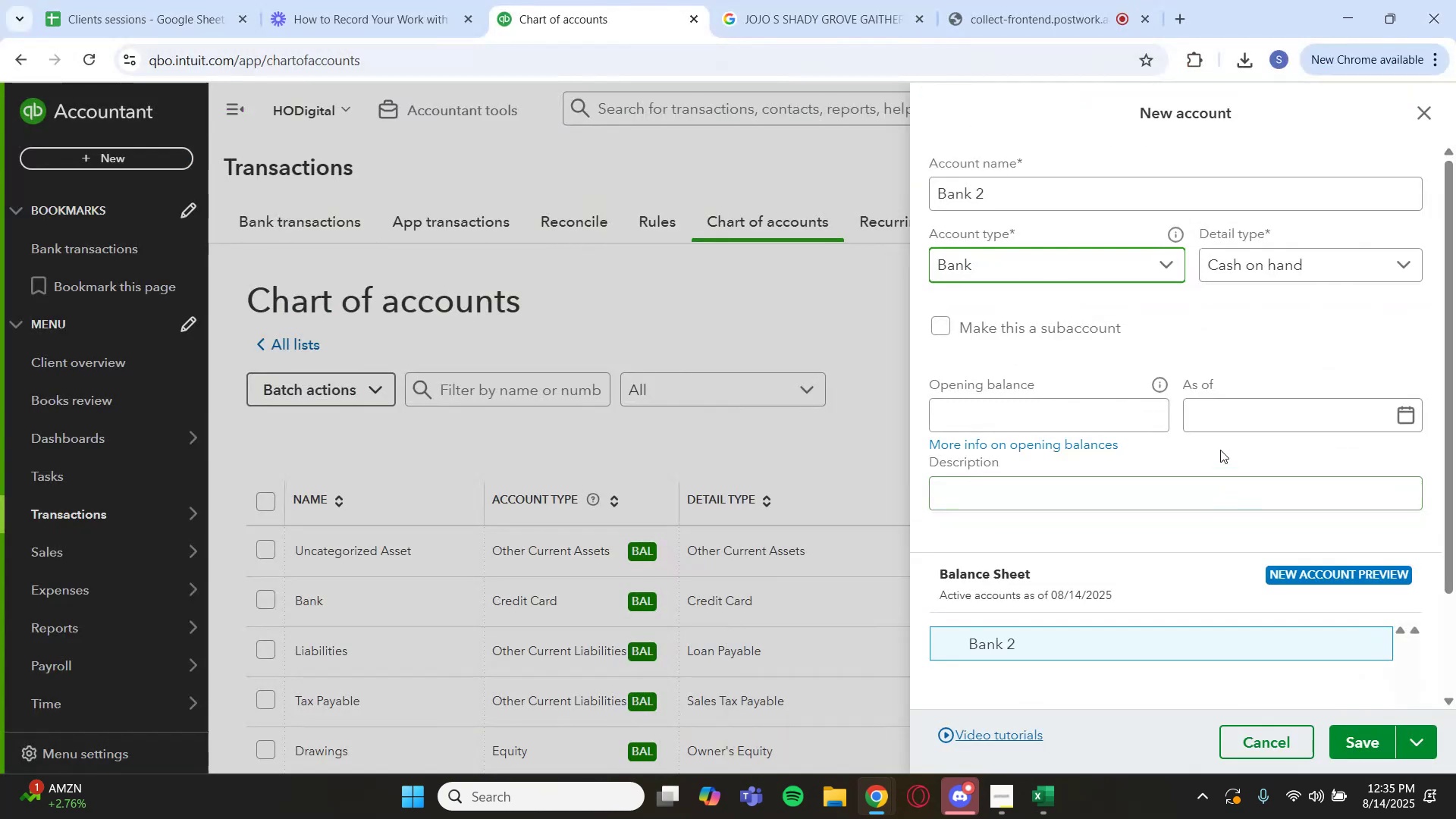 
left_click([1103, 415])
 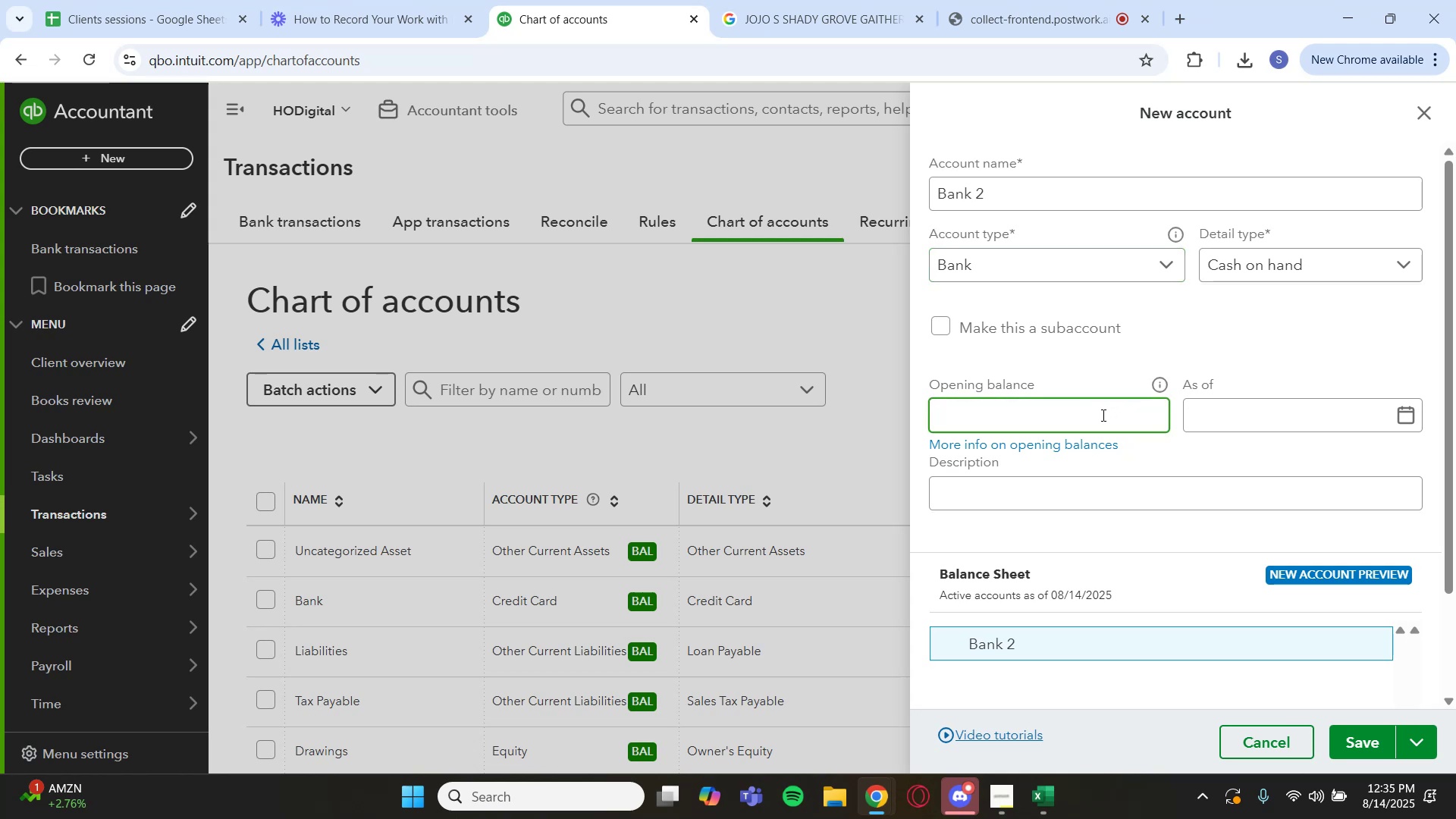 
key(0)
 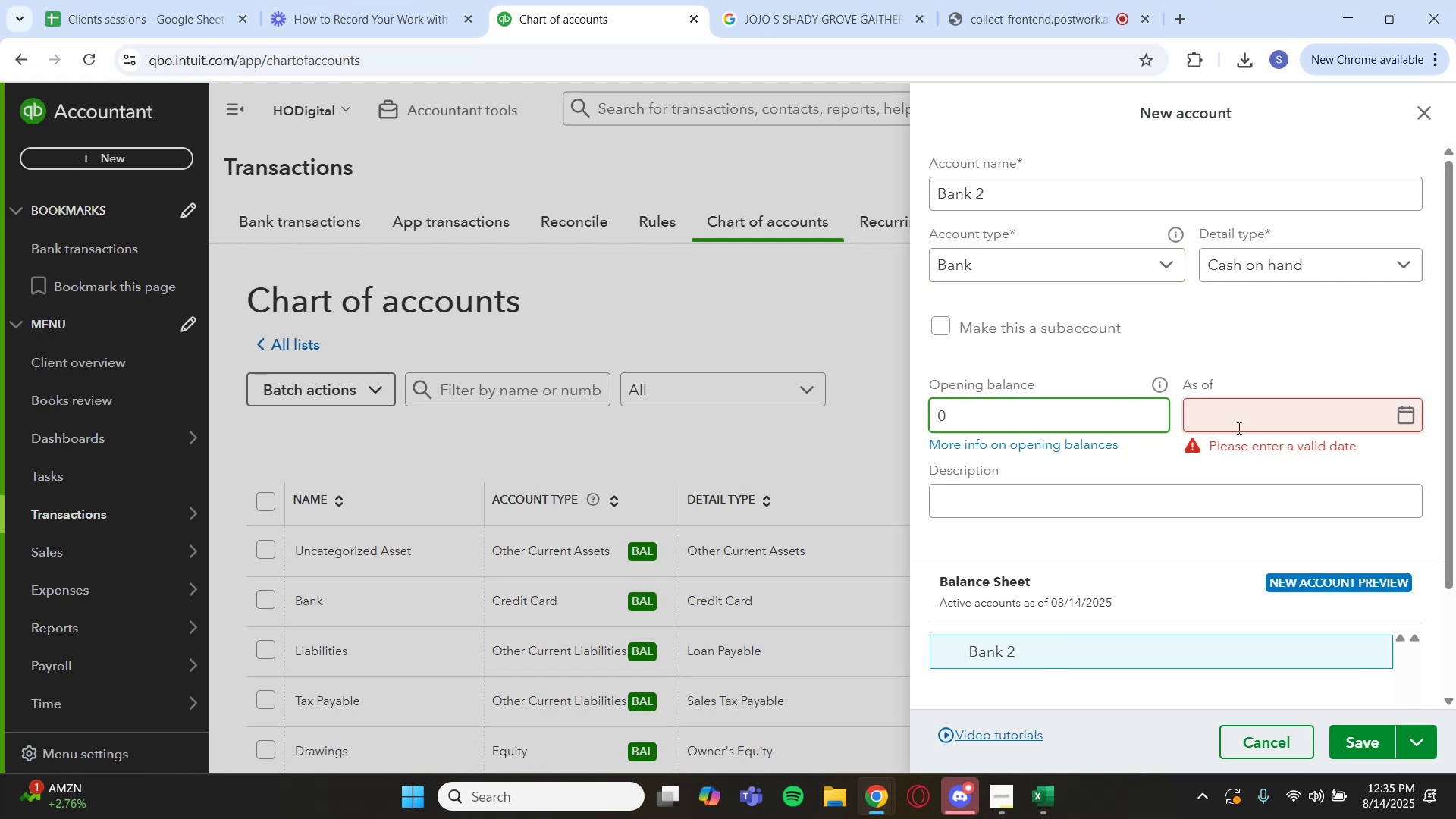 
left_click([1263, 422])
 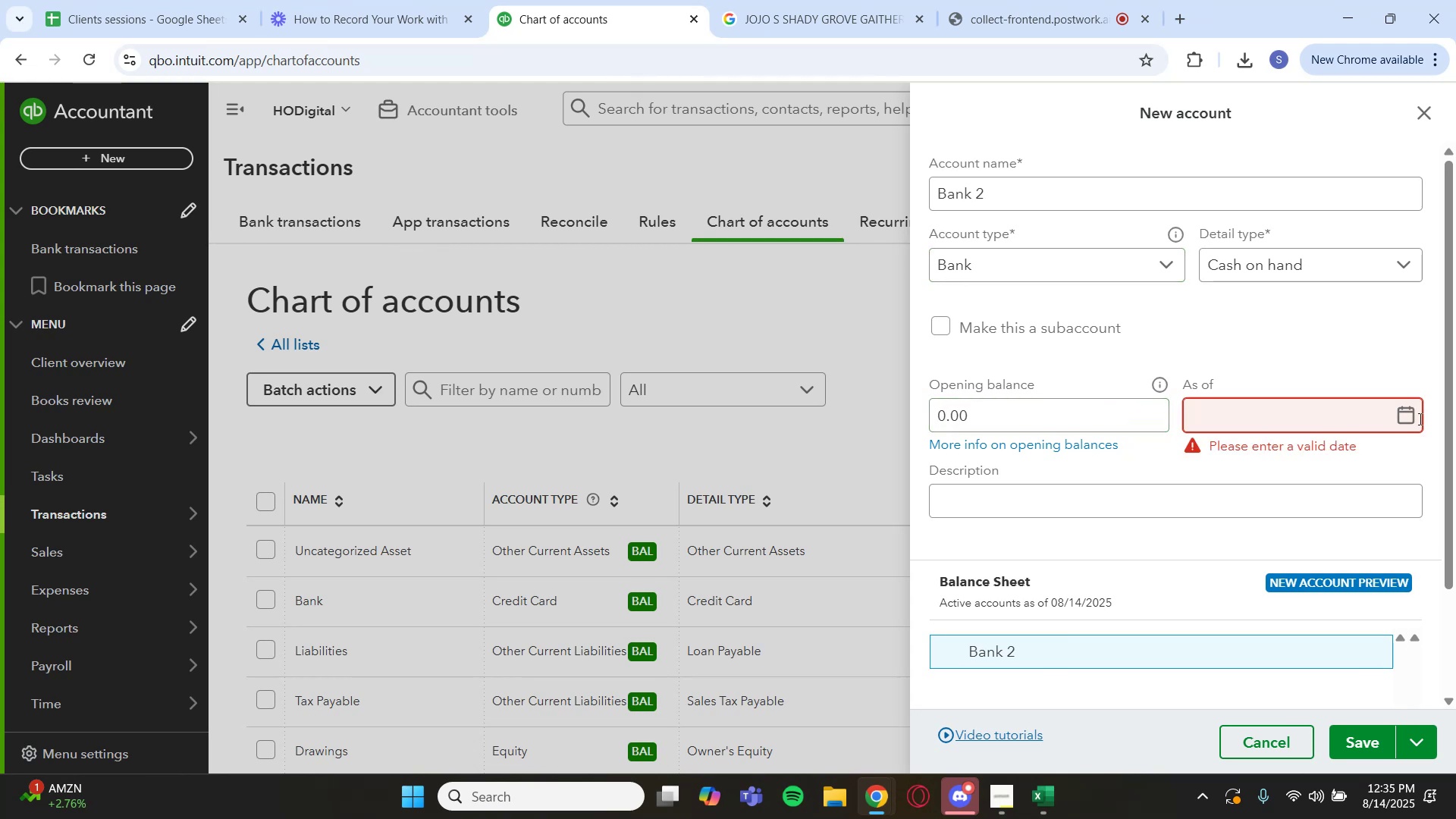 
left_click([1401, 413])
 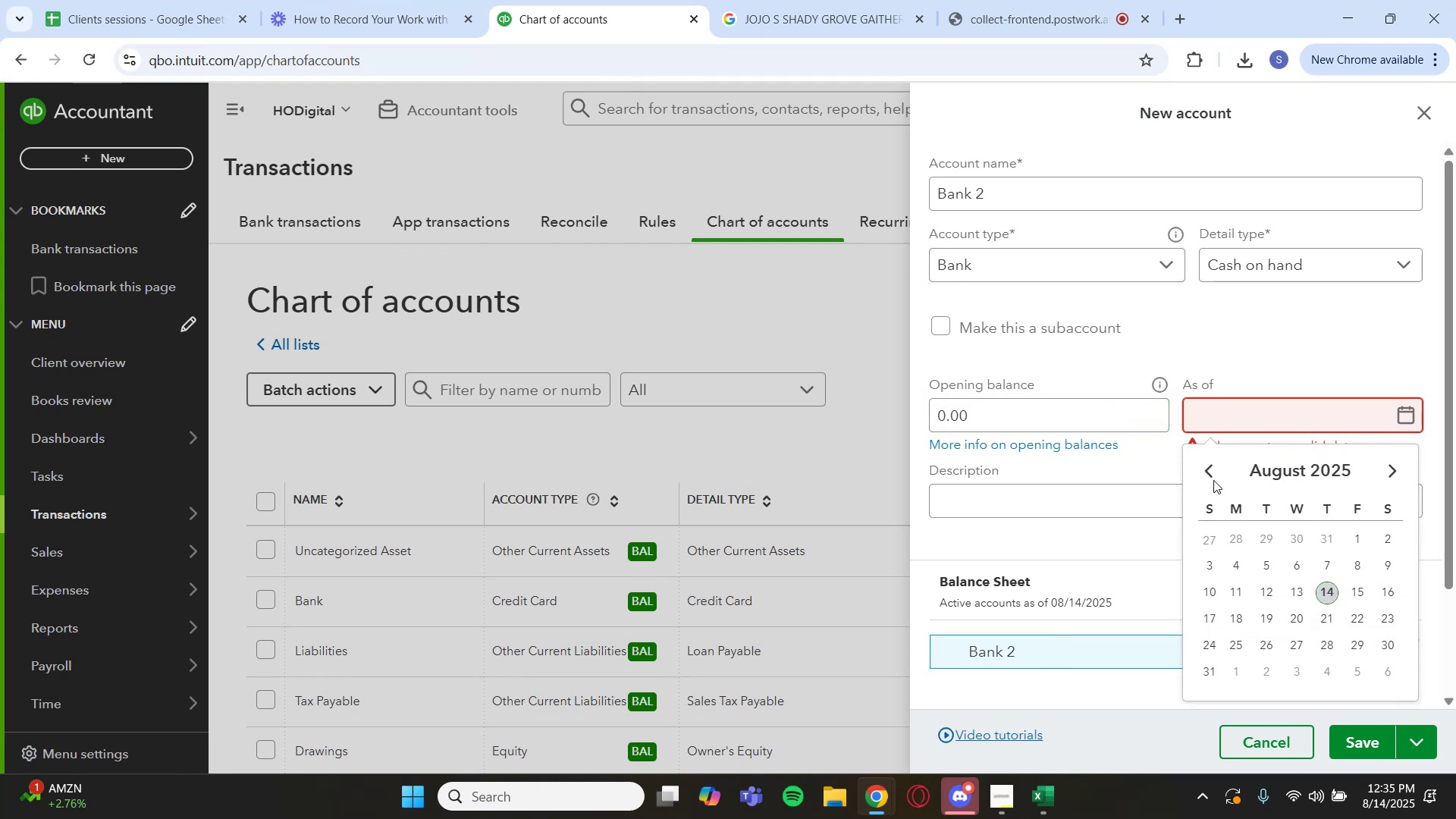 
double_click([1212, 474])
 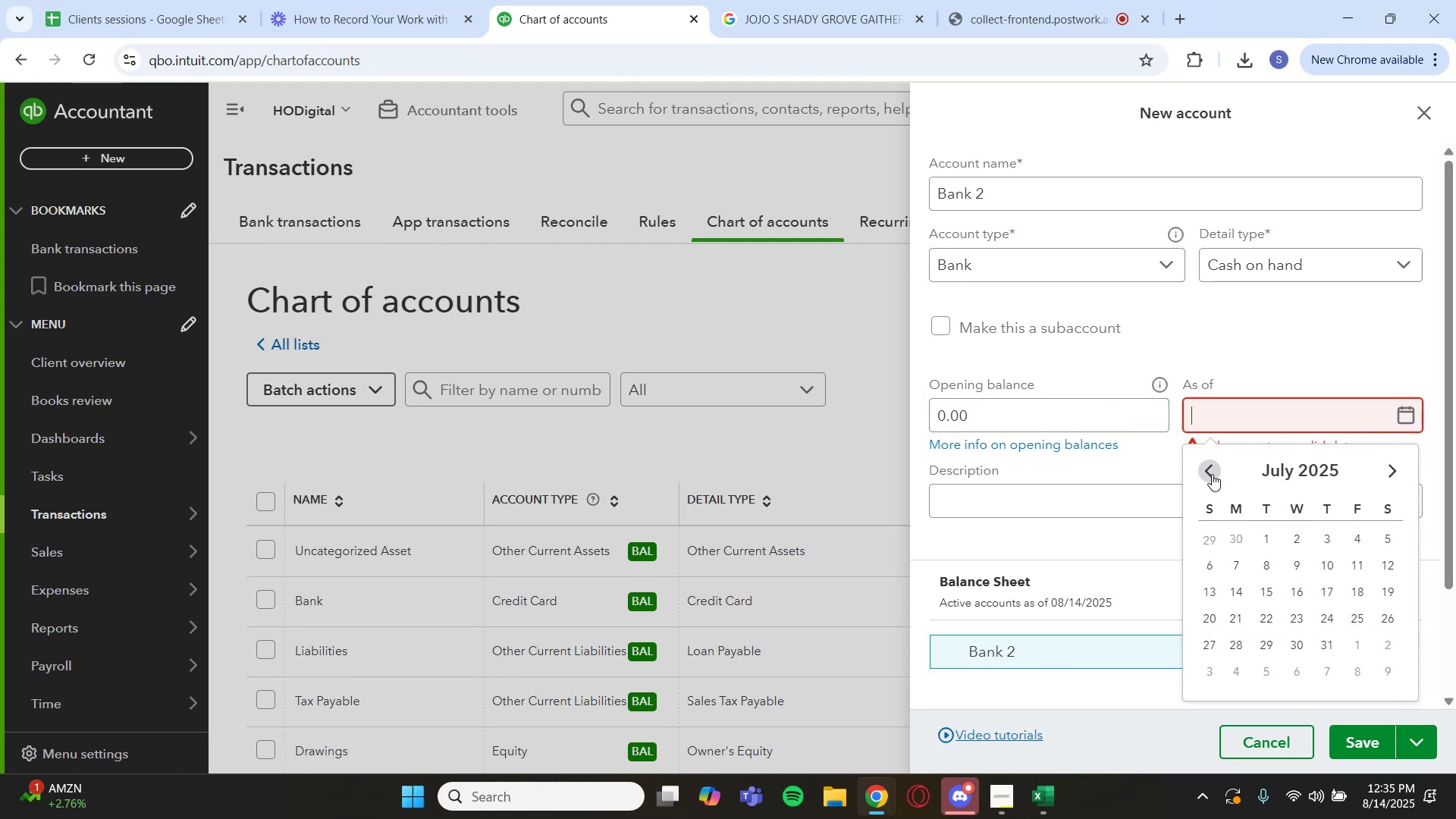 
triple_click([1212, 474])
 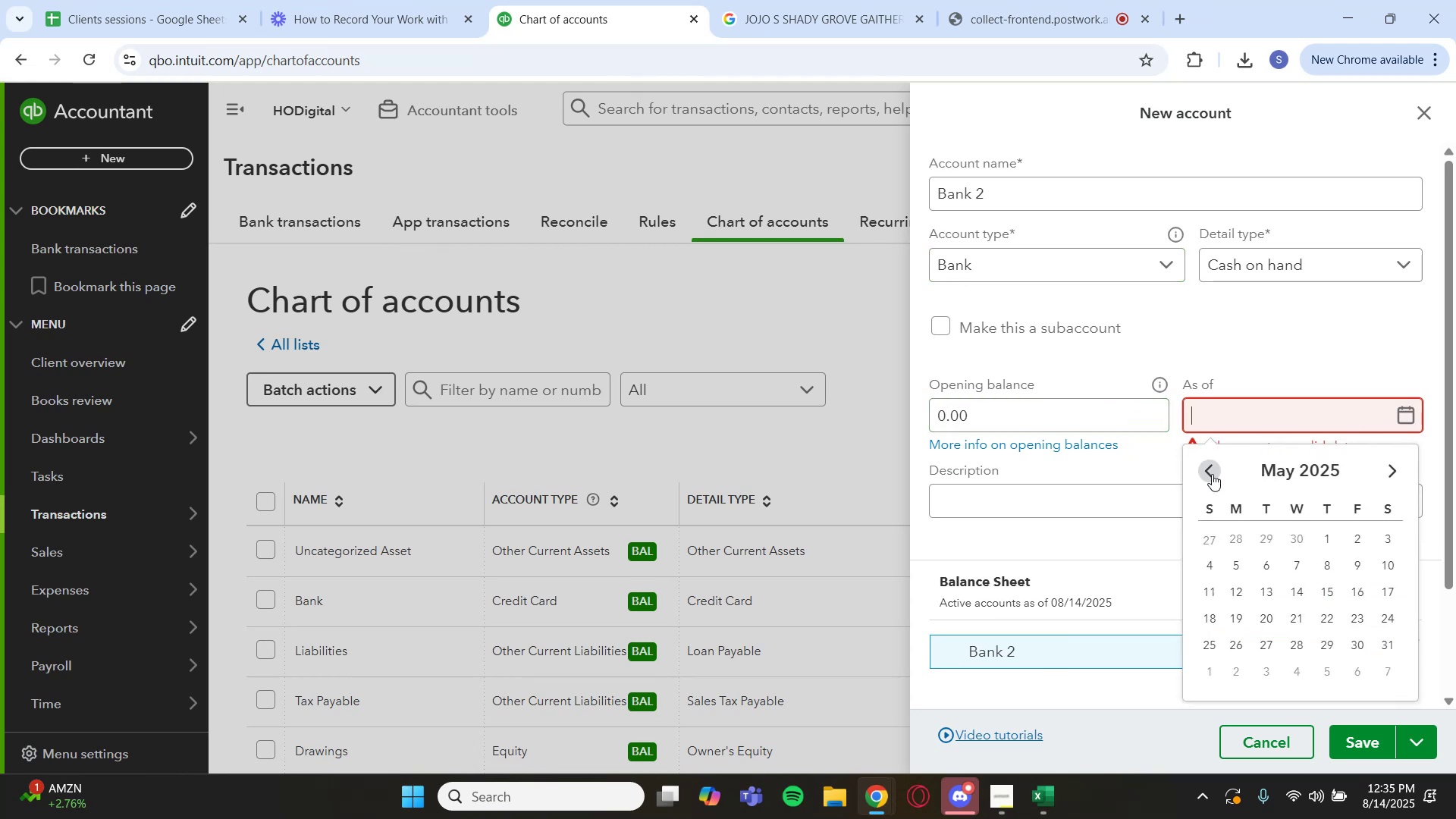 
triple_click([1212, 474])
 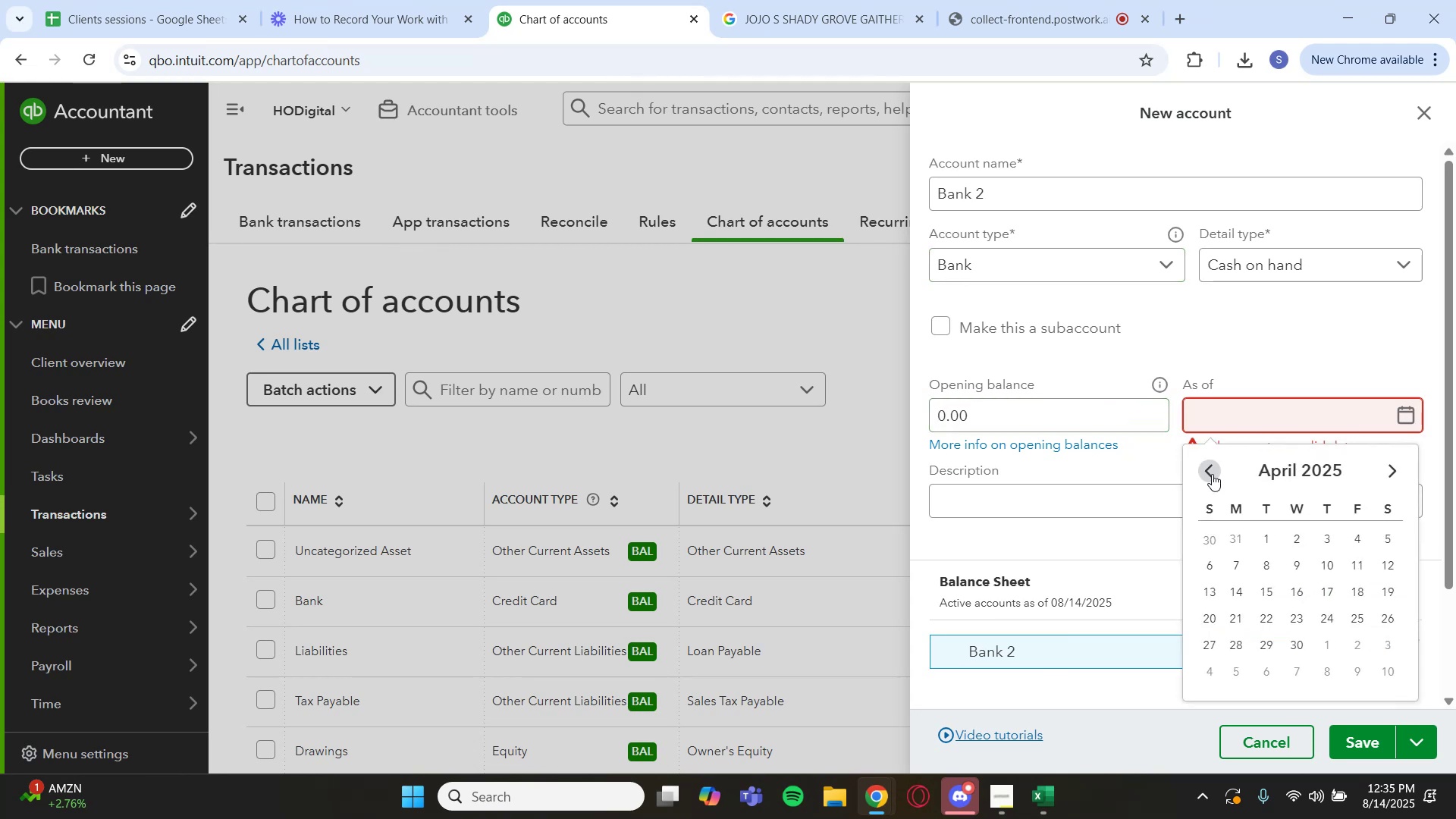 
triple_click([1212, 474])
 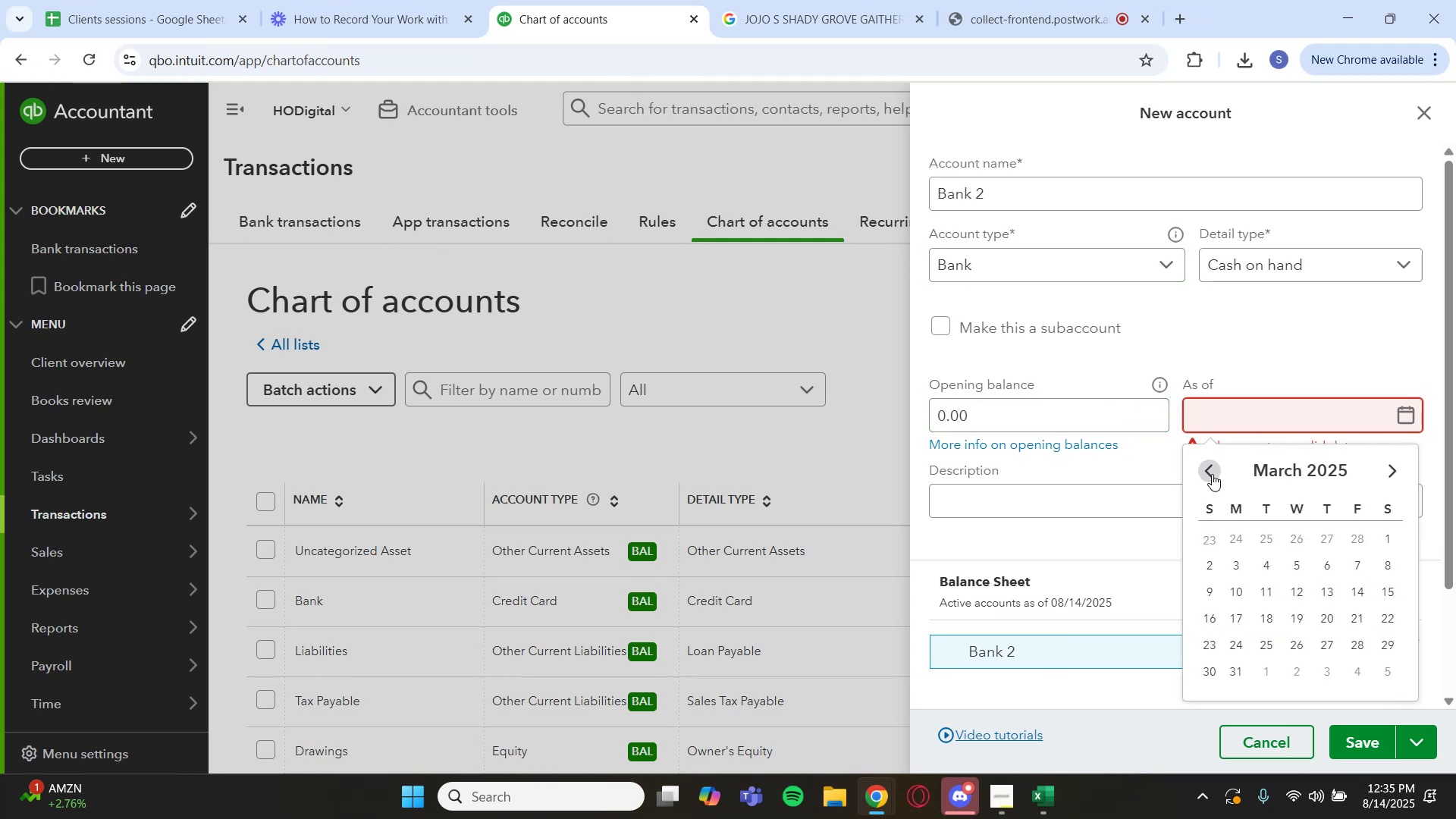 
triple_click([1212, 474])
 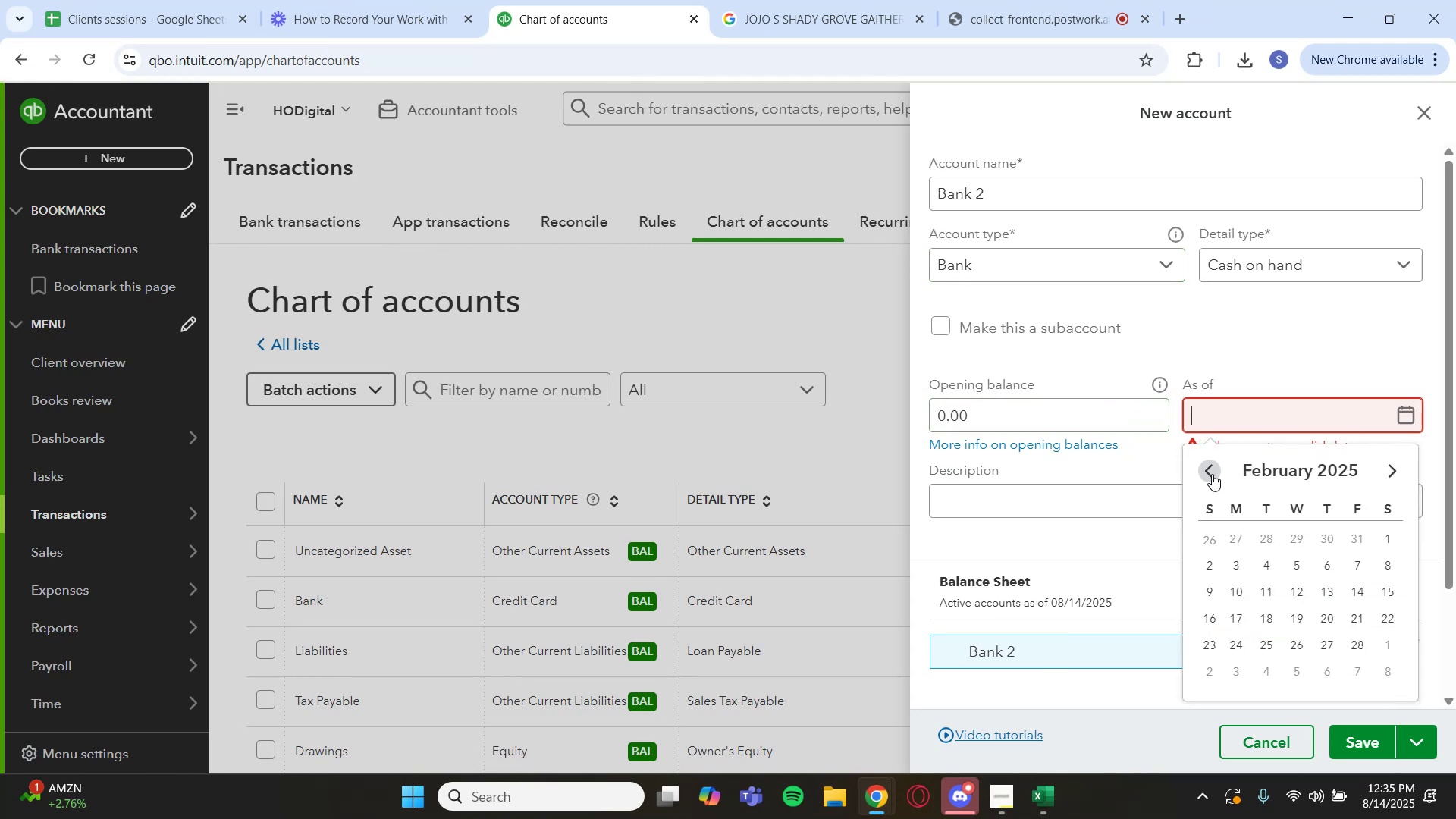 
triple_click([1212, 474])
 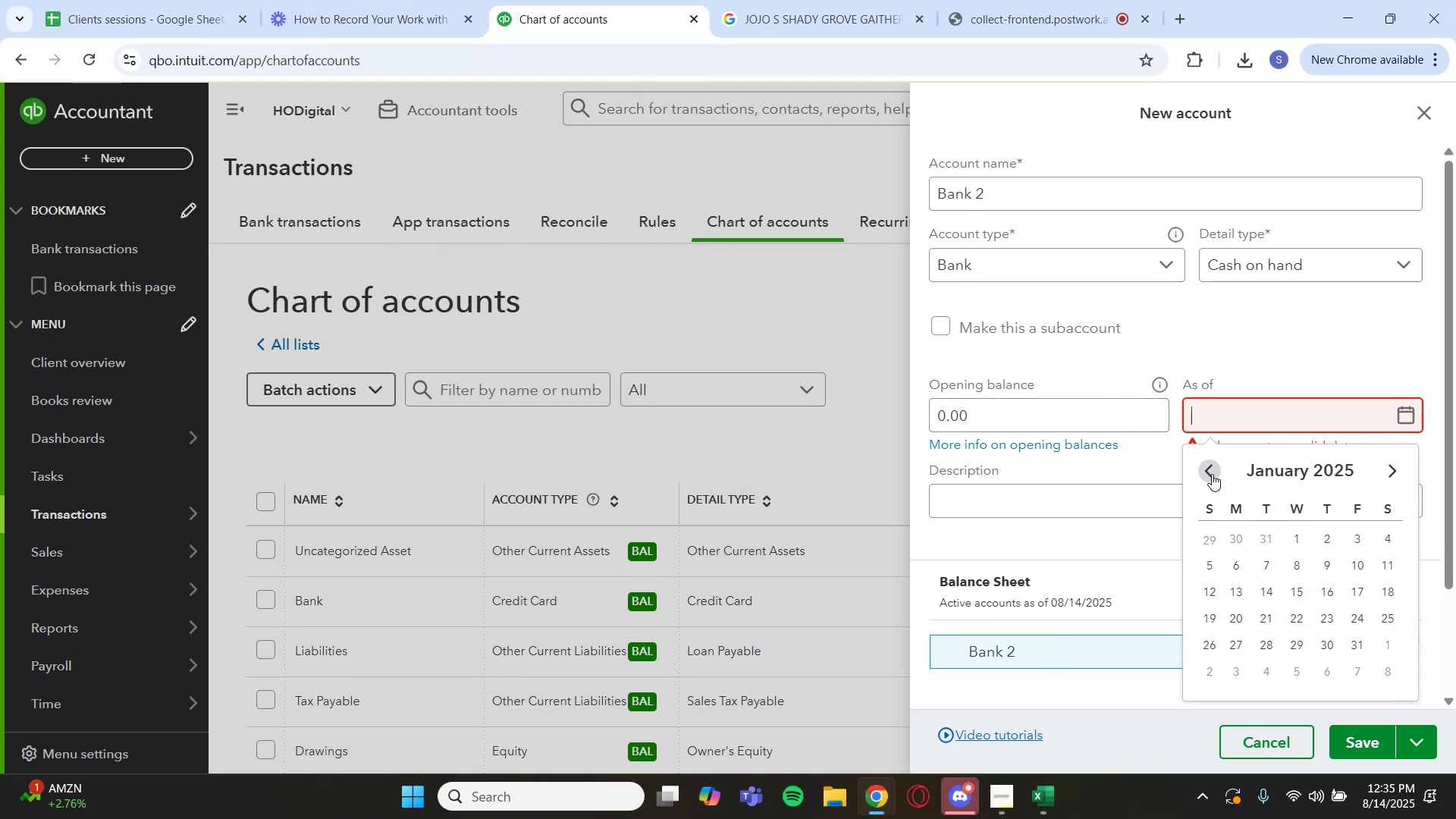 
triple_click([1212, 474])
 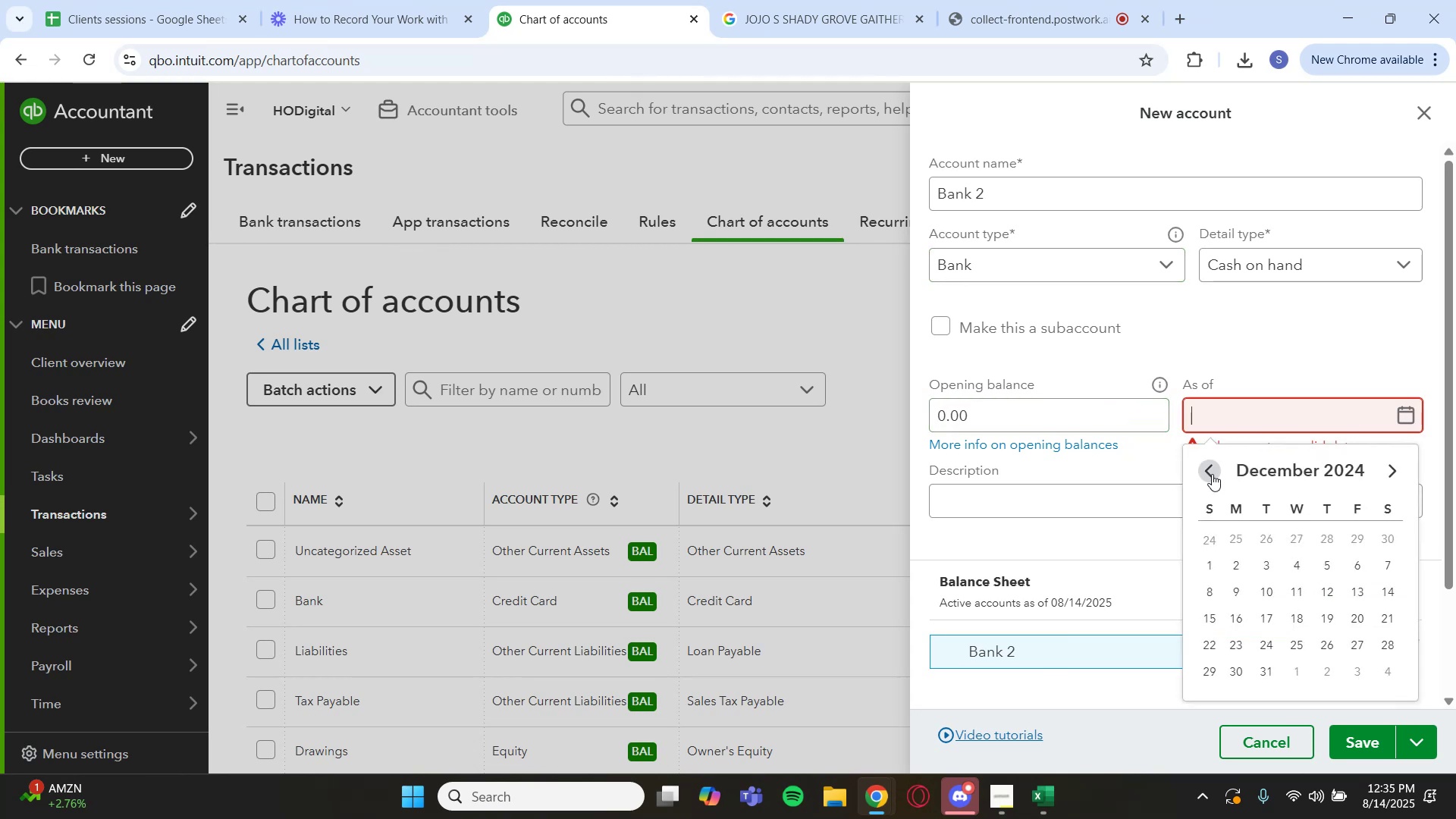 
triple_click([1212, 474])
 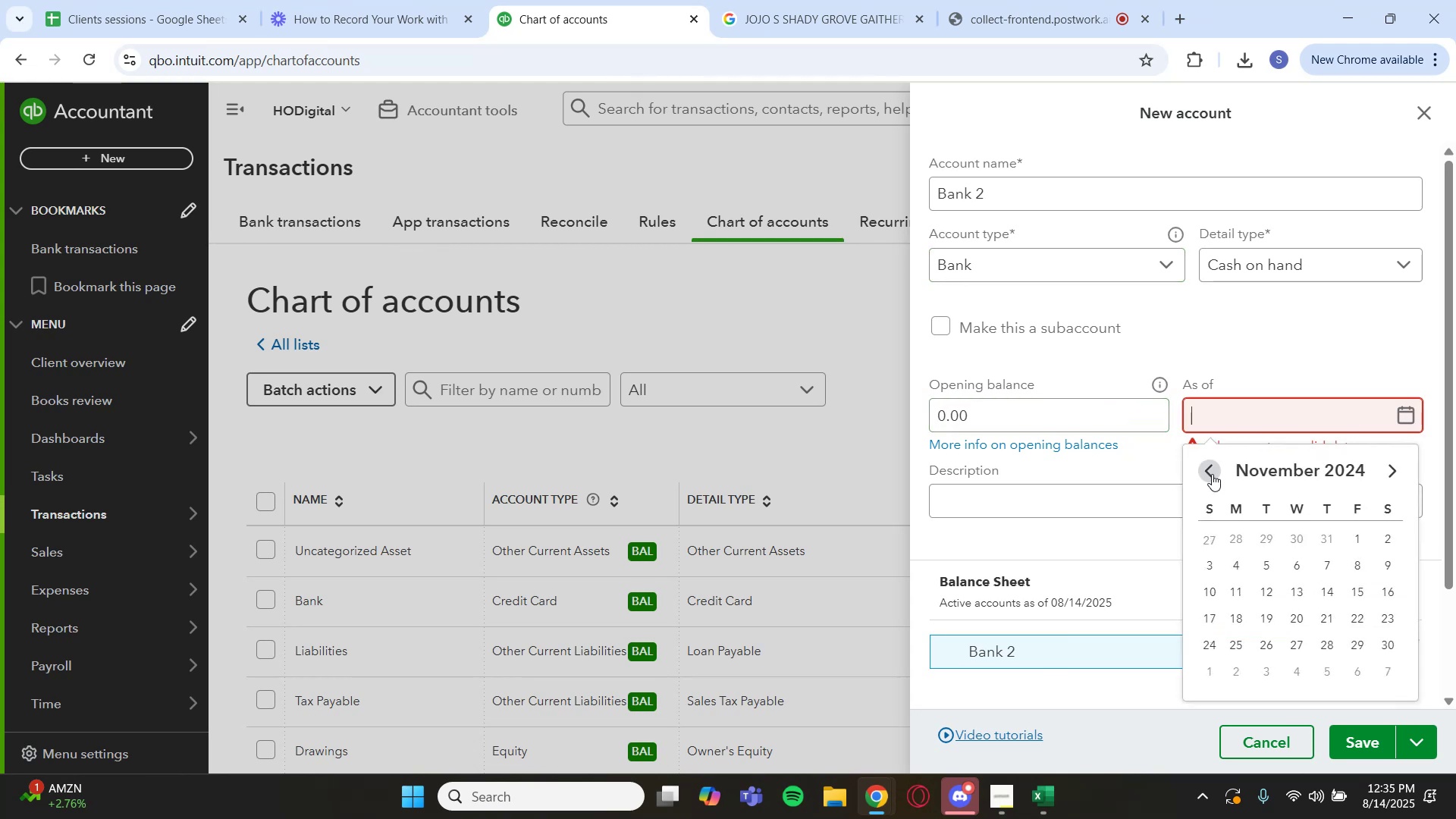 
triple_click([1212, 474])
 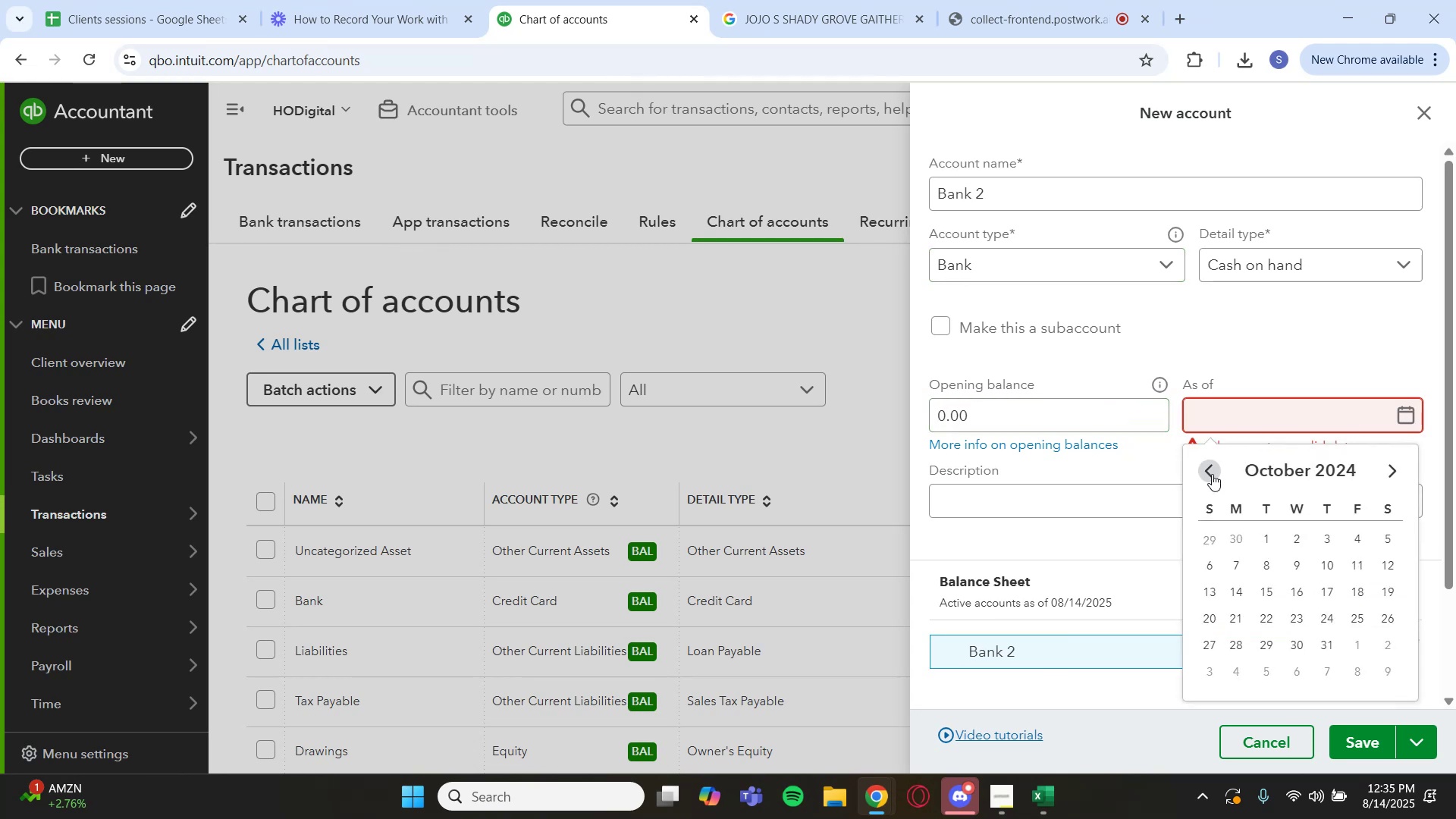 
triple_click([1212, 474])
 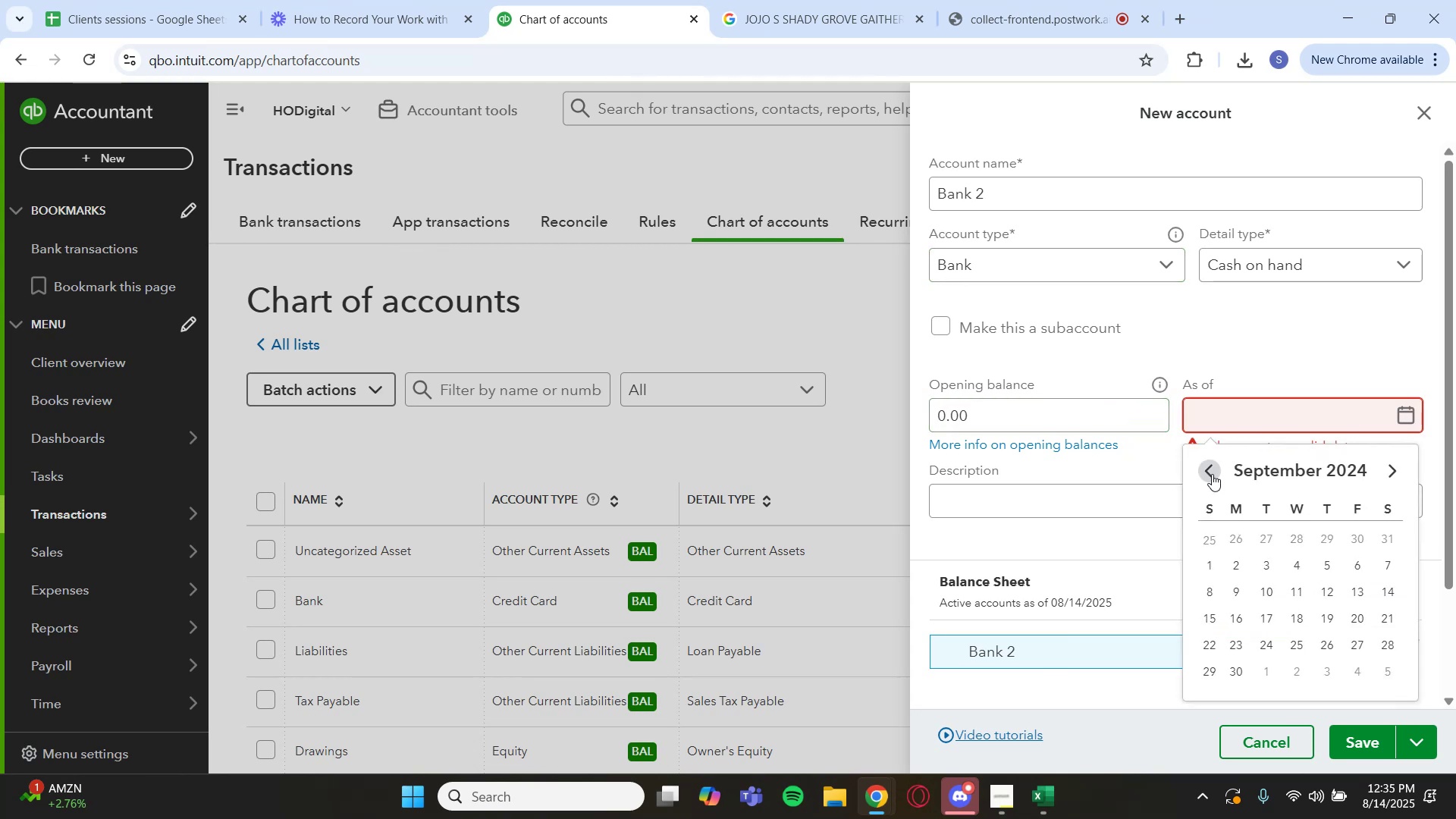 
triple_click([1212, 474])
 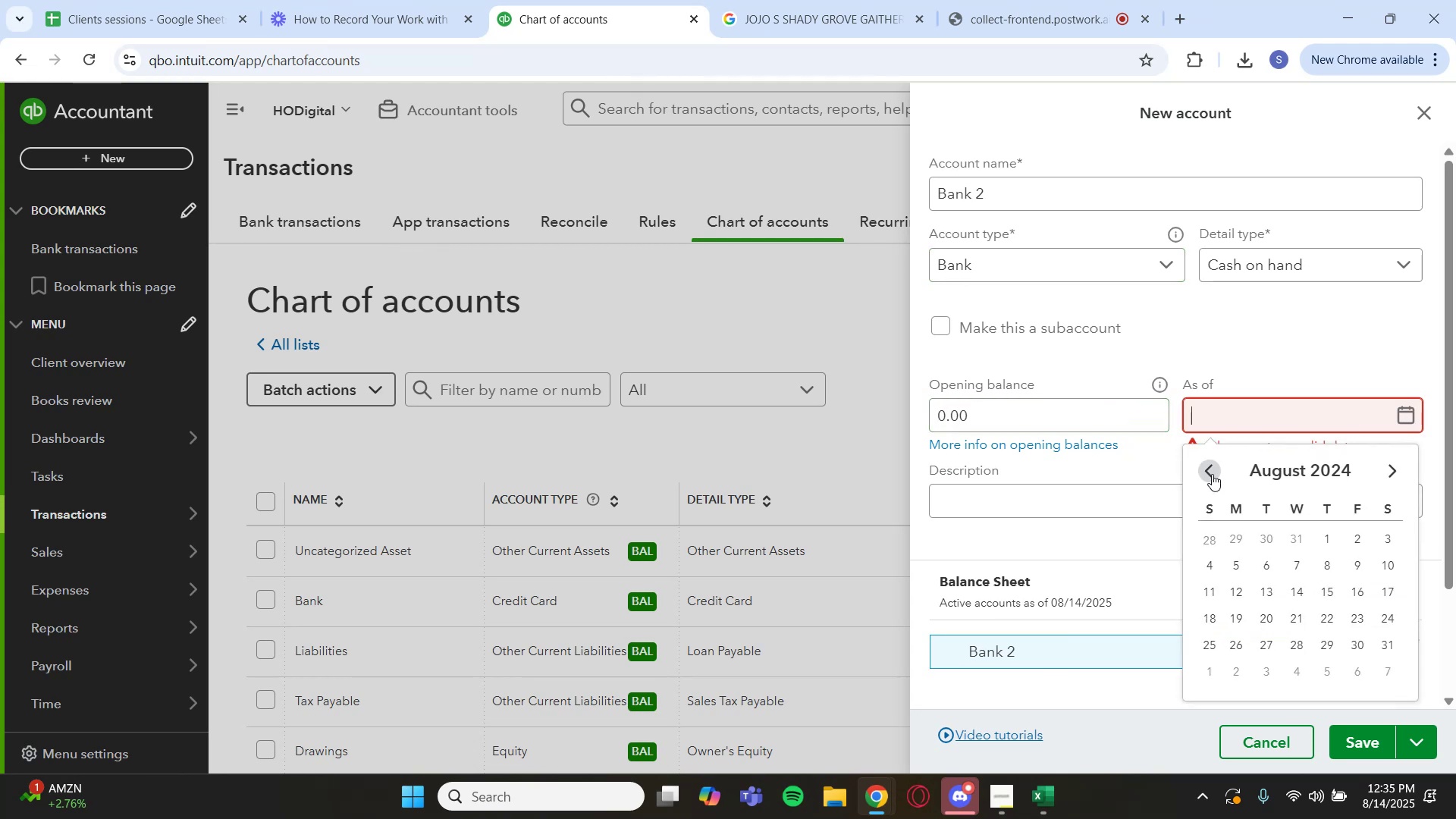 
left_click([1212, 474])
 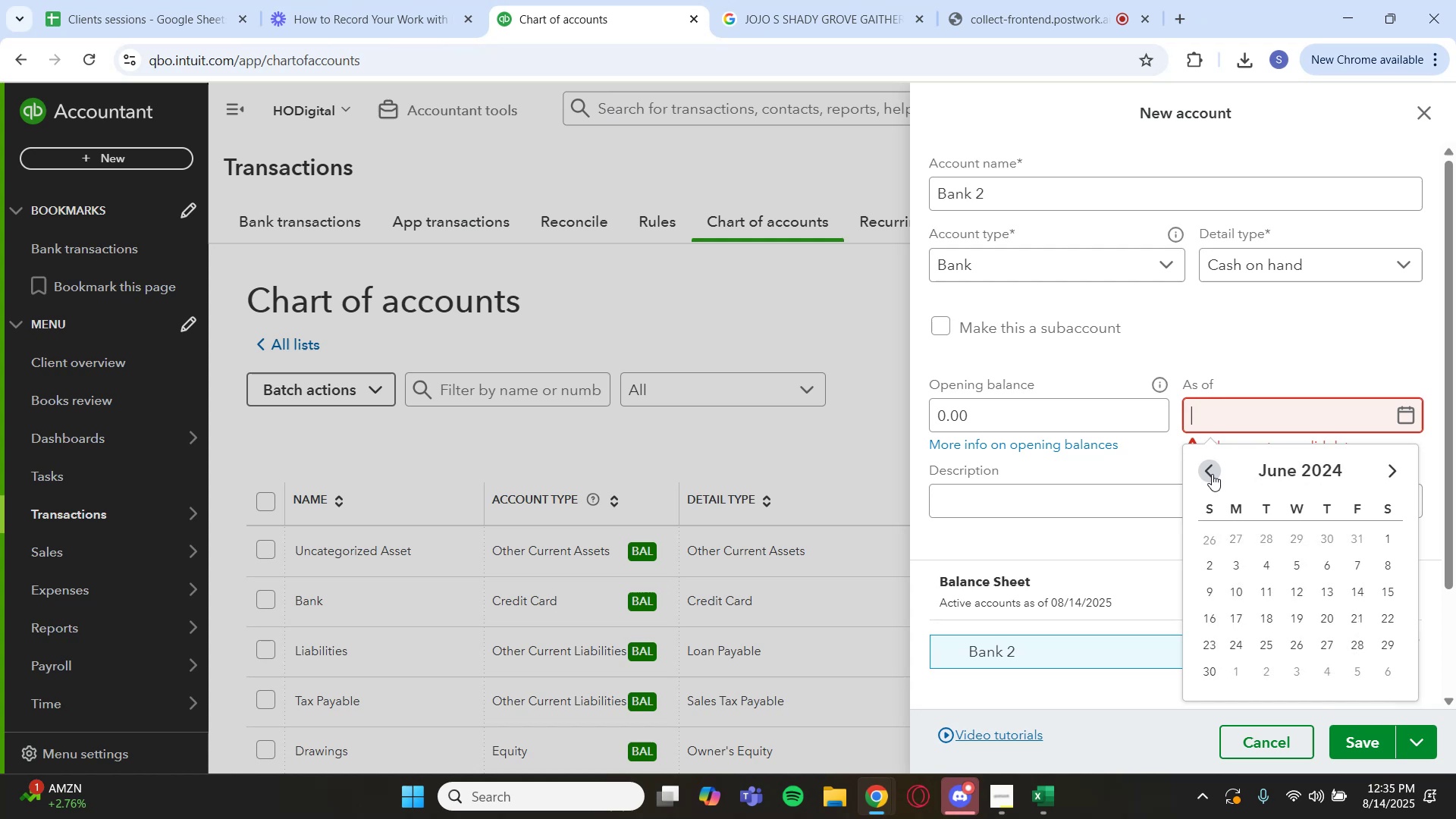 
double_click([1212, 474])
 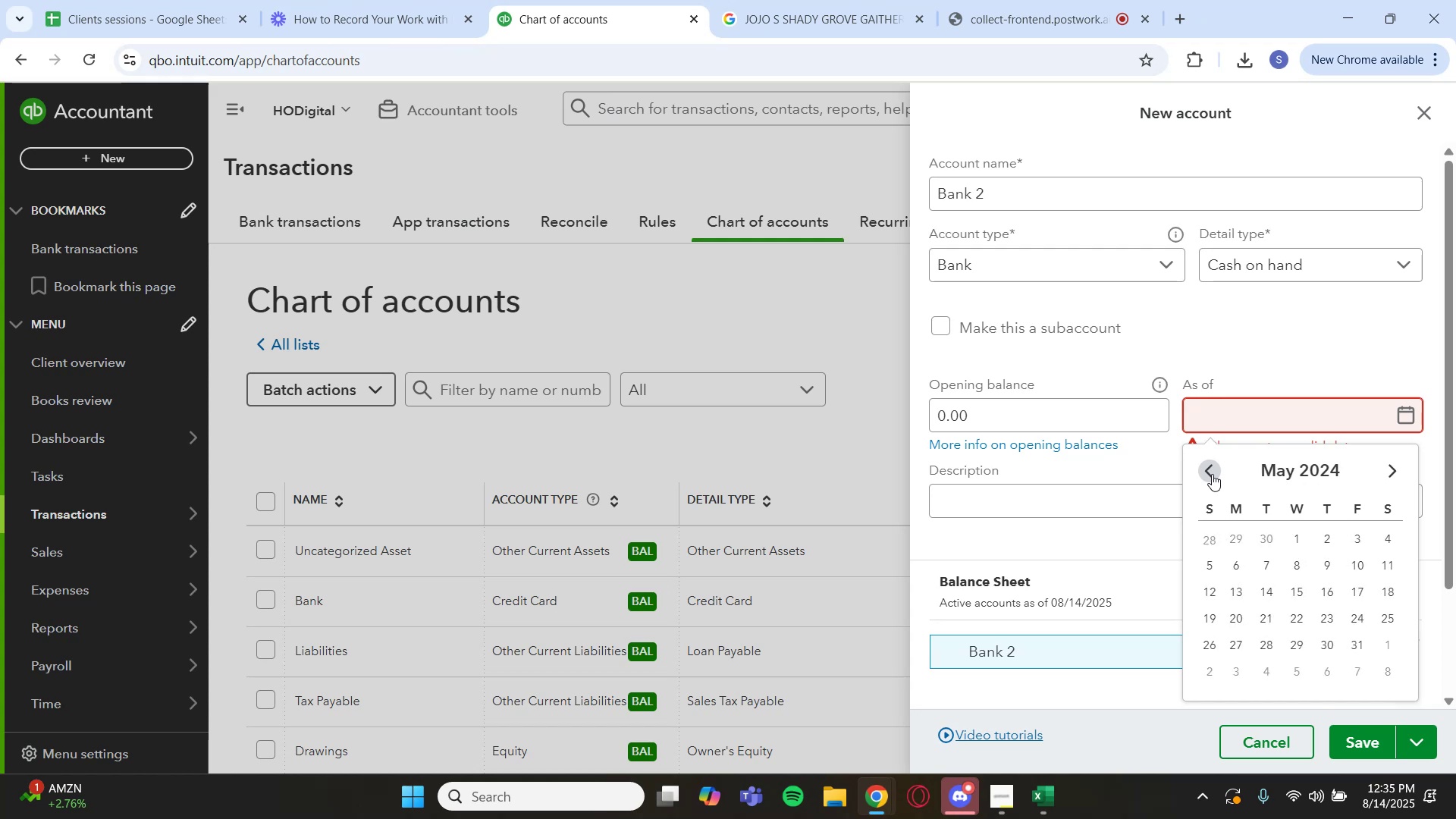 
triple_click([1212, 474])
 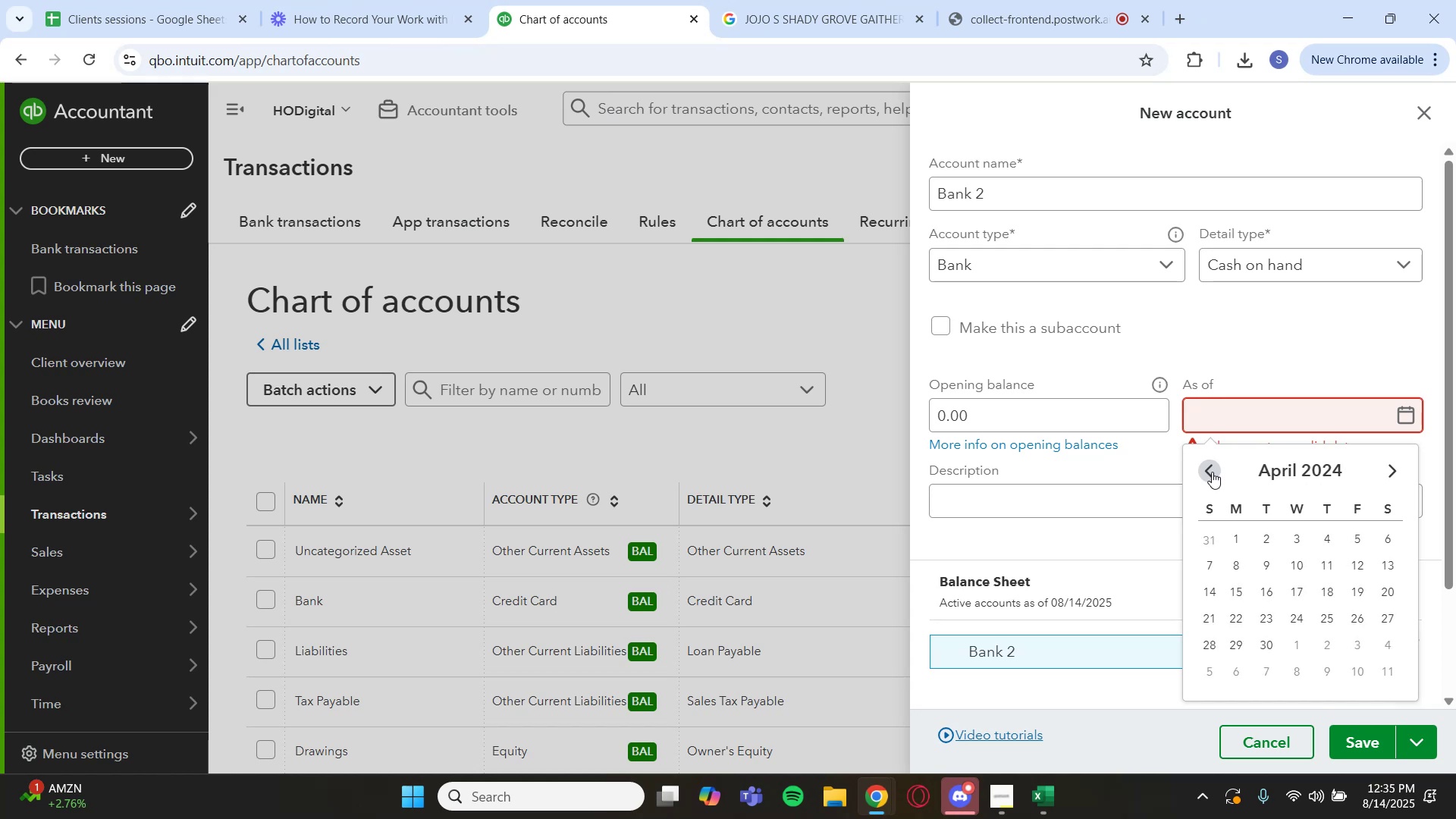 
left_click([1212, 472])
 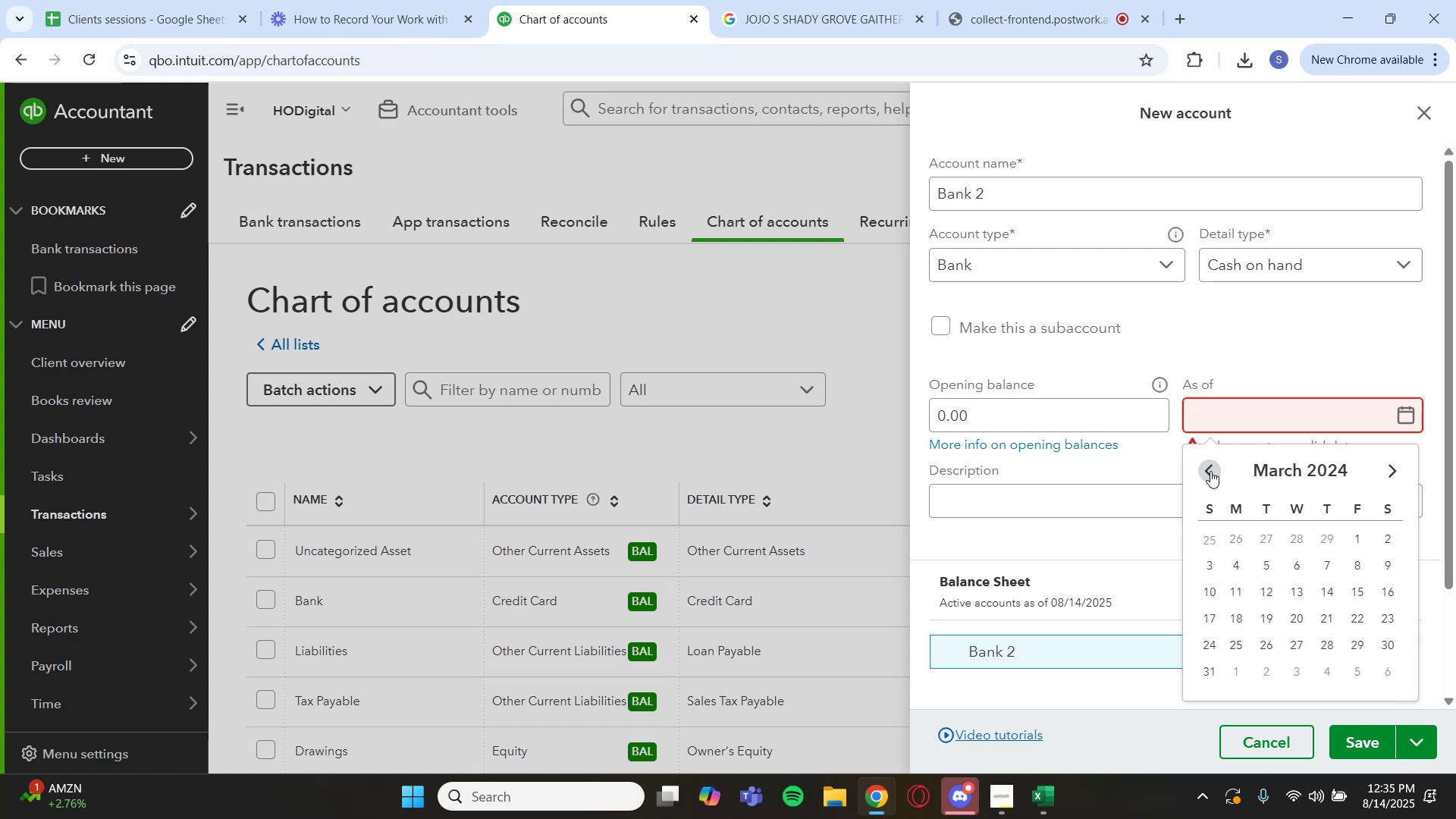 
left_click([1210, 470])
 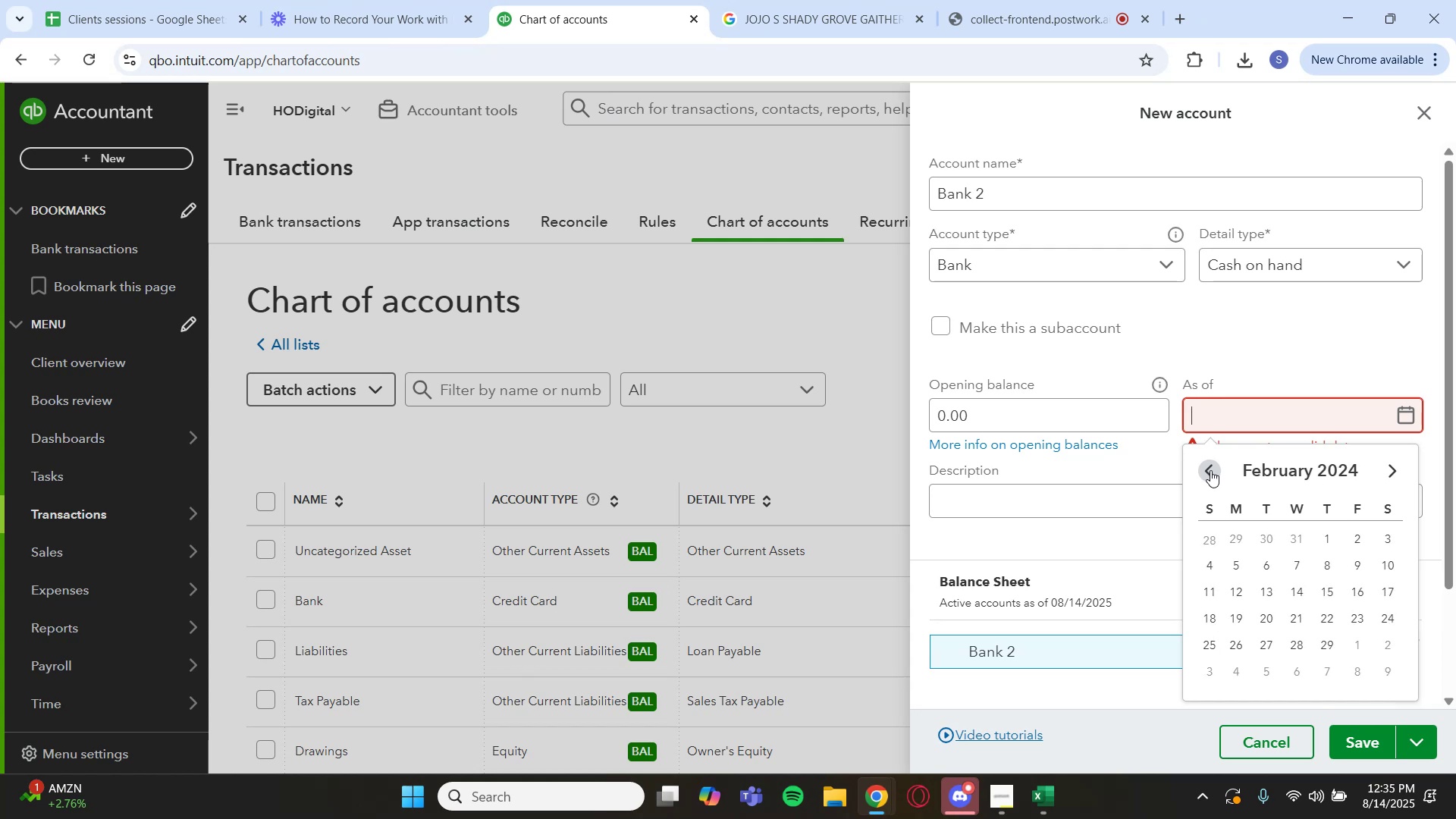 
left_click([1210, 470])
 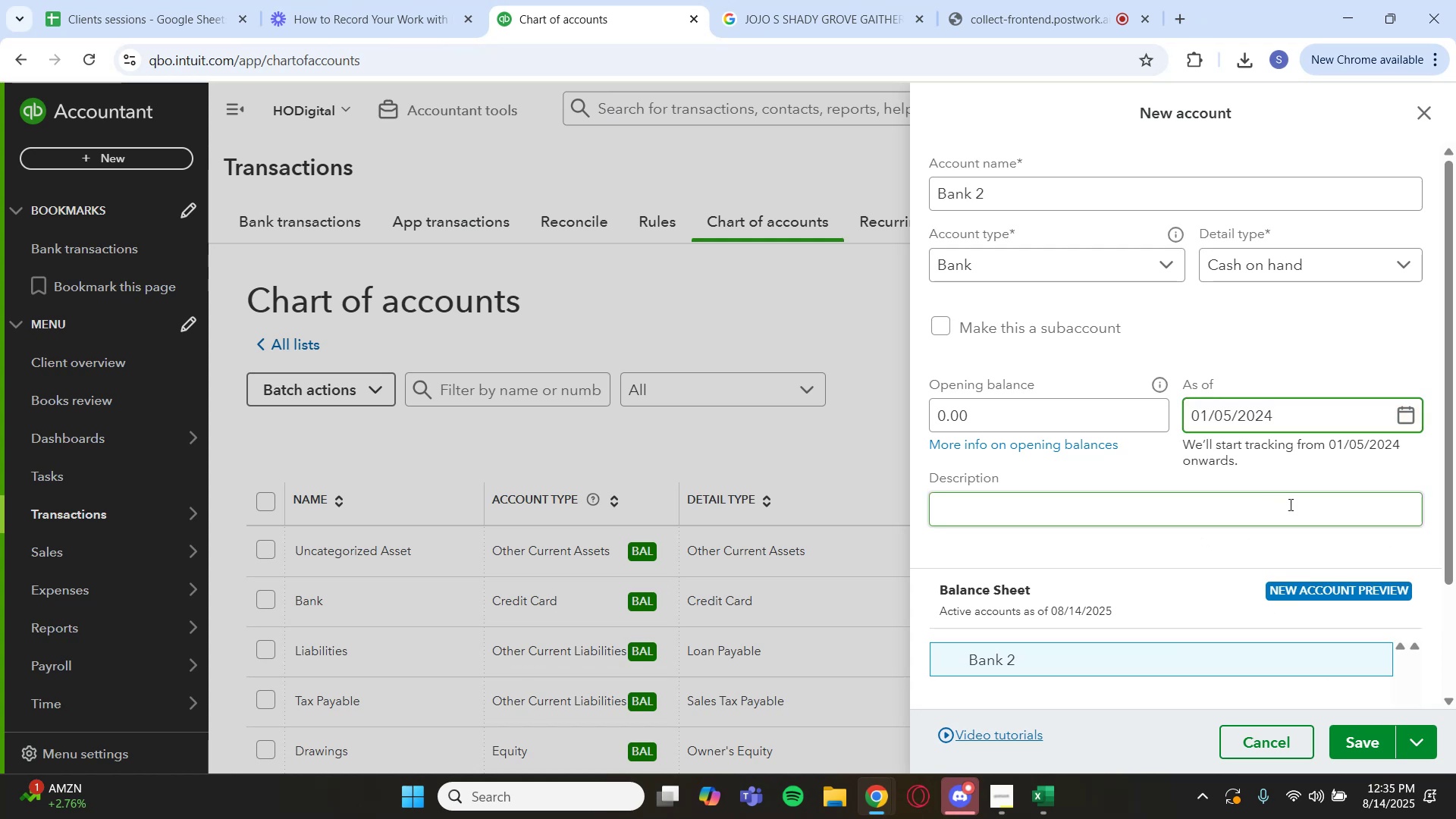 
wait(5.43)
 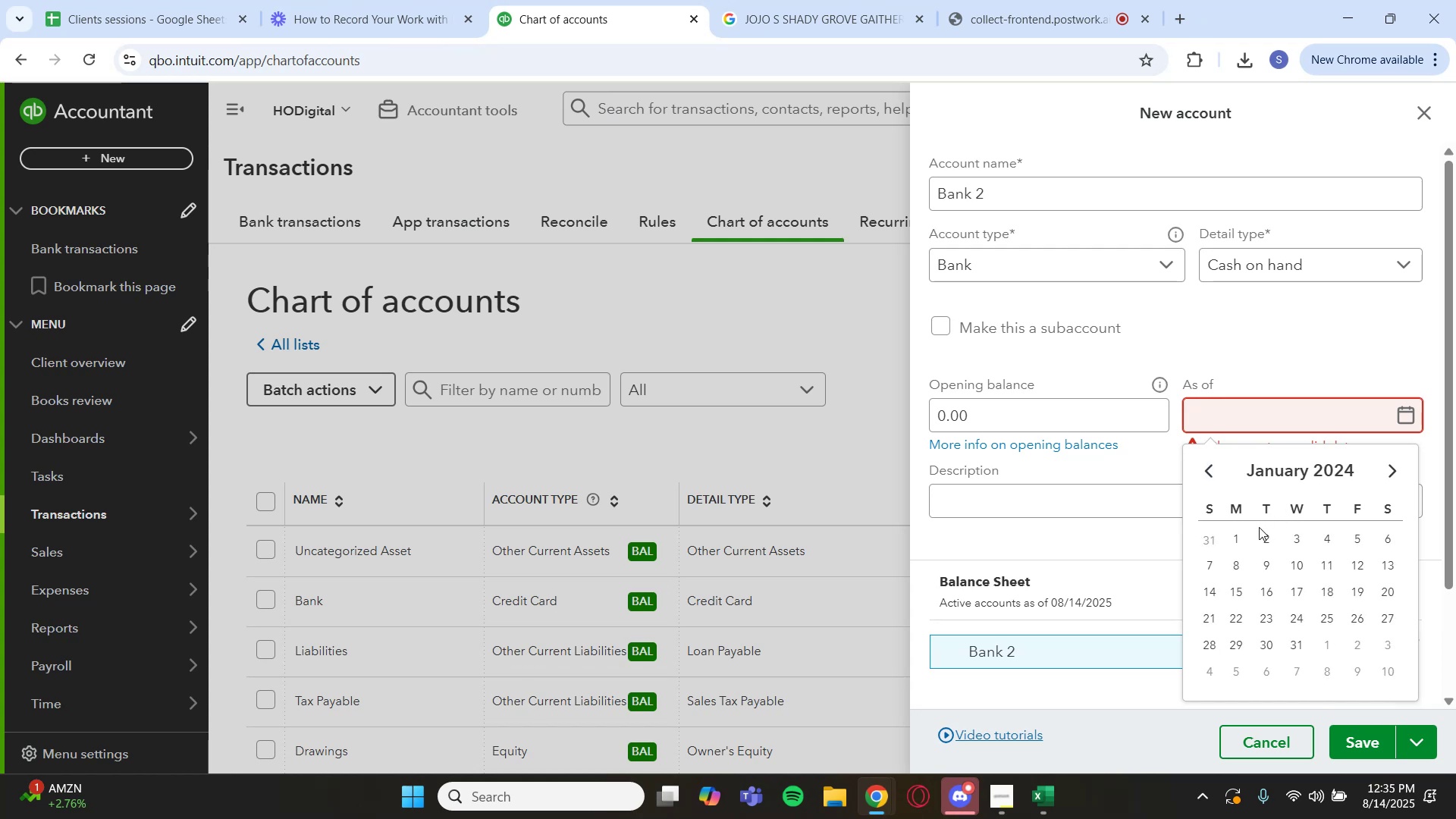 
mouse_move([1206, 697])
 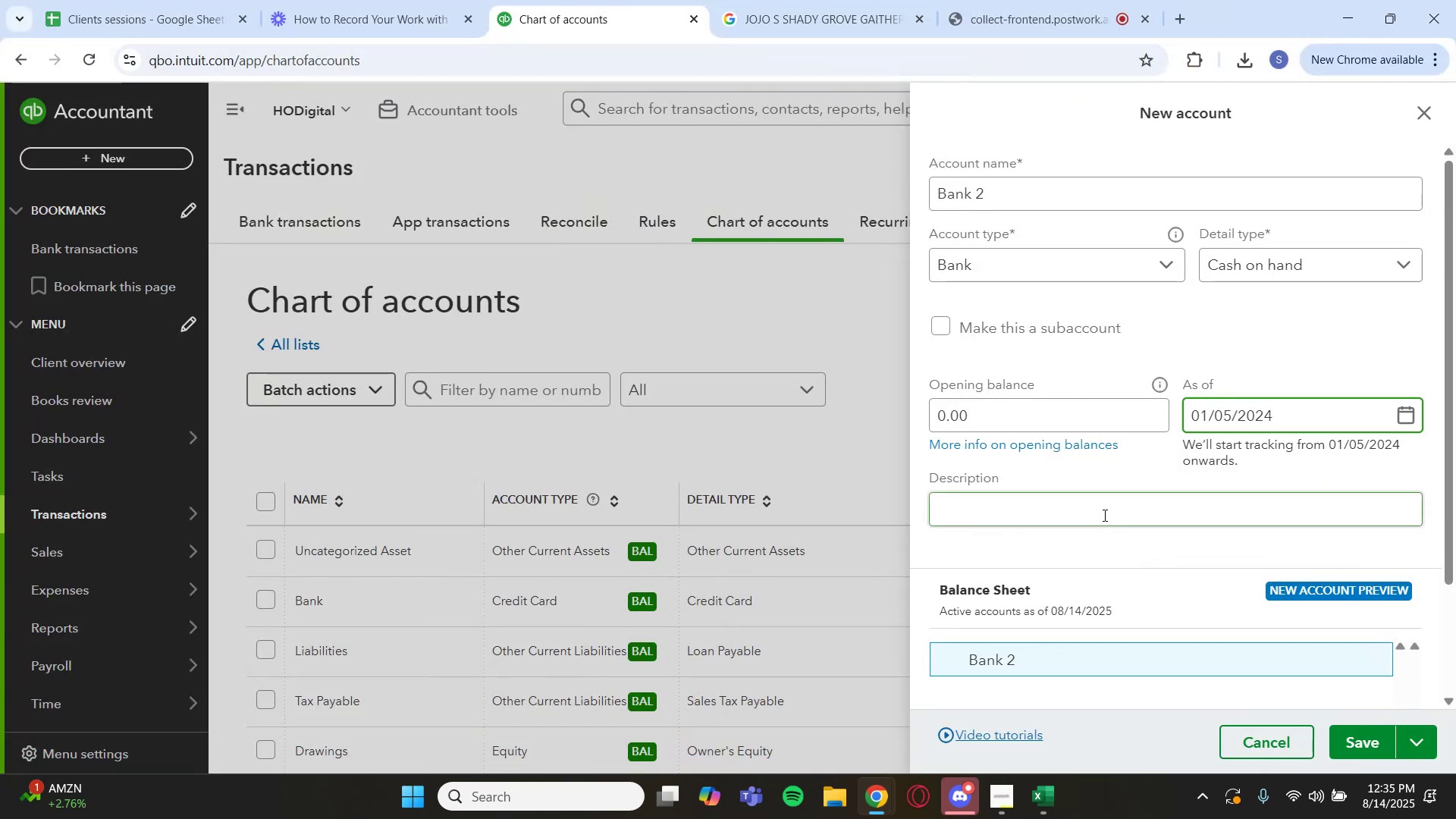 
left_click([1103, 515])
 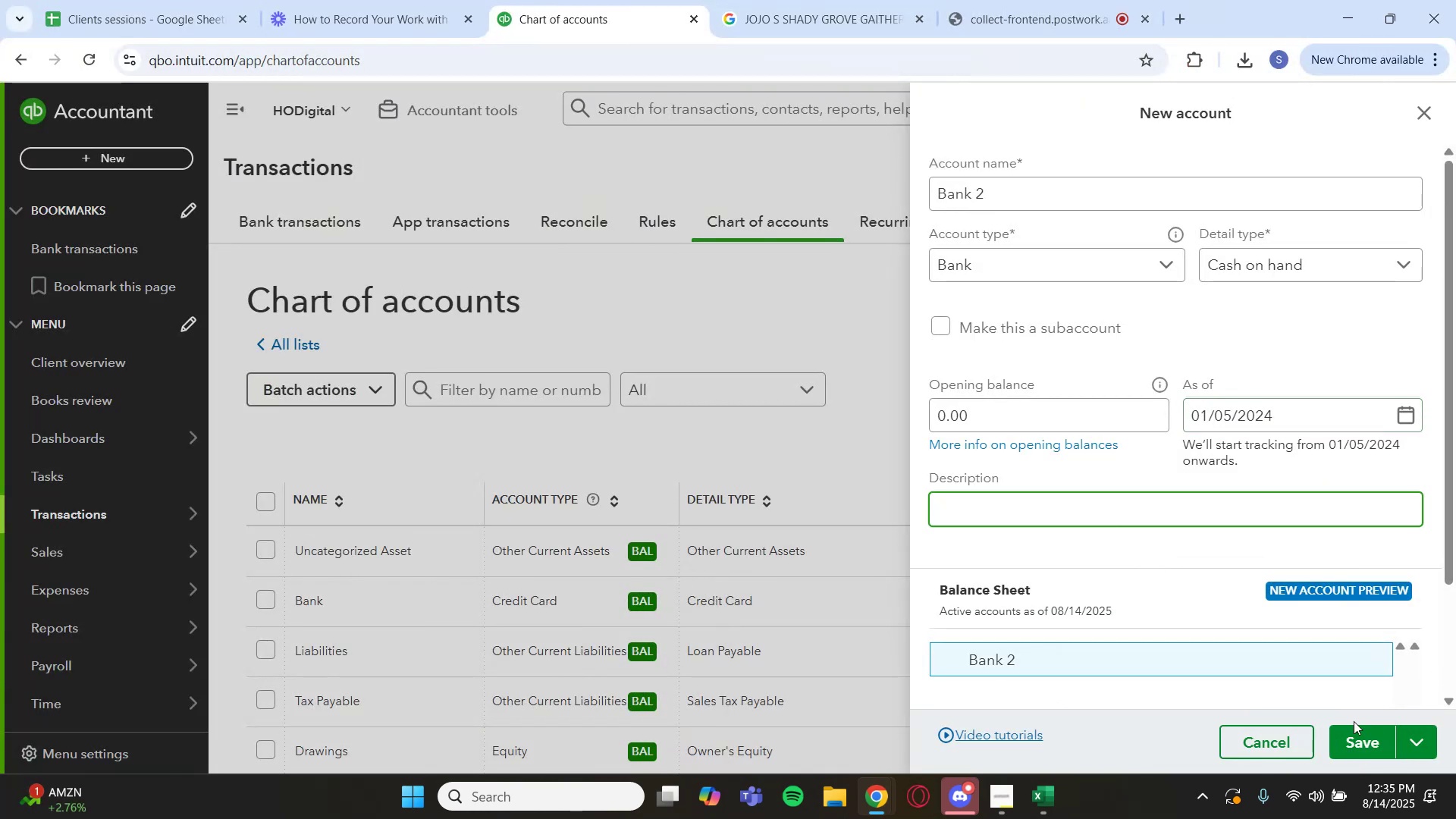 
left_click([1365, 734])
 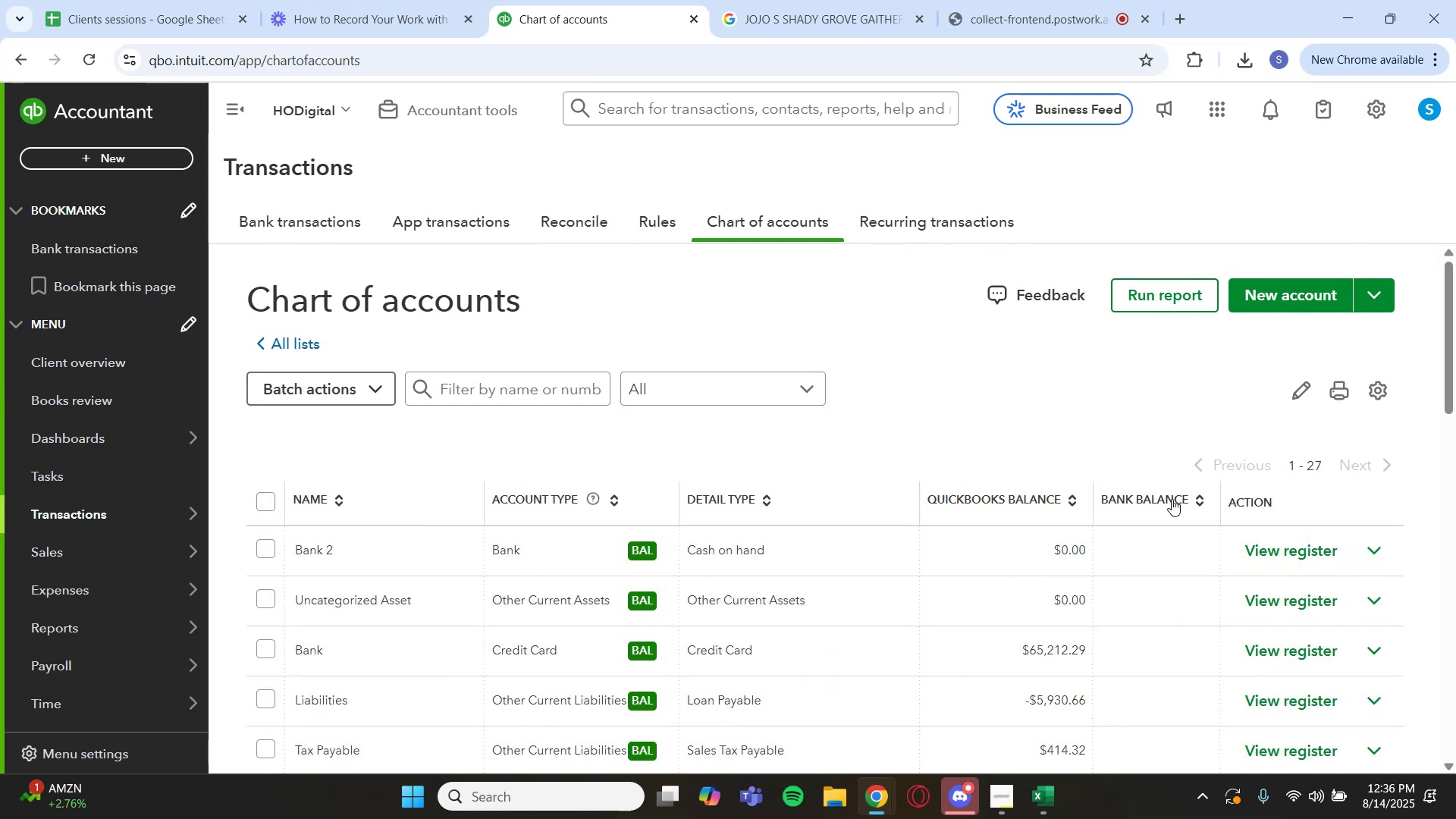 
wait(16.12)
 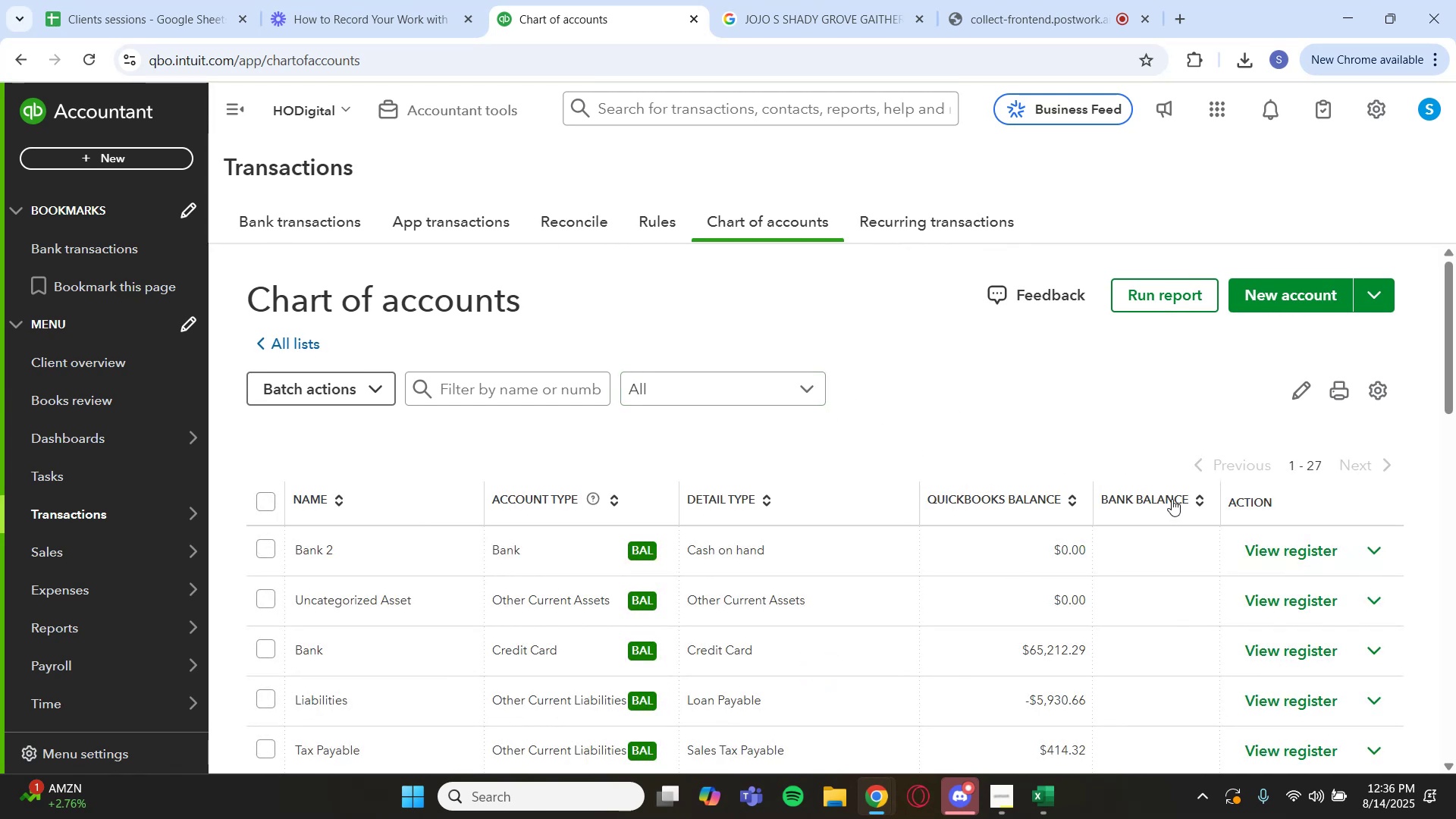 
left_click([1290, 686])
 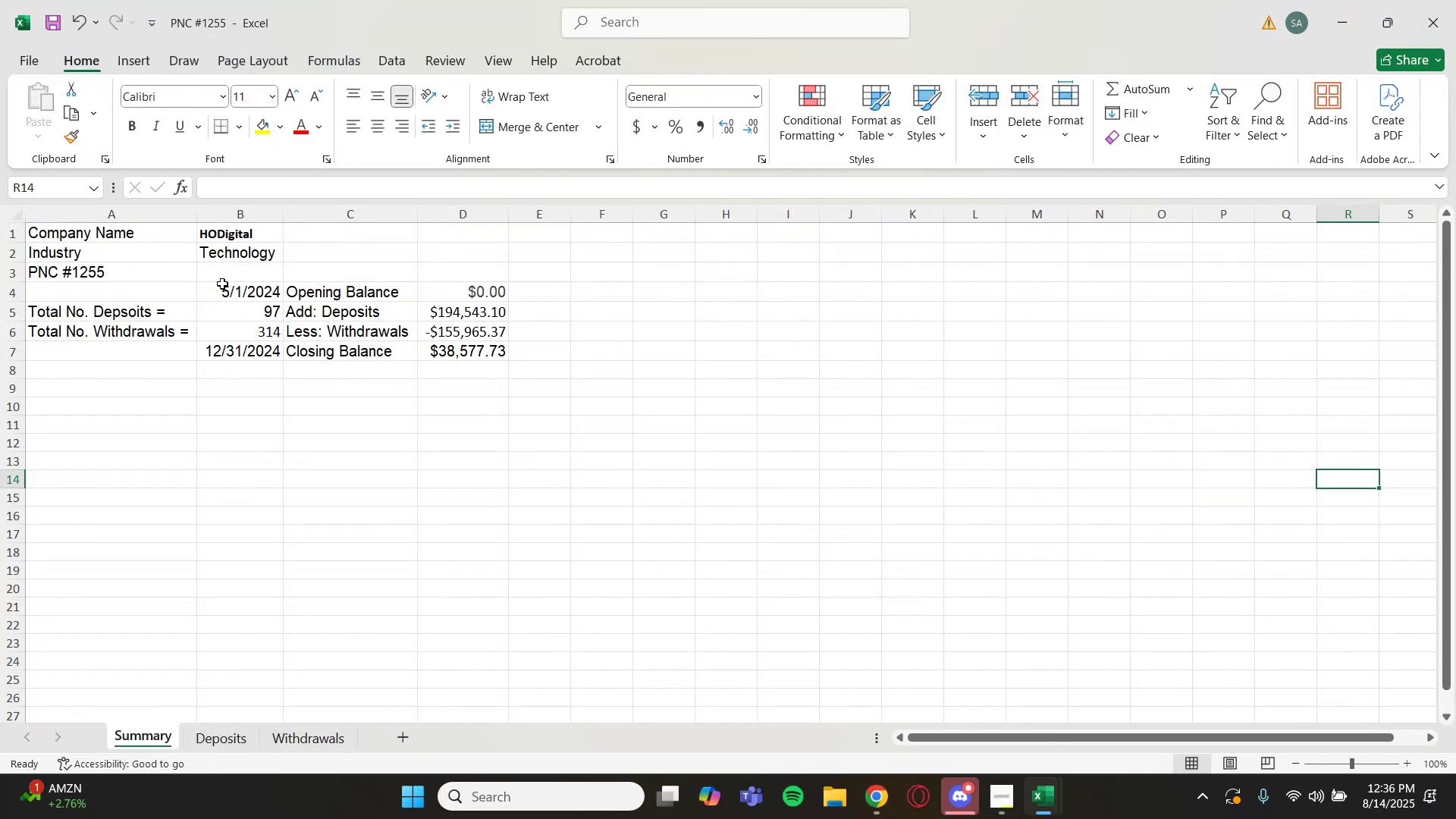 
left_click([231, 296])
 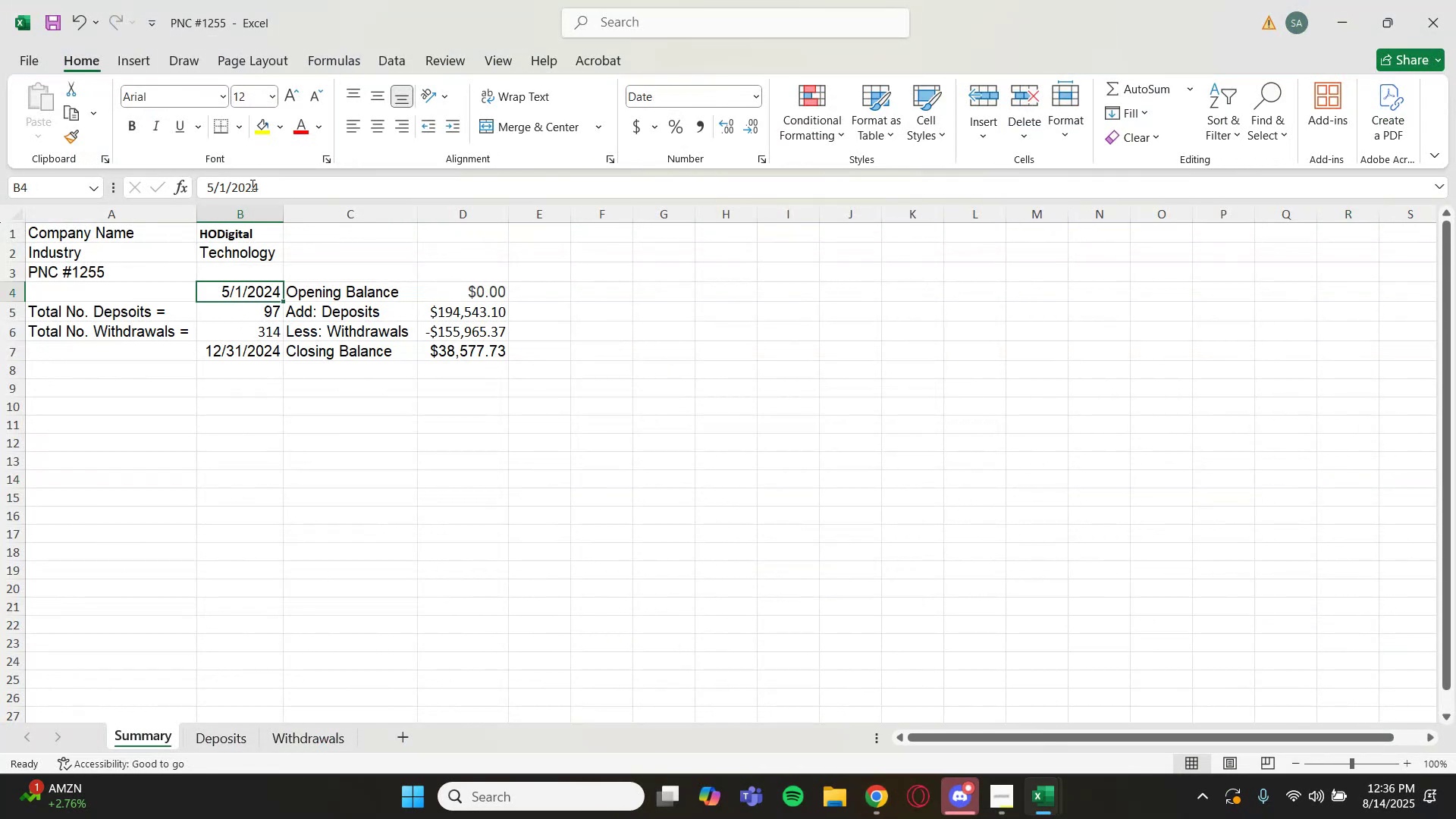 
left_click_drag(start_coordinate=[265, 184], to_coordinate=[199, 185])
 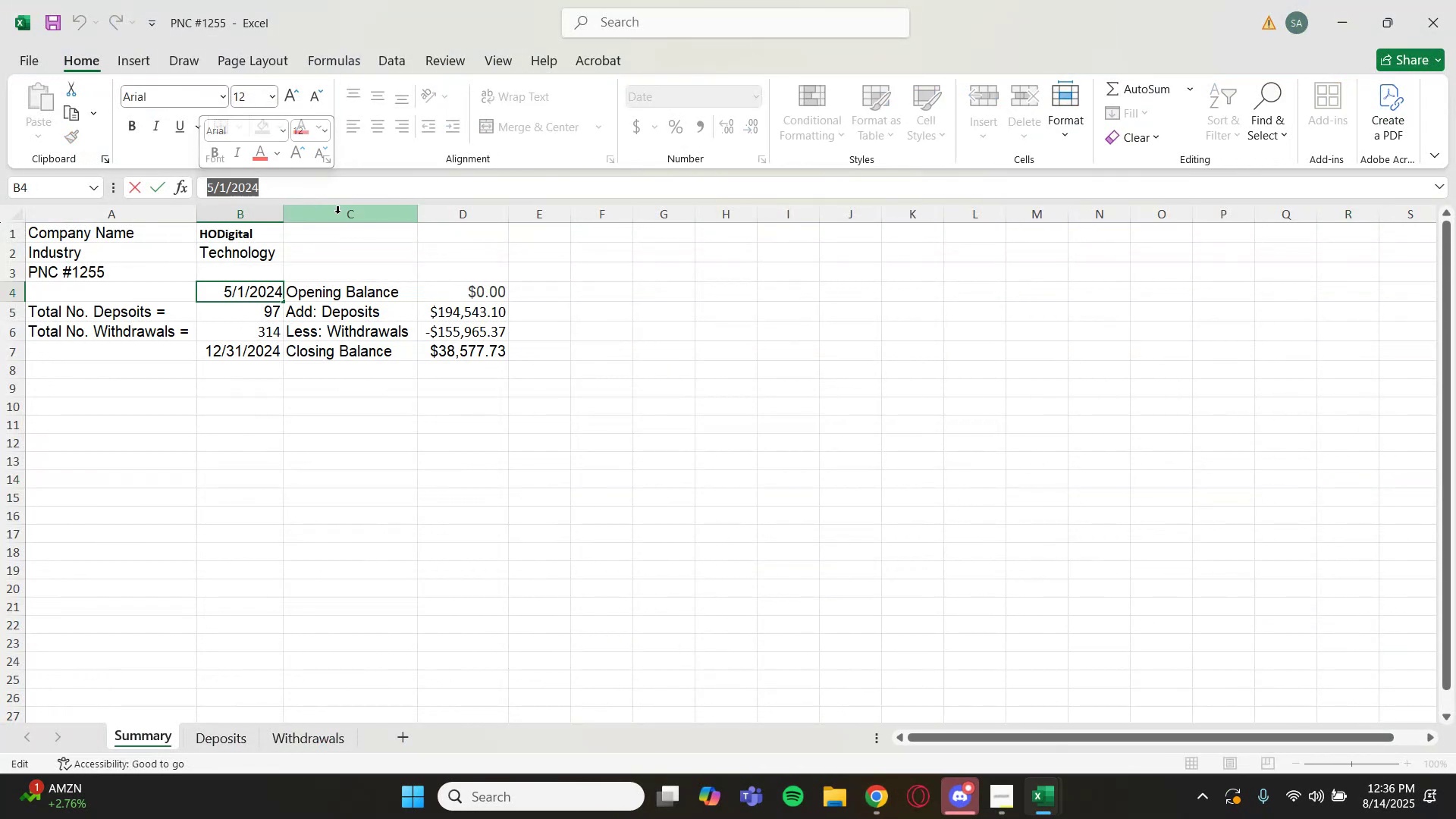 
key(Control+C)
 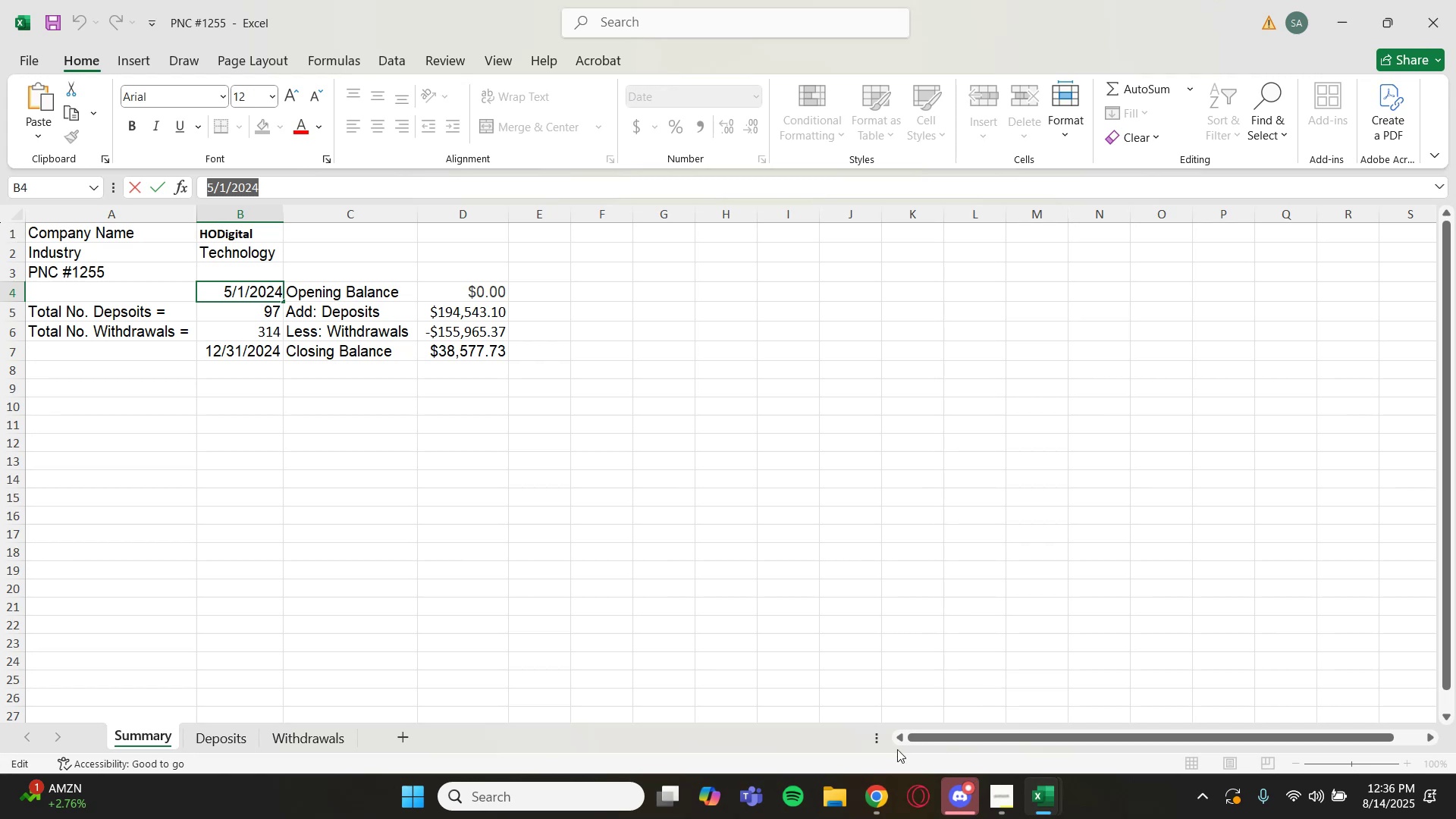 
left_click([1026, 703])
 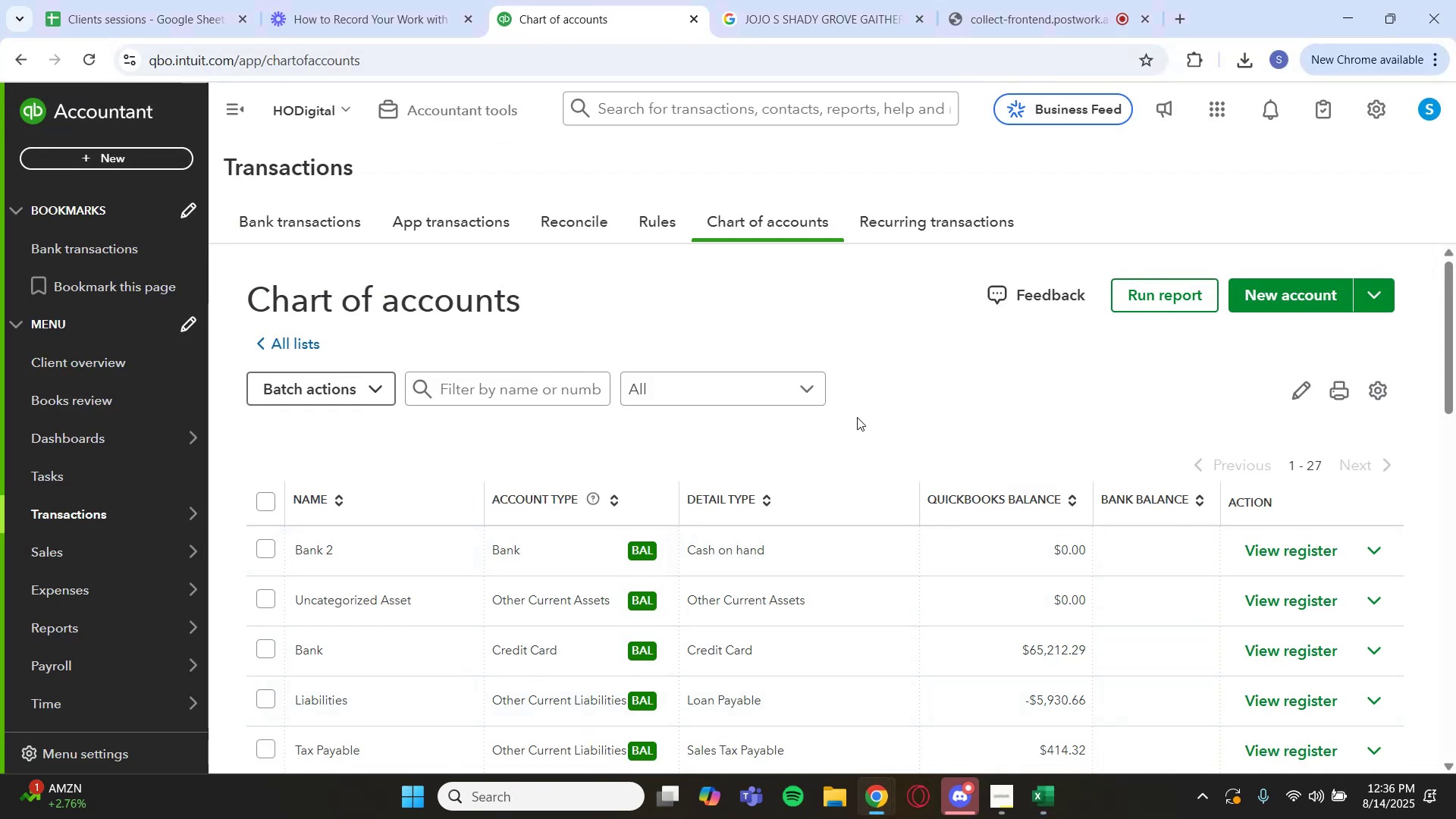 
scroll: coordinate [853, 404], scroll_direction: up, amount: 1.0
 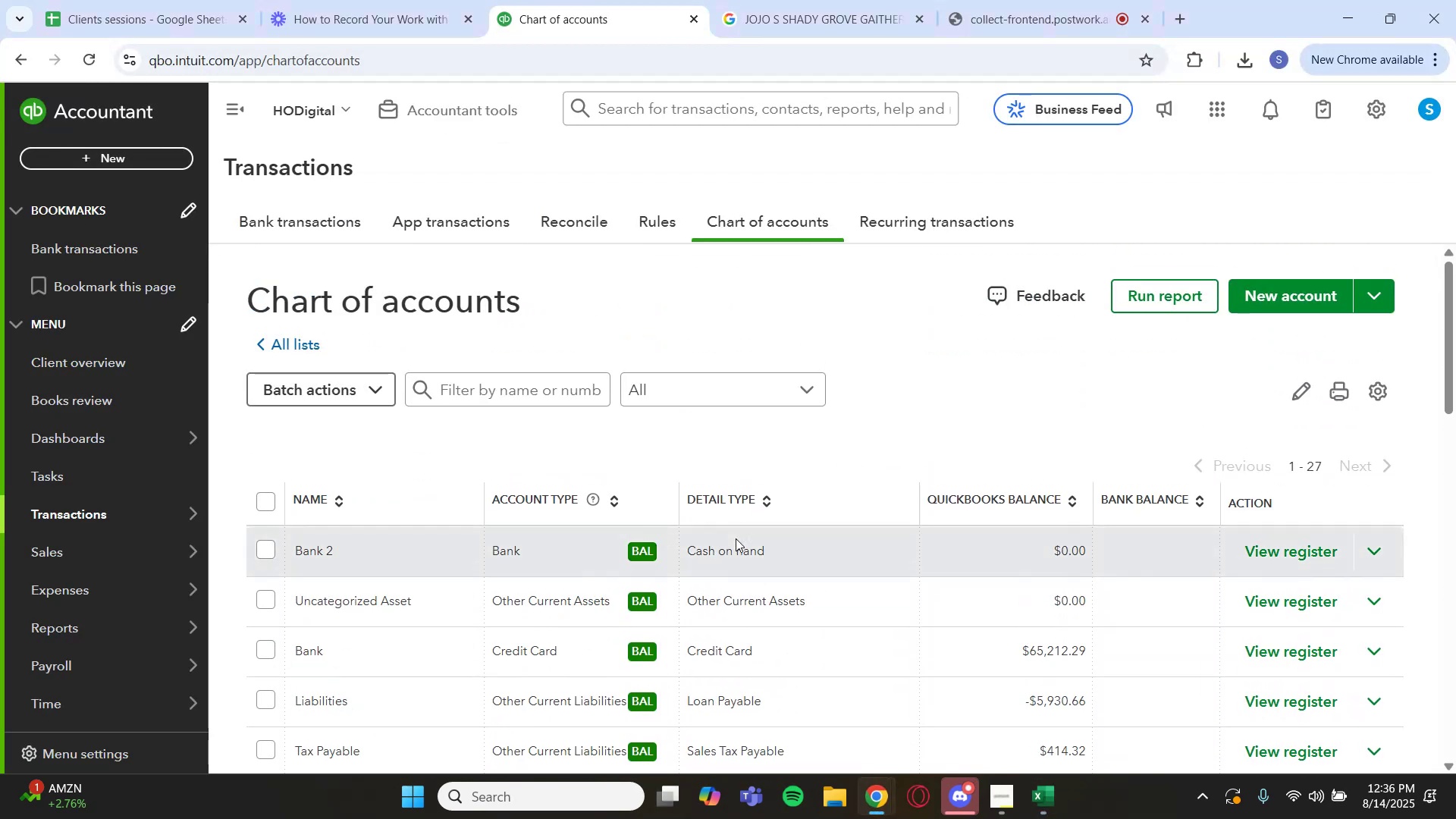 
scroll: coordinate [661, 566], scroll_direction: down, amount: 2.0
 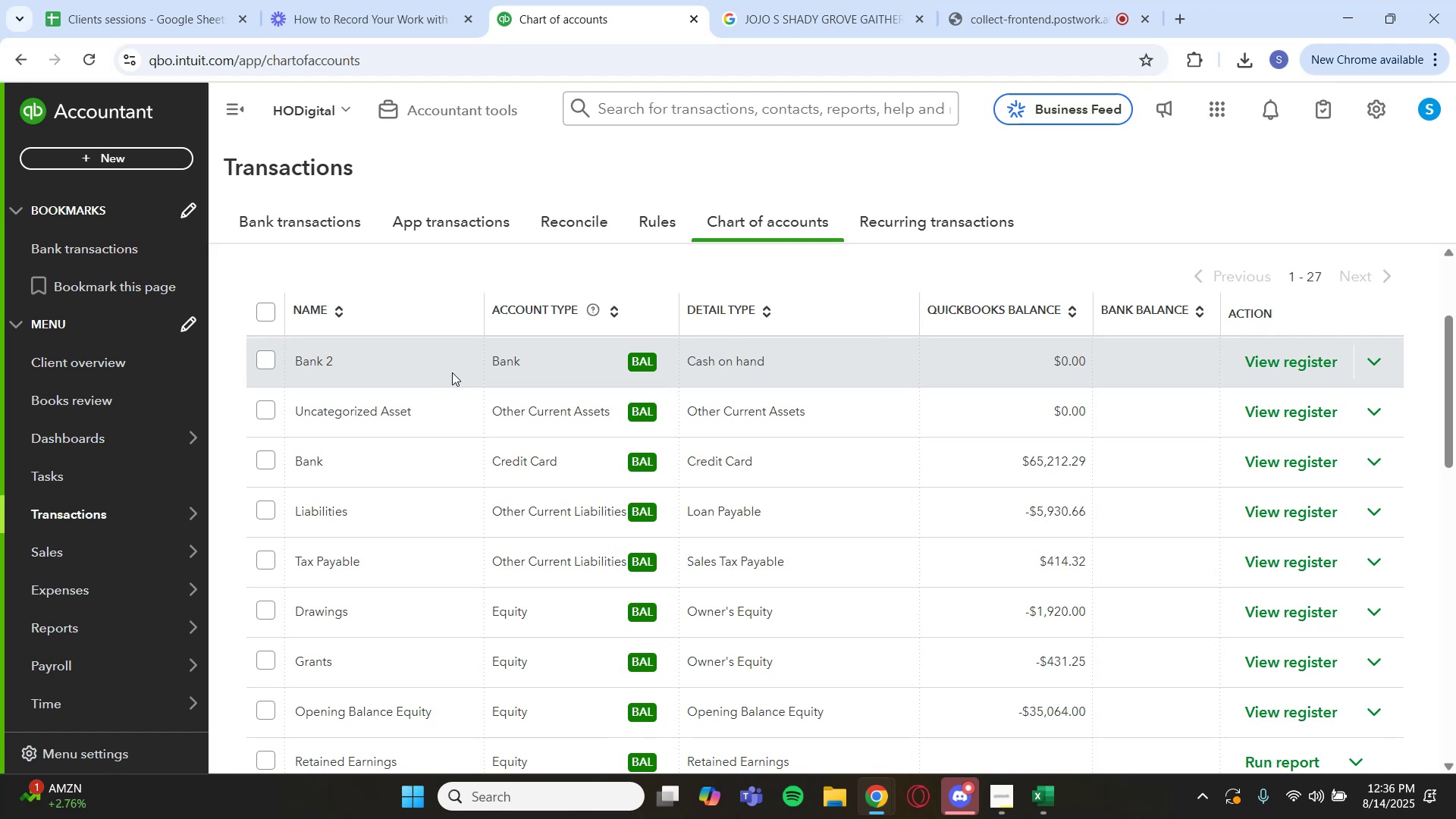 
scroll: coordinate [515, 386], scroll_direction: up, amount: 2.0
 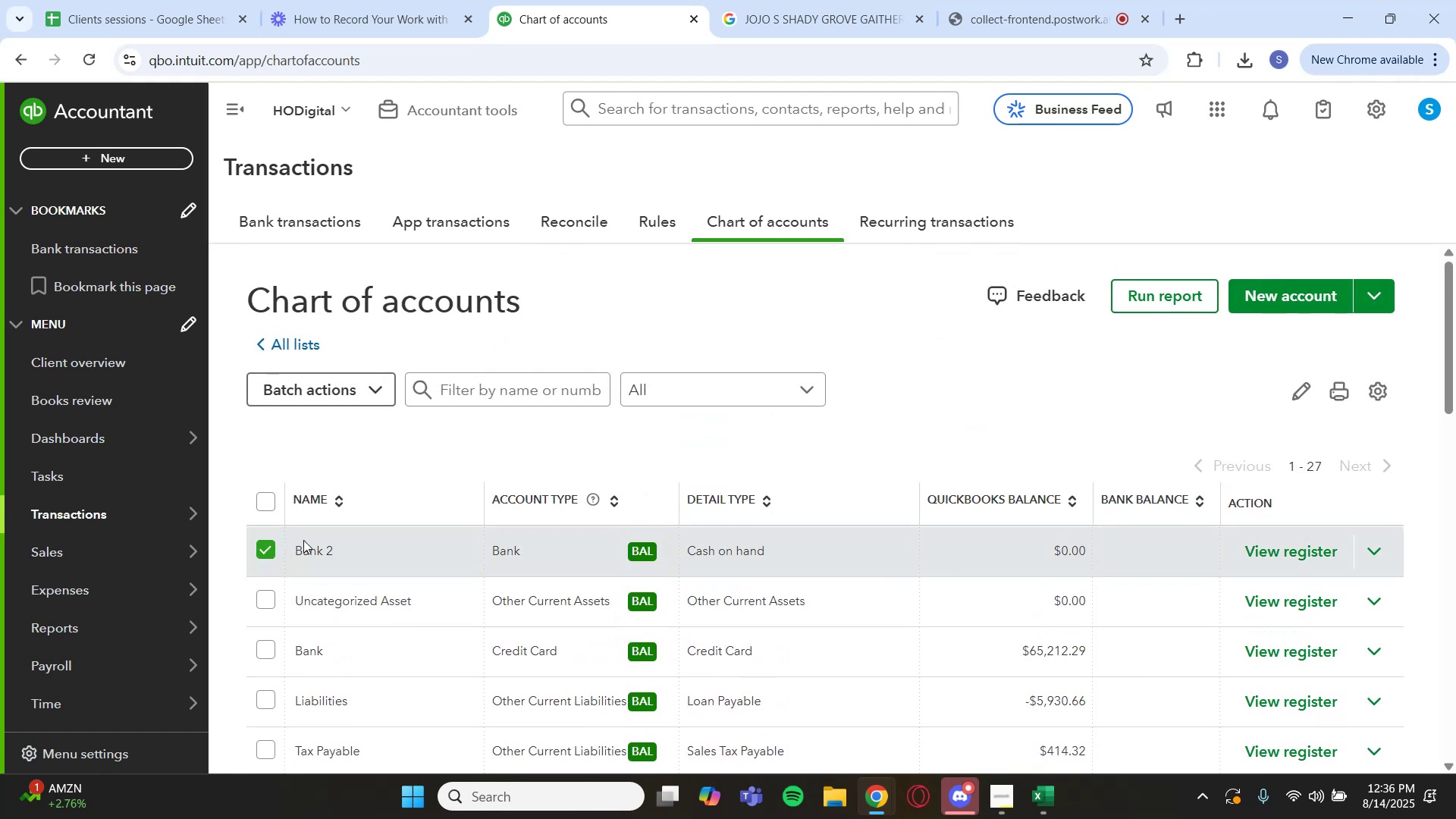 
mouse_move([1288, 394])
 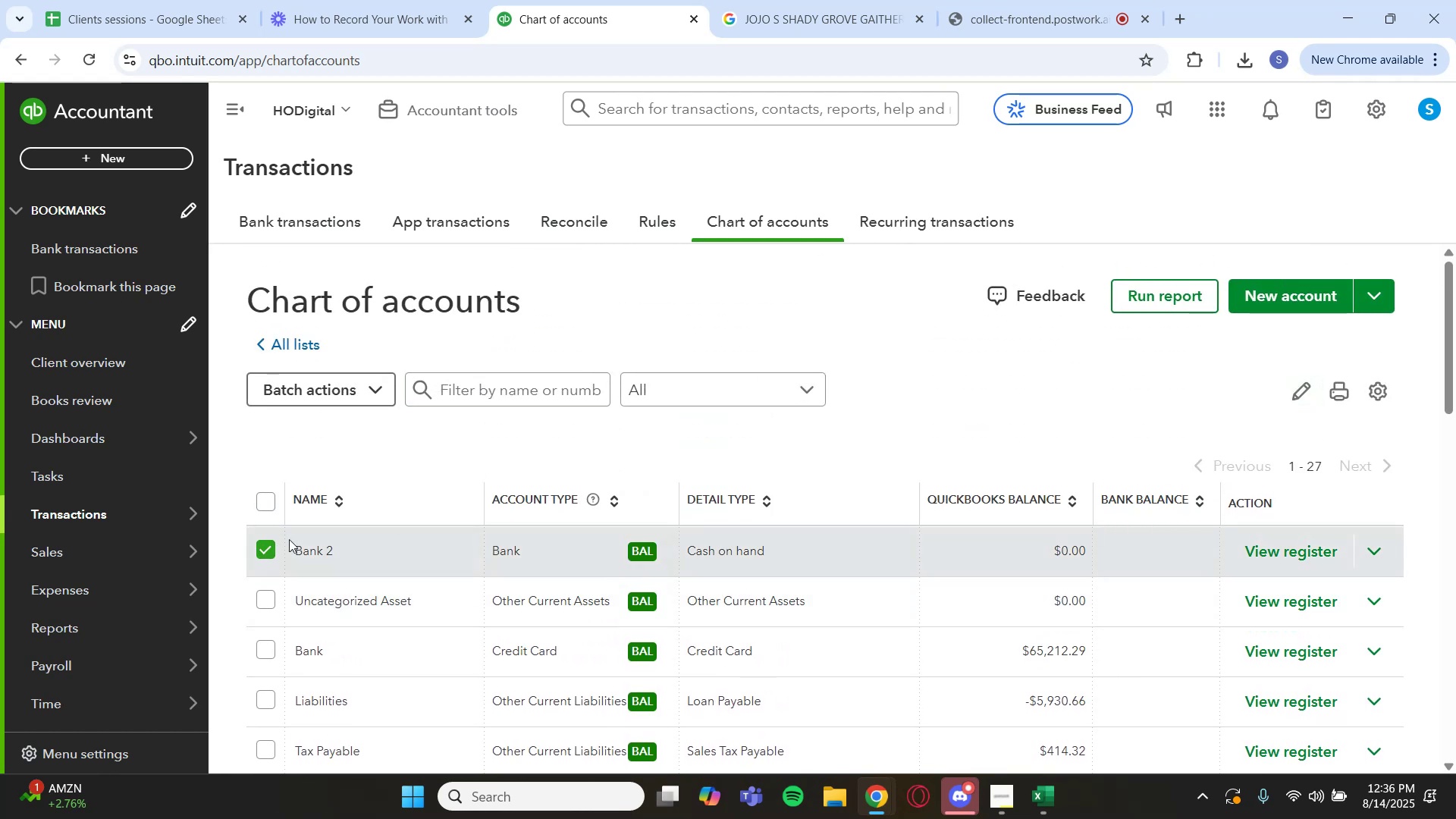 
left_click([262, 544])
 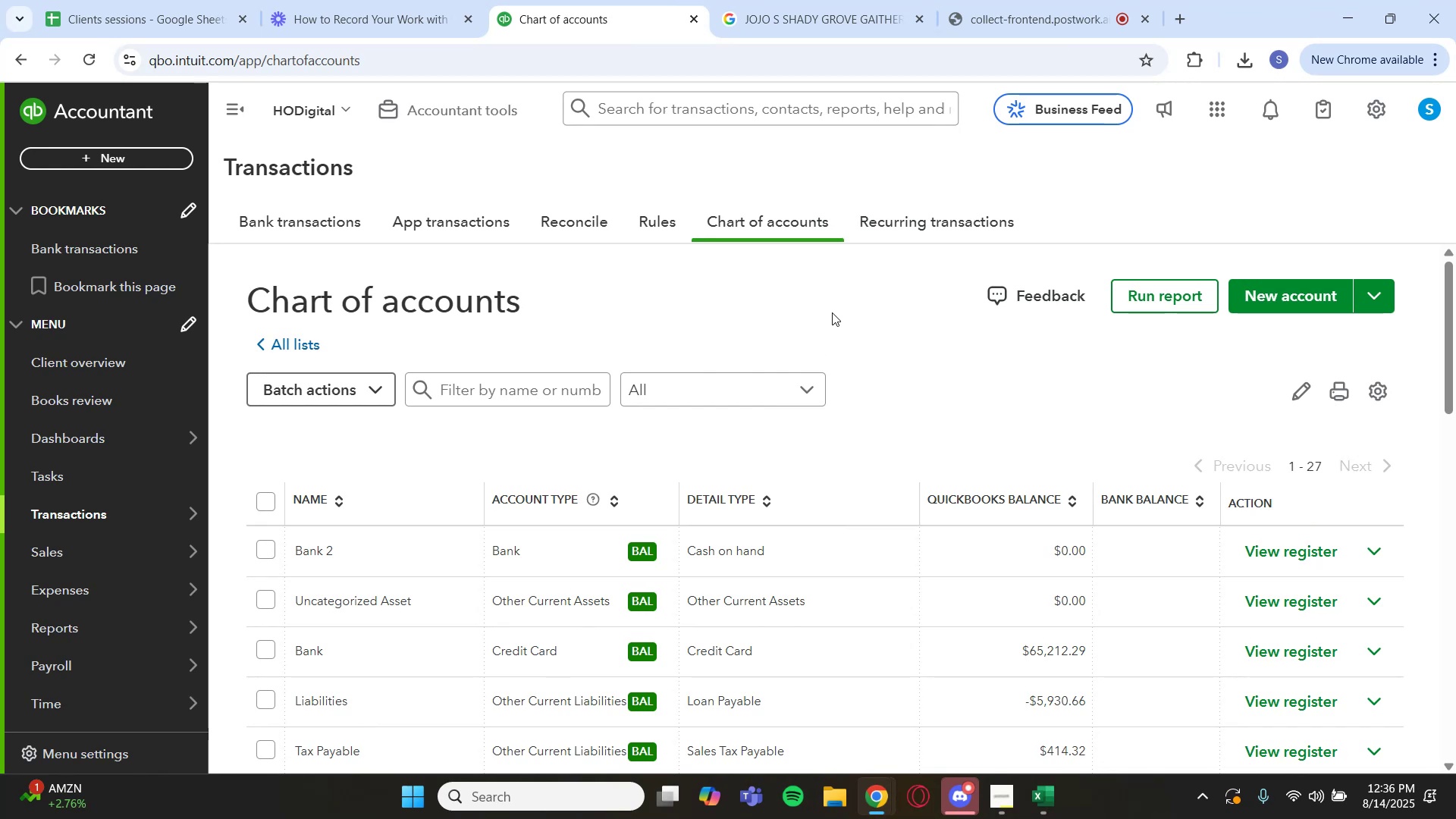 
wait(8.82)
 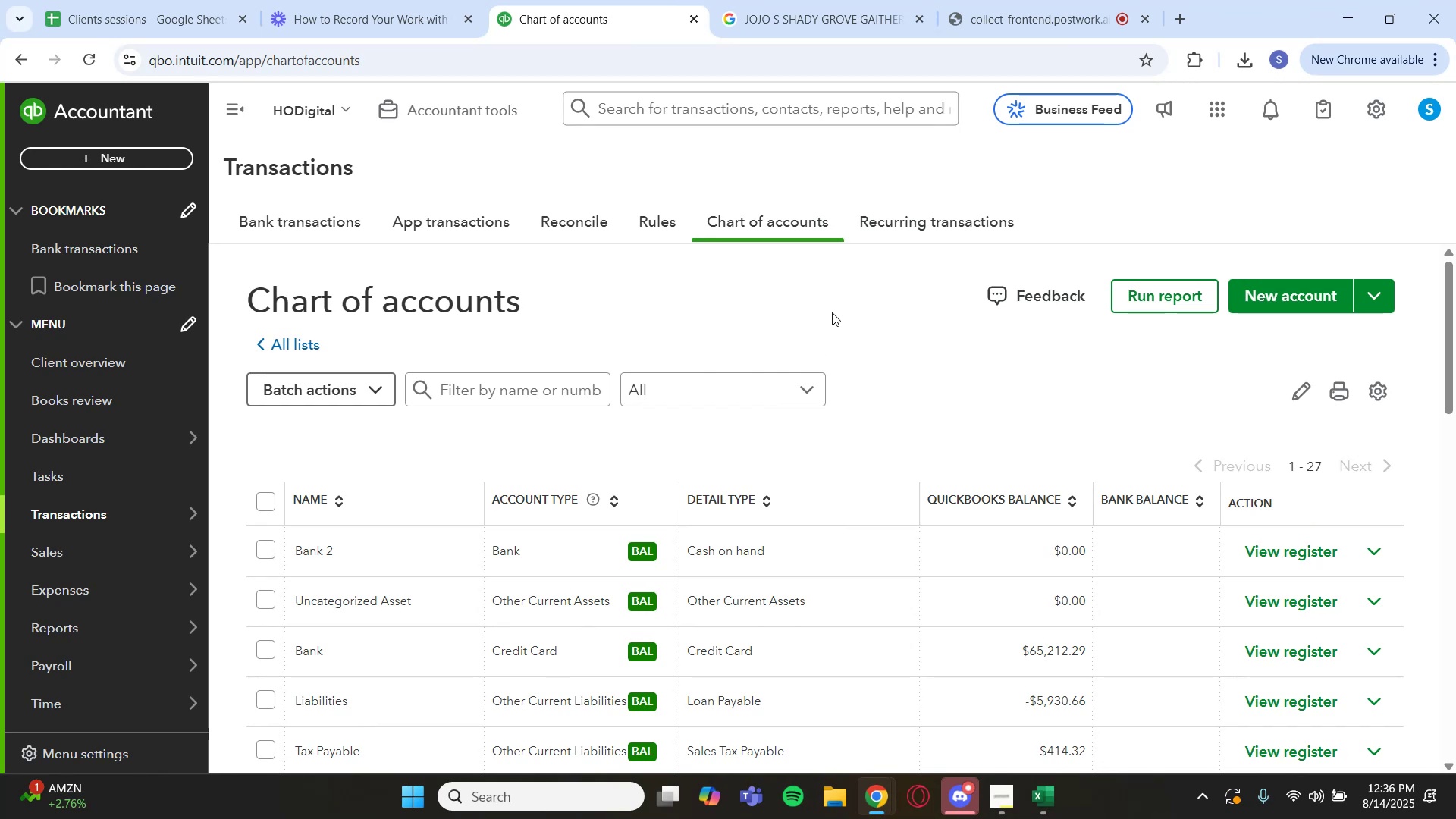 
left_click([1376, 552])
 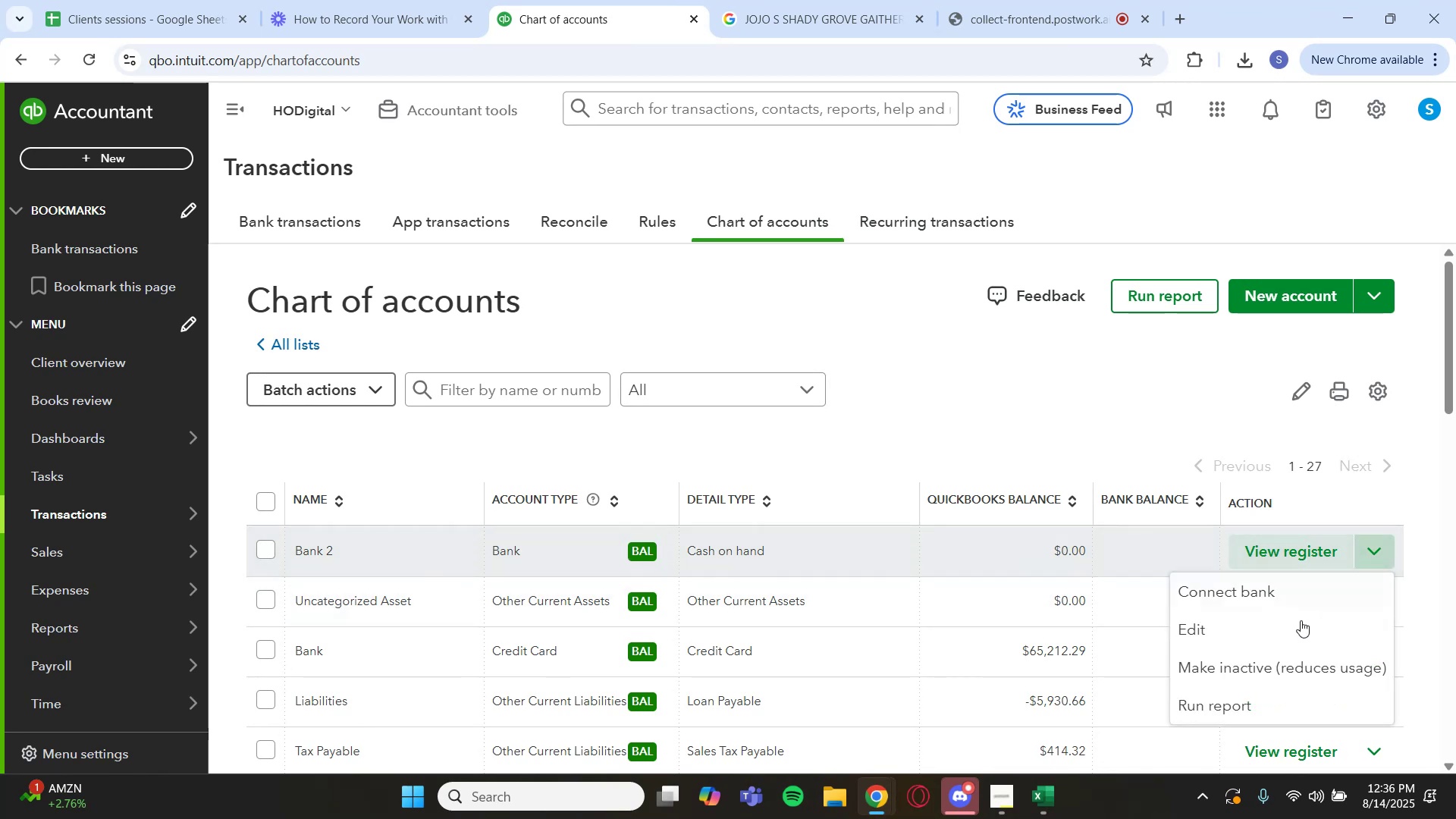 
left_click([1279, 661])
 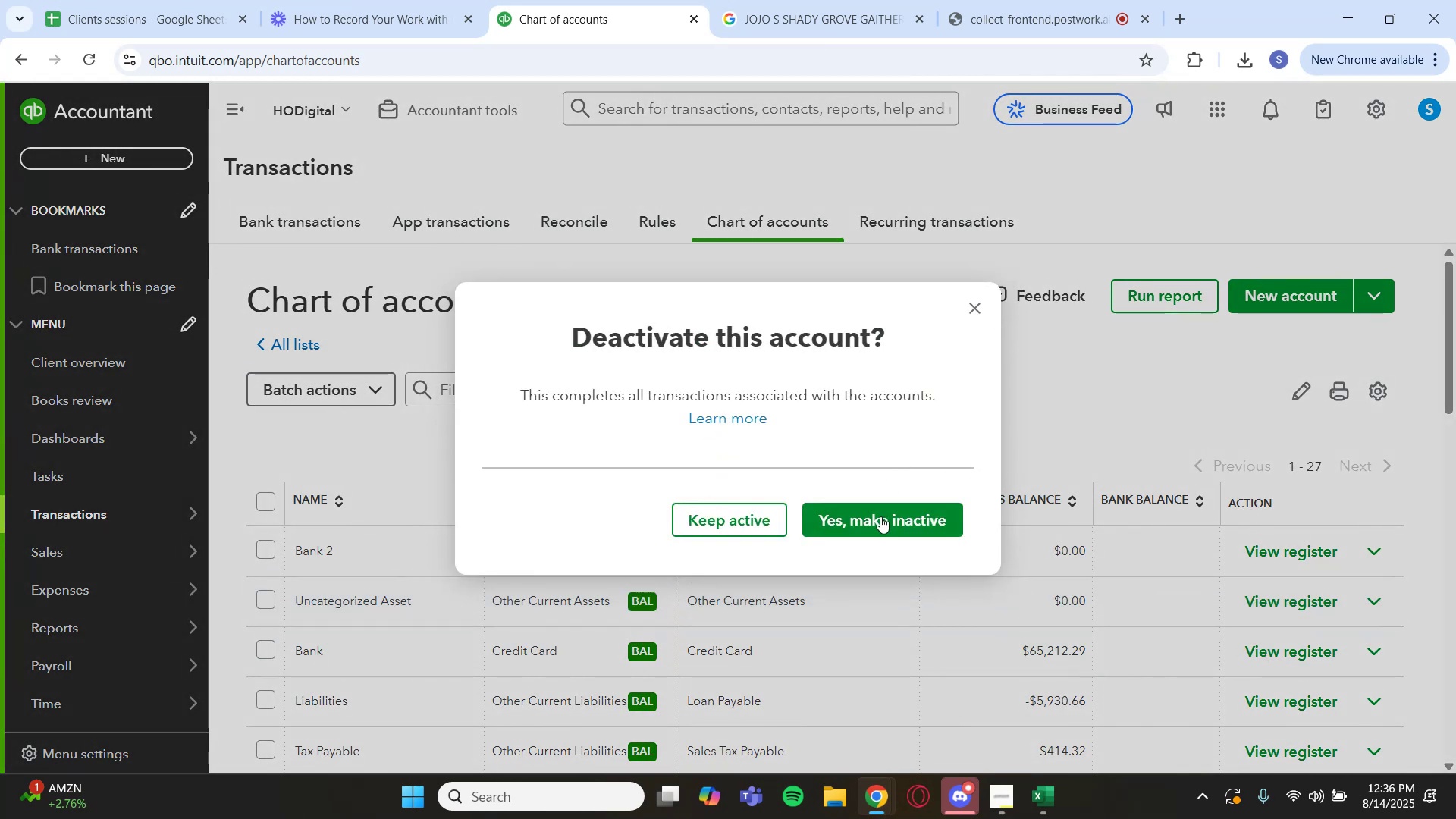 
left_click([879, 516])
 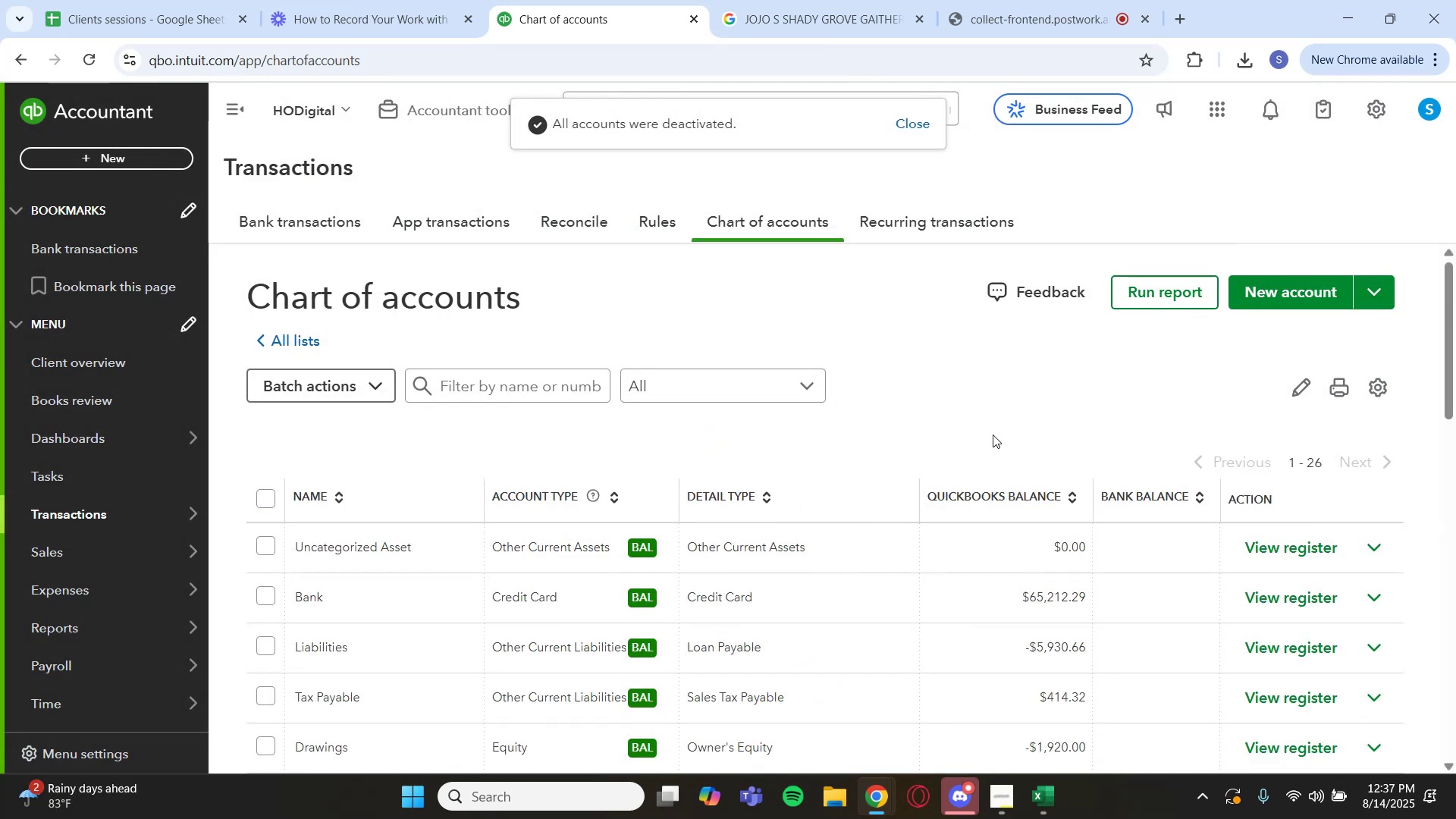 
wait(6.21)
 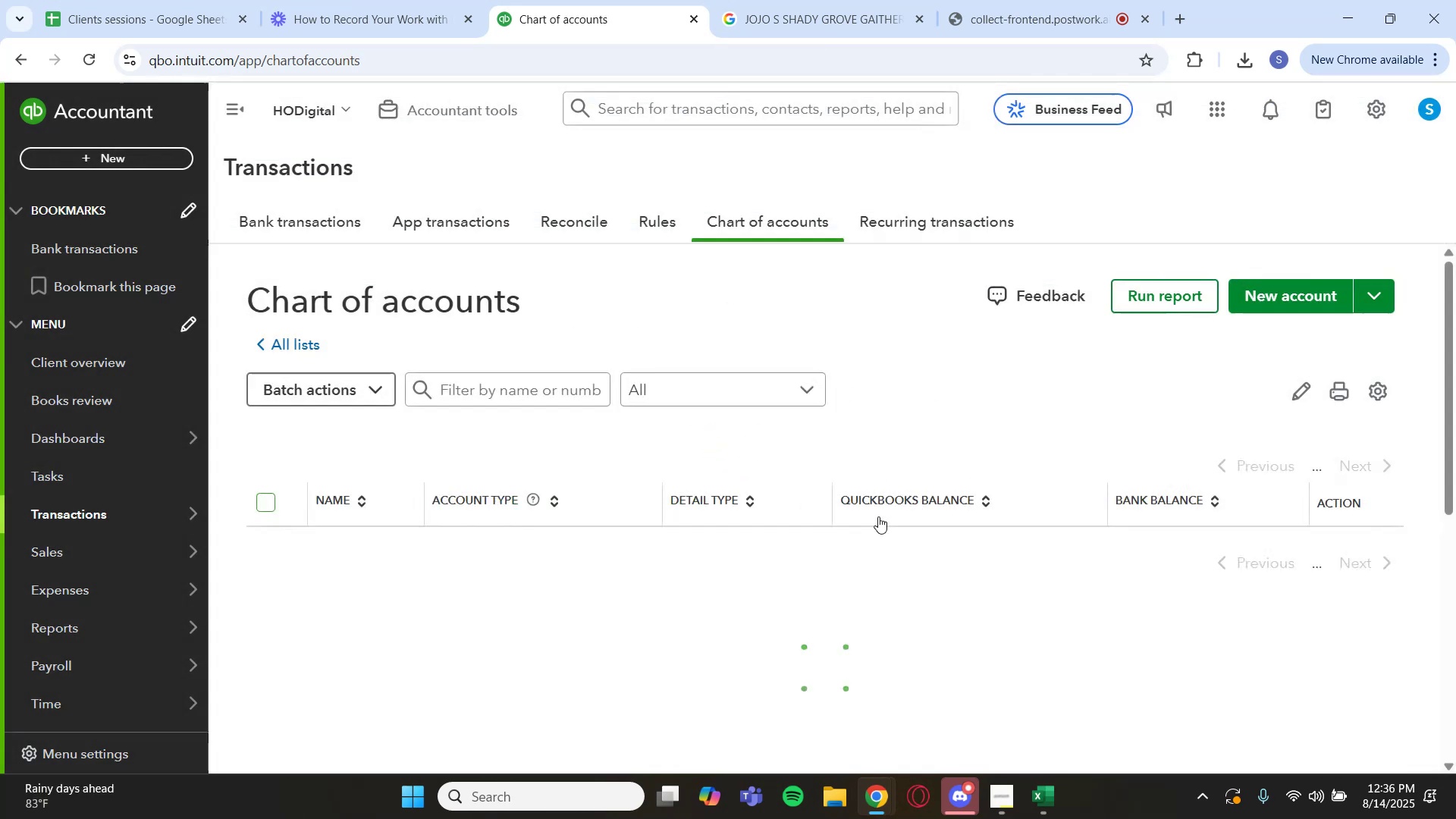 
left_click([1346, 296])
 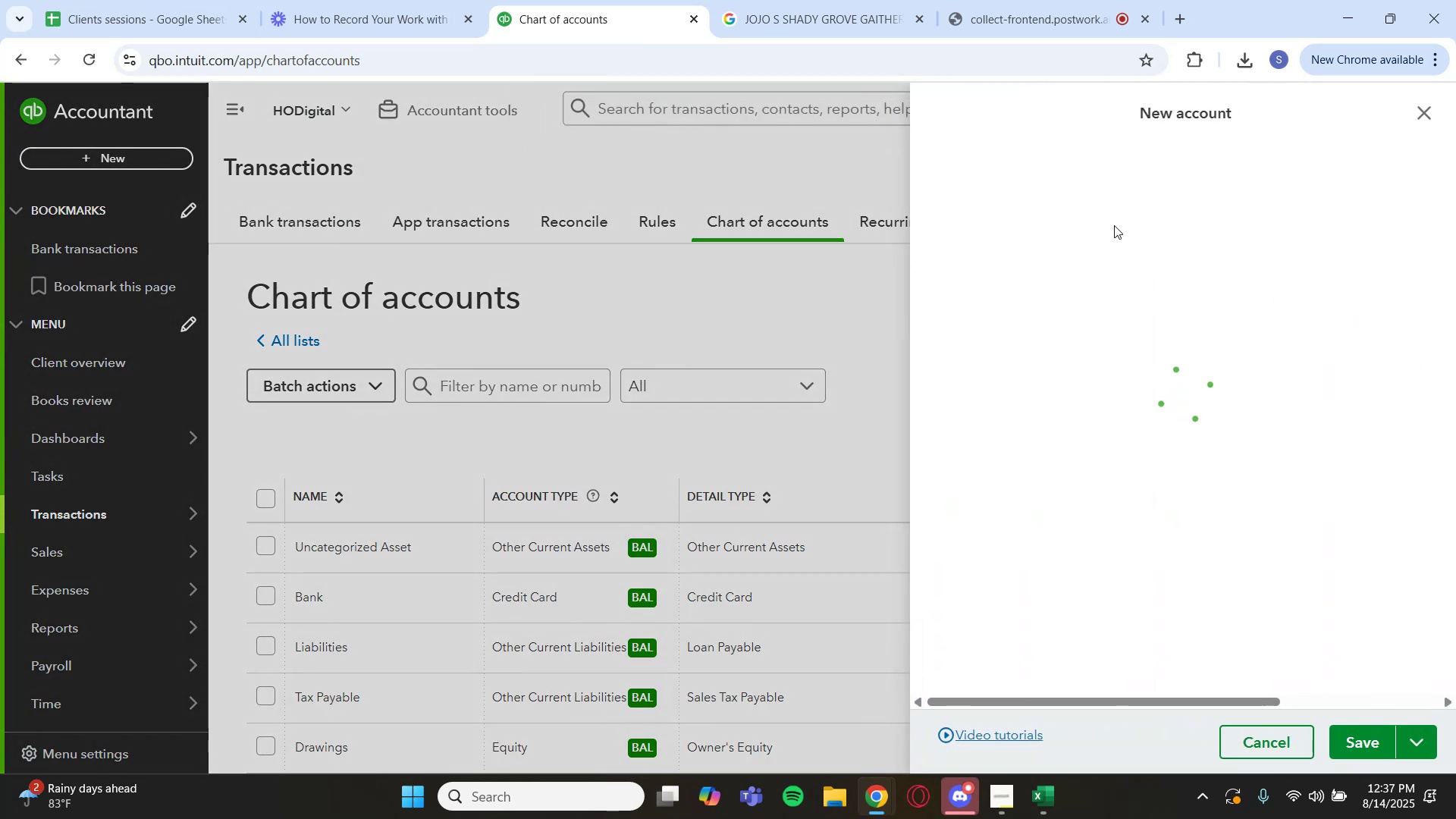 
left_click([1071, 193])
 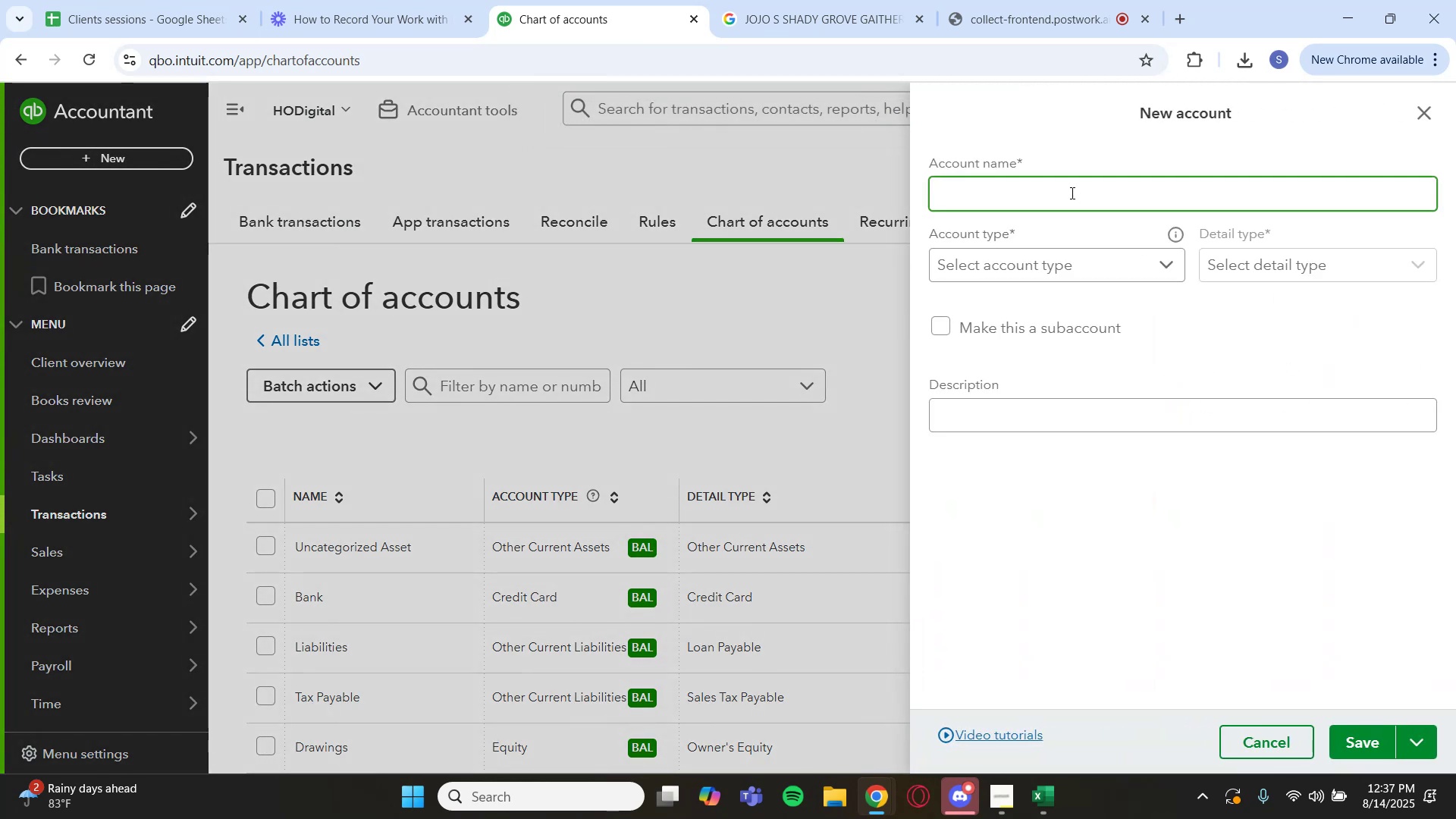 
type(Bank 2)
 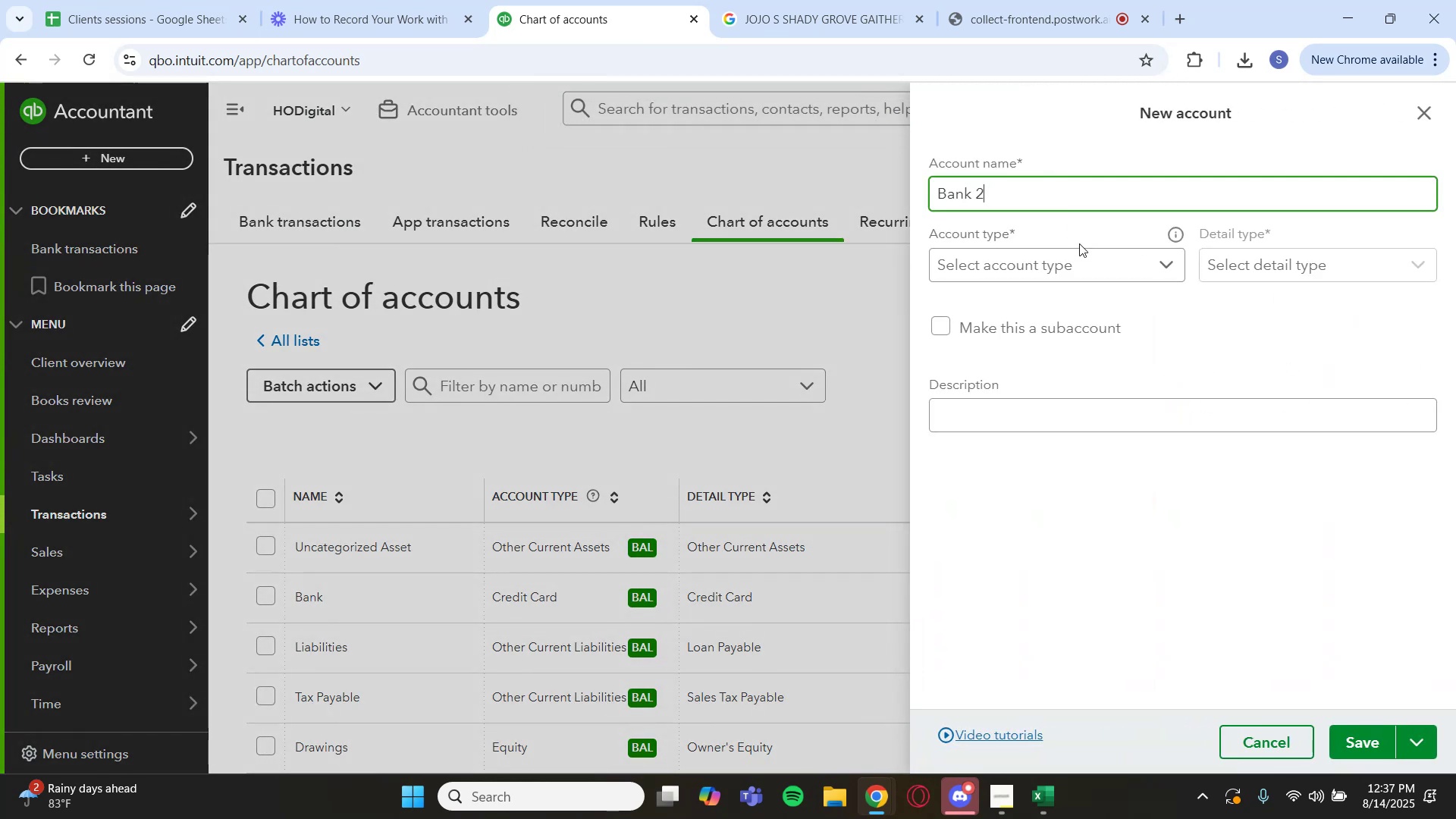 
left_click([1079, 259])
 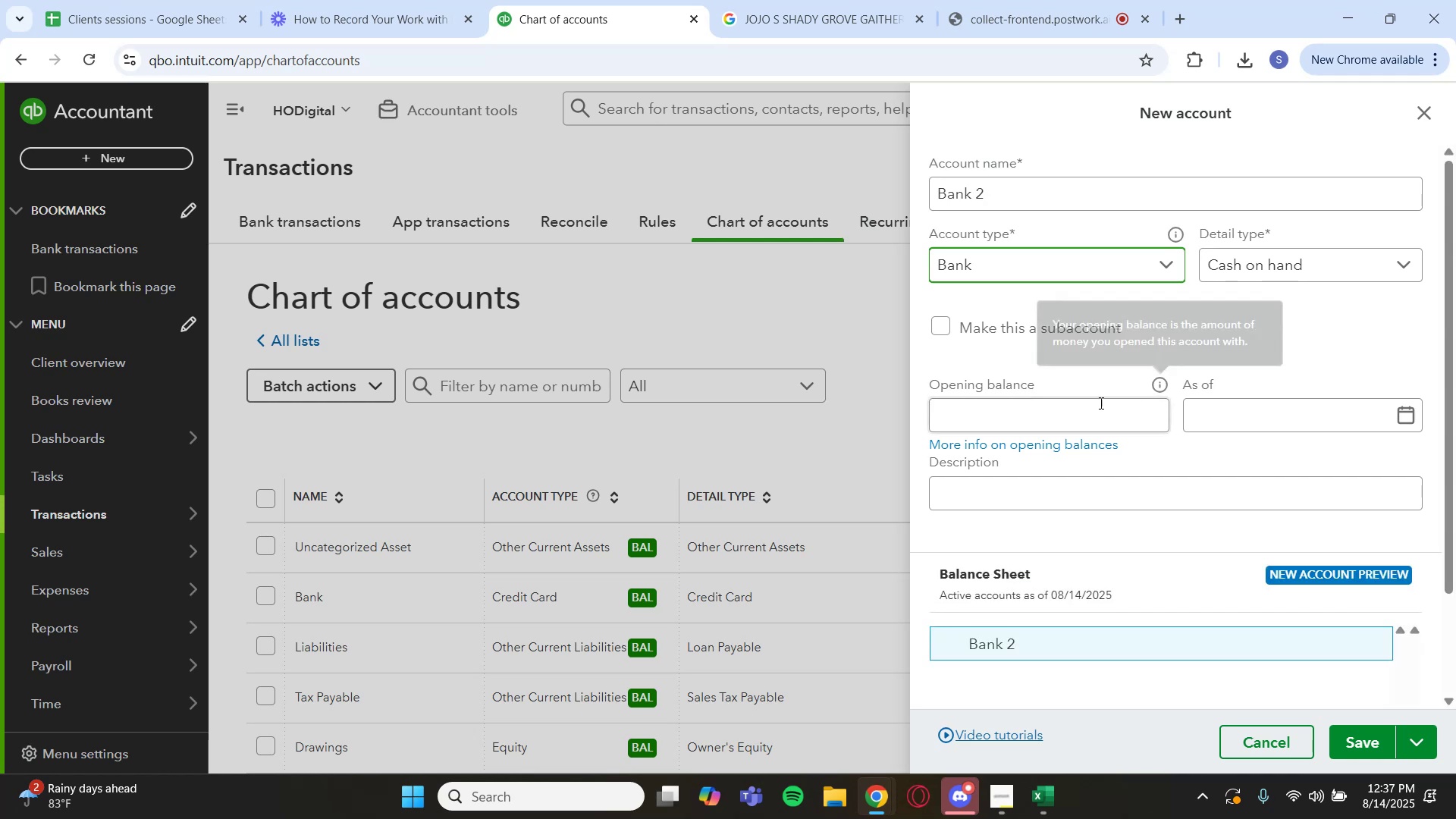 
key(0)
 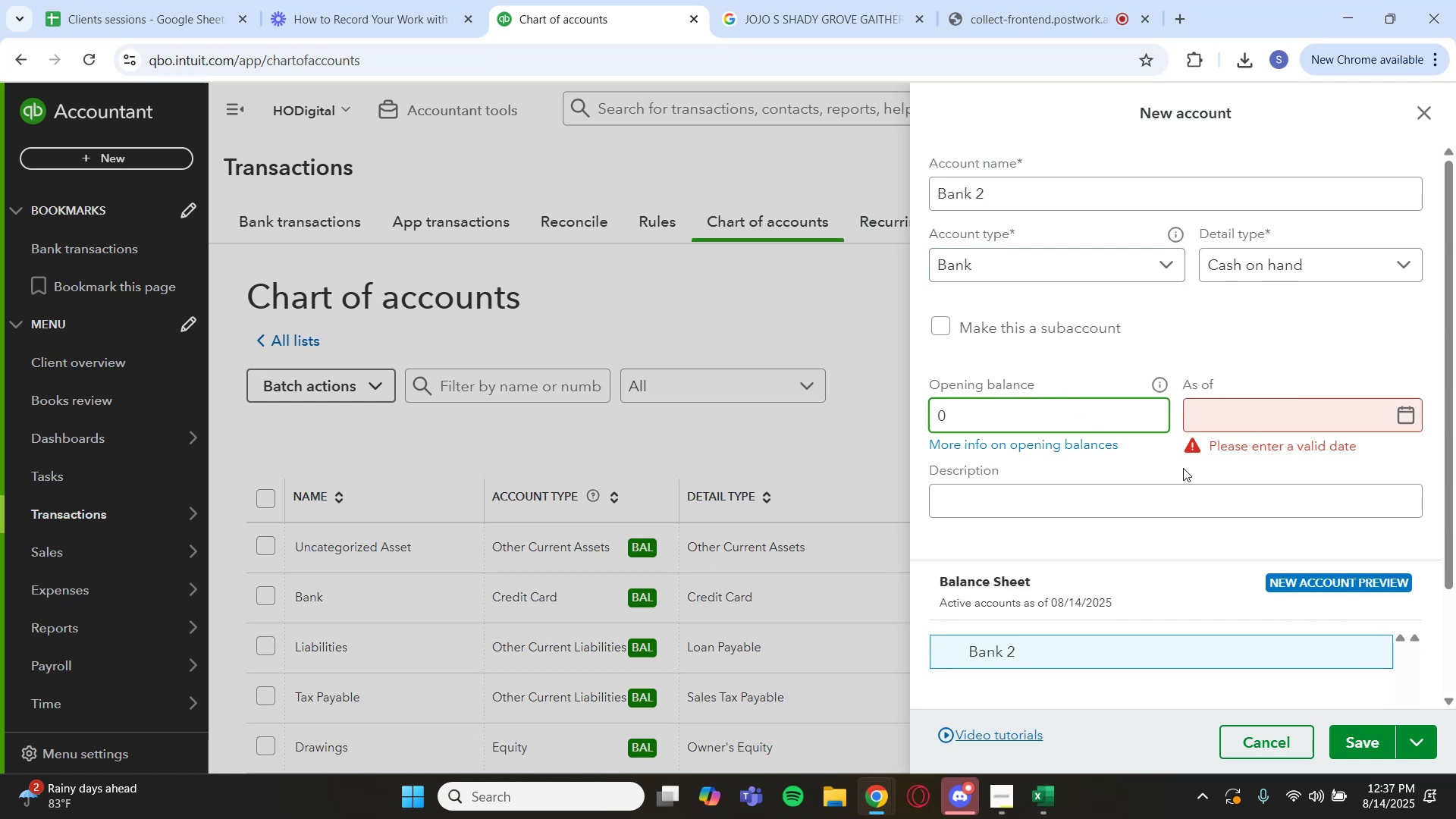 
left_click([1230, 425])
 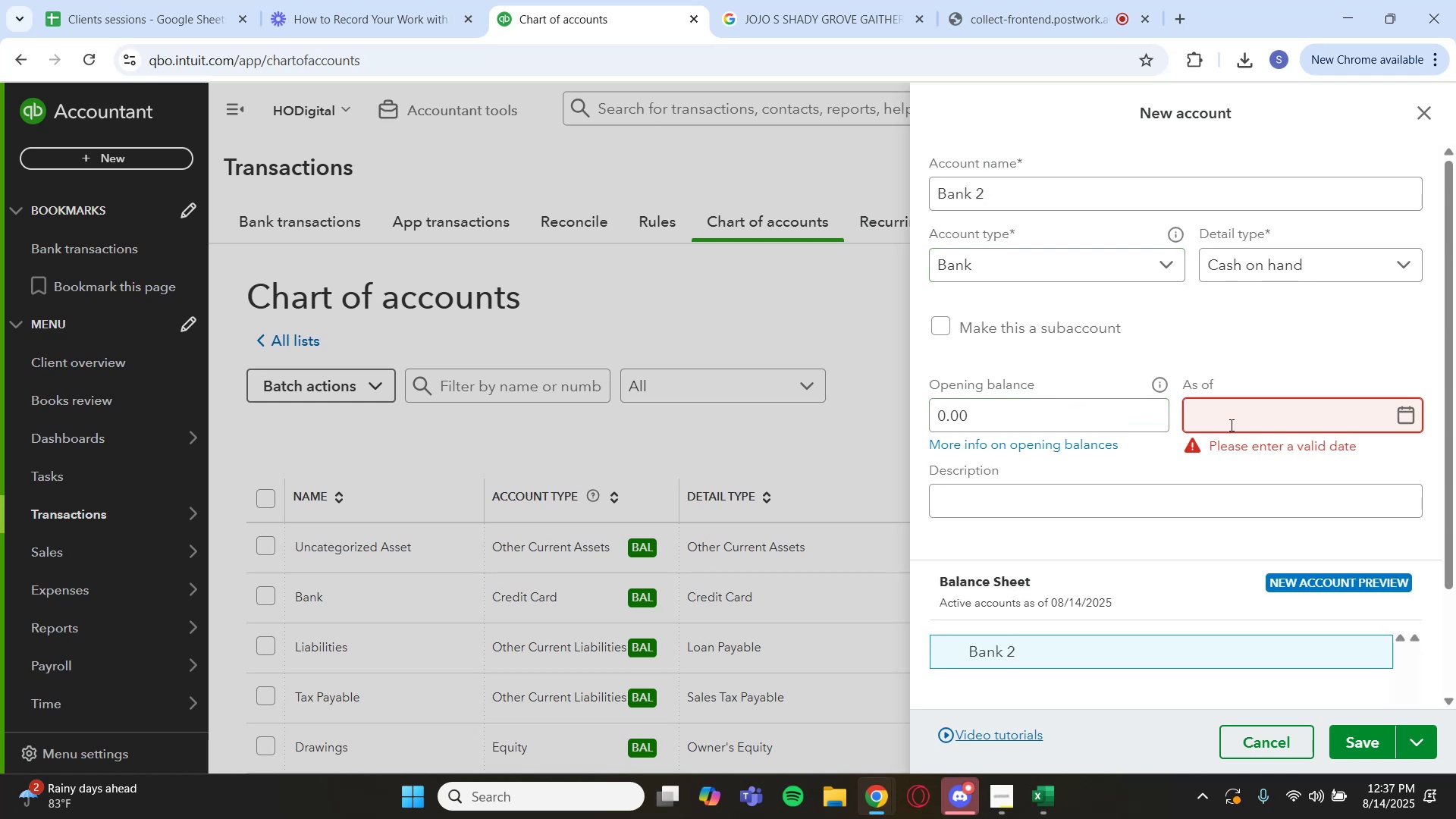 
key(Control+V)
 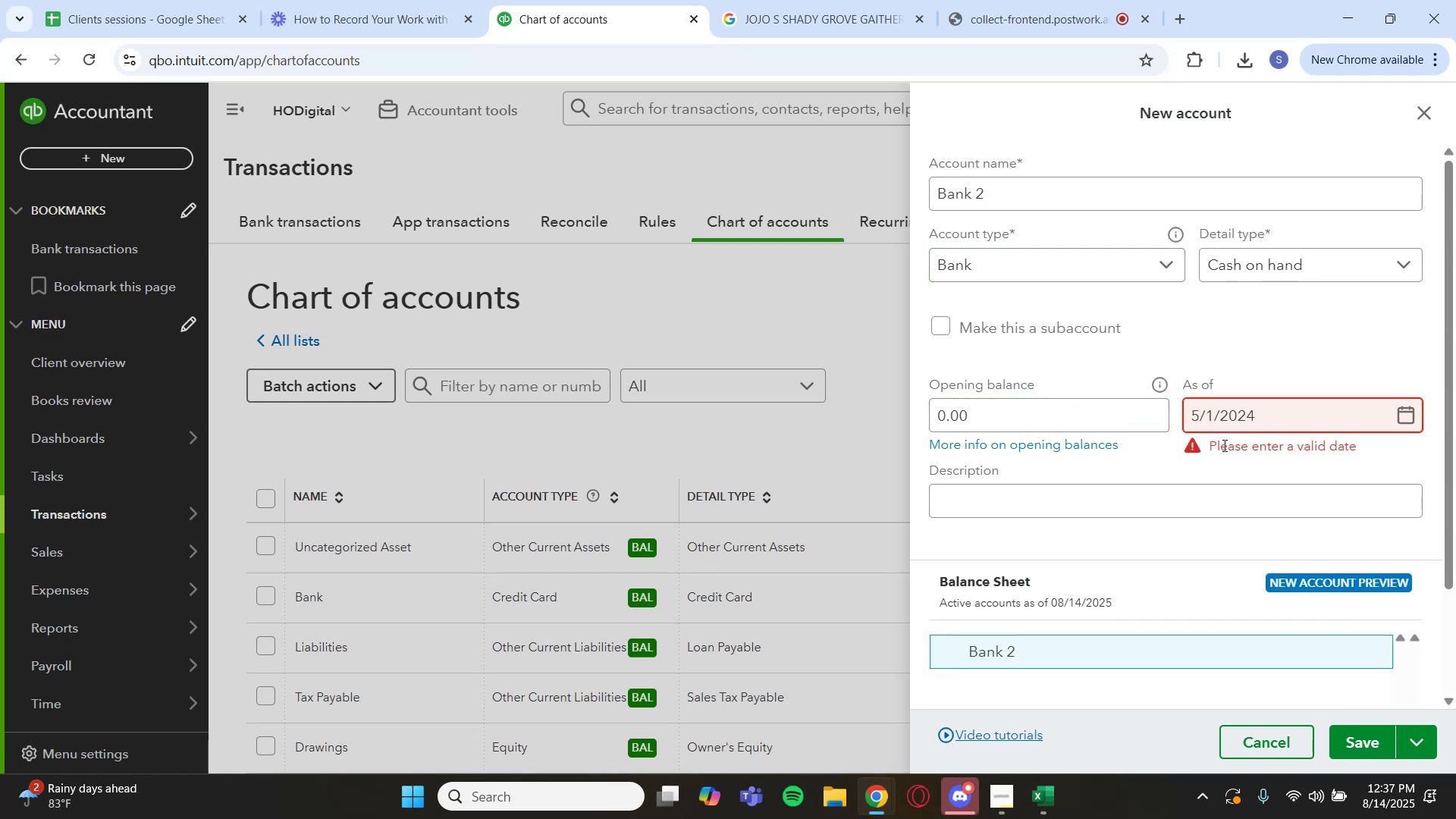 
mouse_move([1175, 482])
 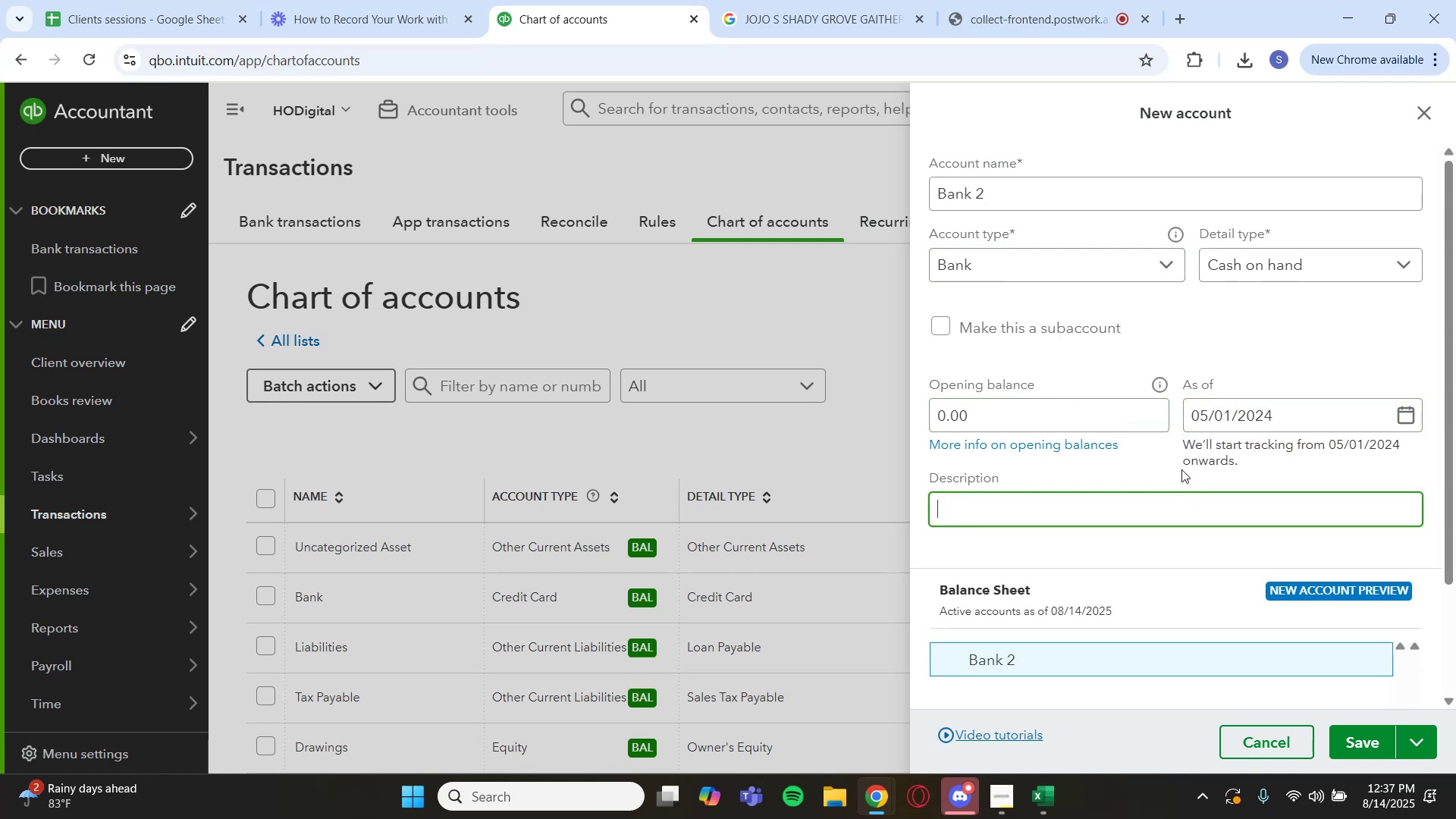 
scroll: coordinate [1164, 569], scroll_direction: down, amount: 1.0
 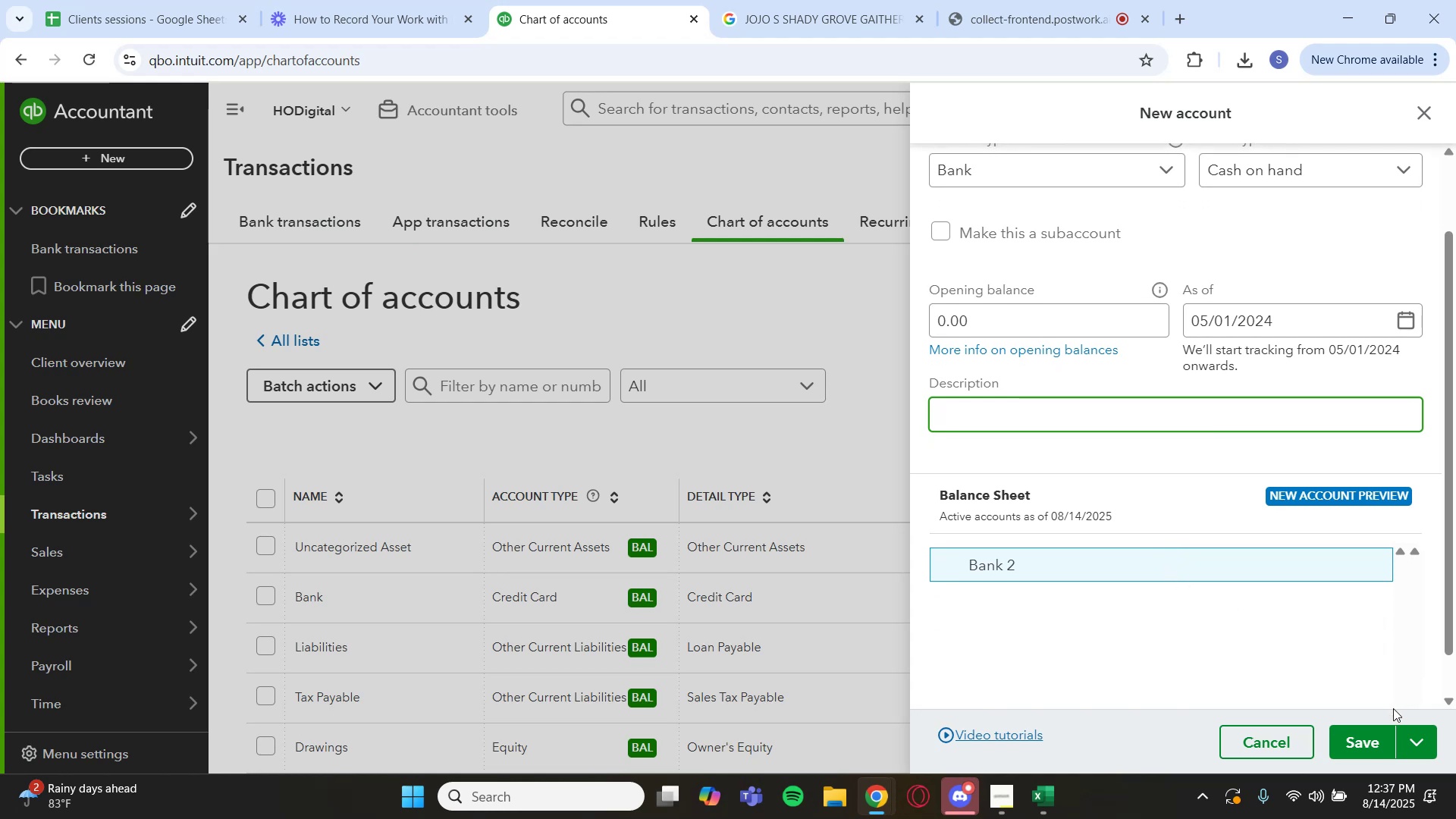 
left_click([1365, 736])
 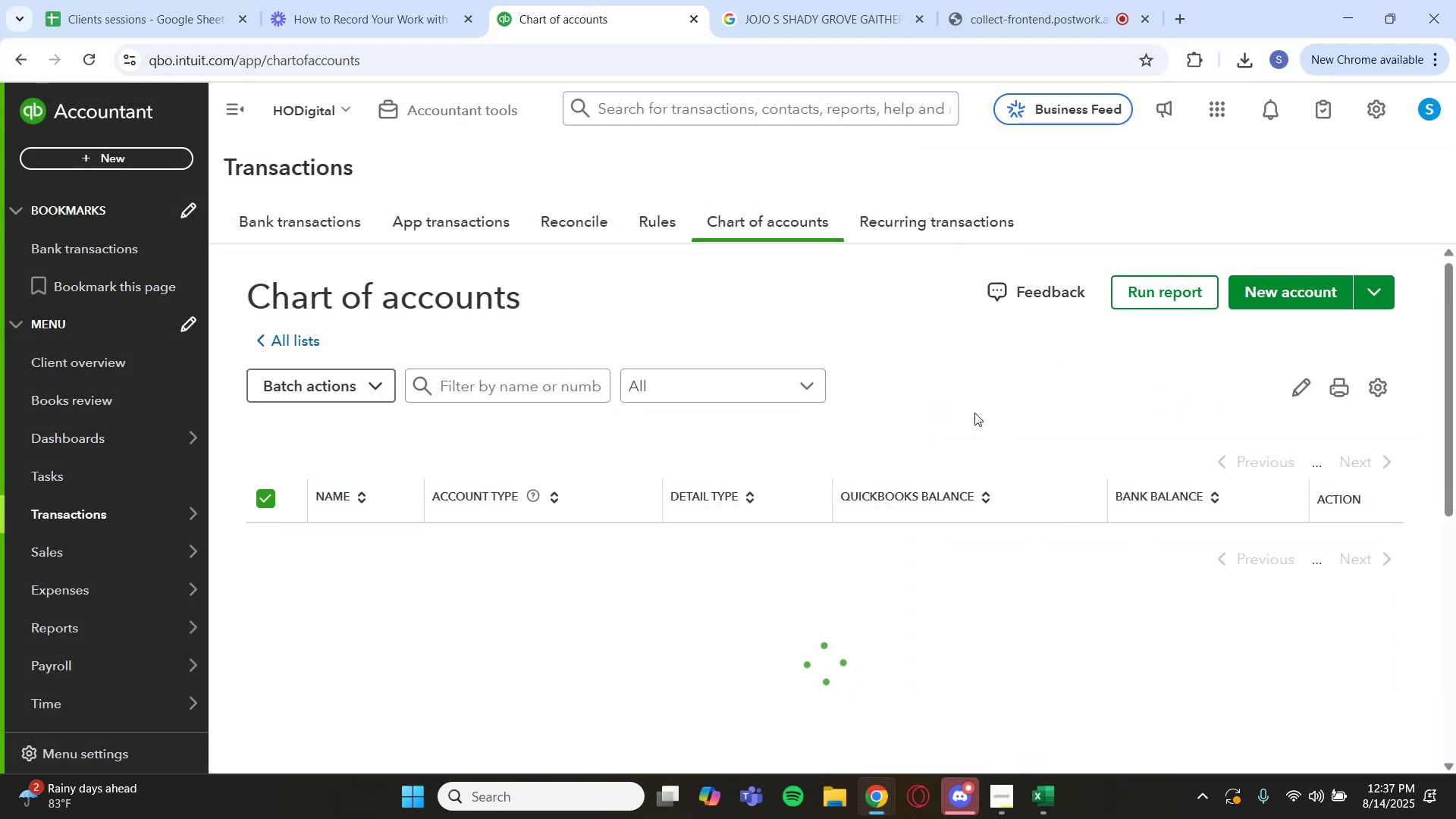 
wait(6.76)
 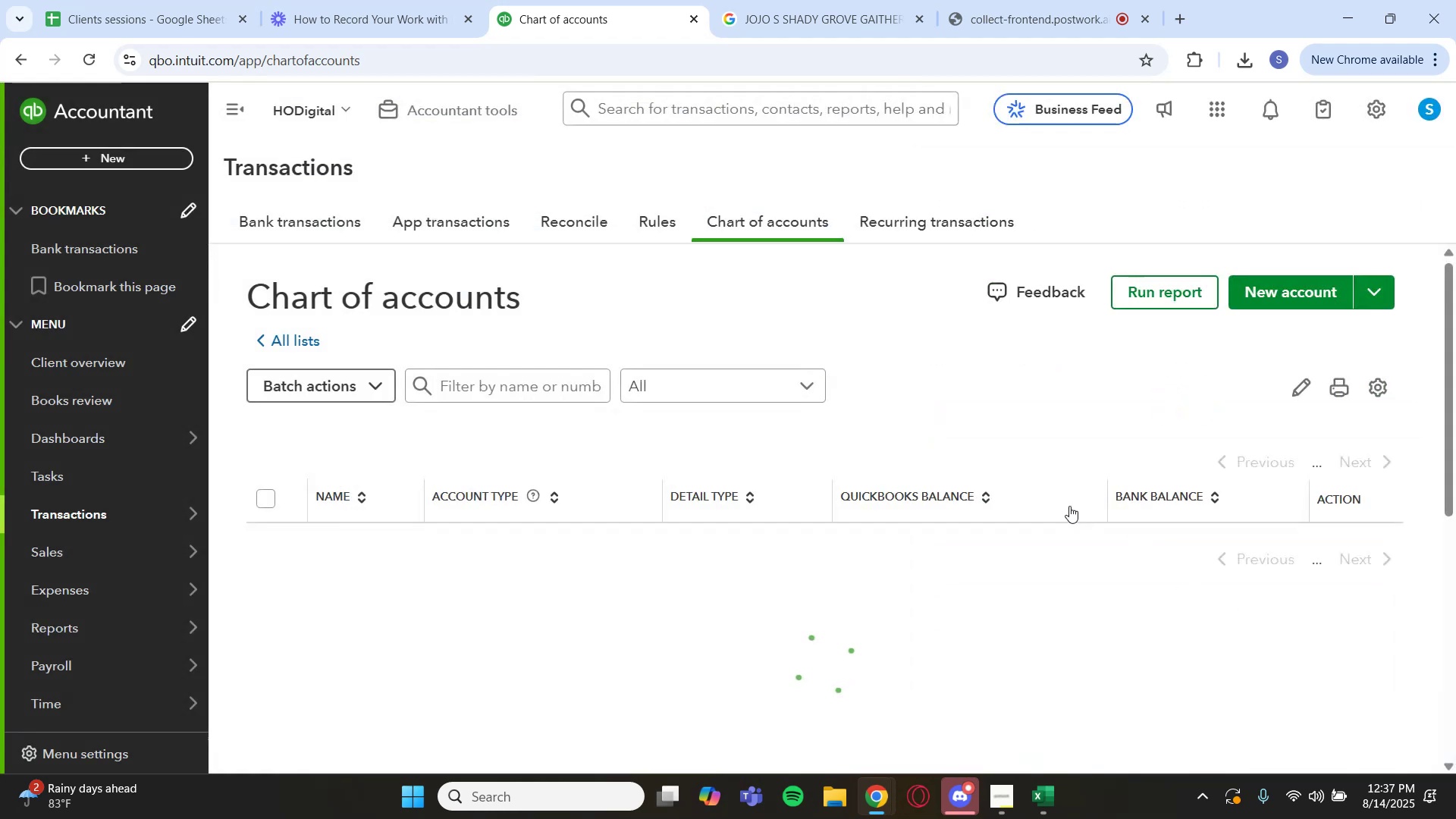 
left_click([1363, 109])
 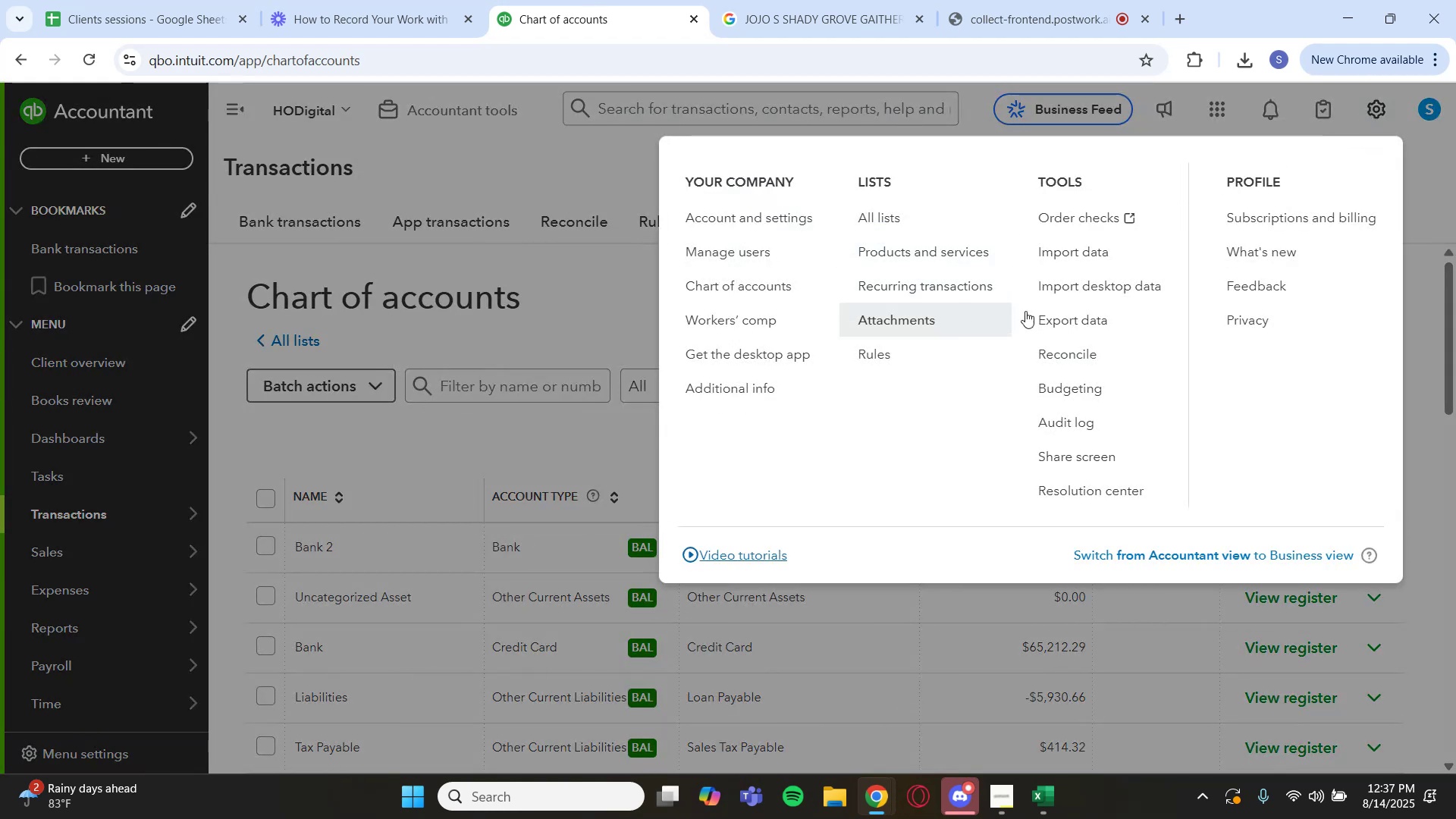 
left_click([1090, 253])
 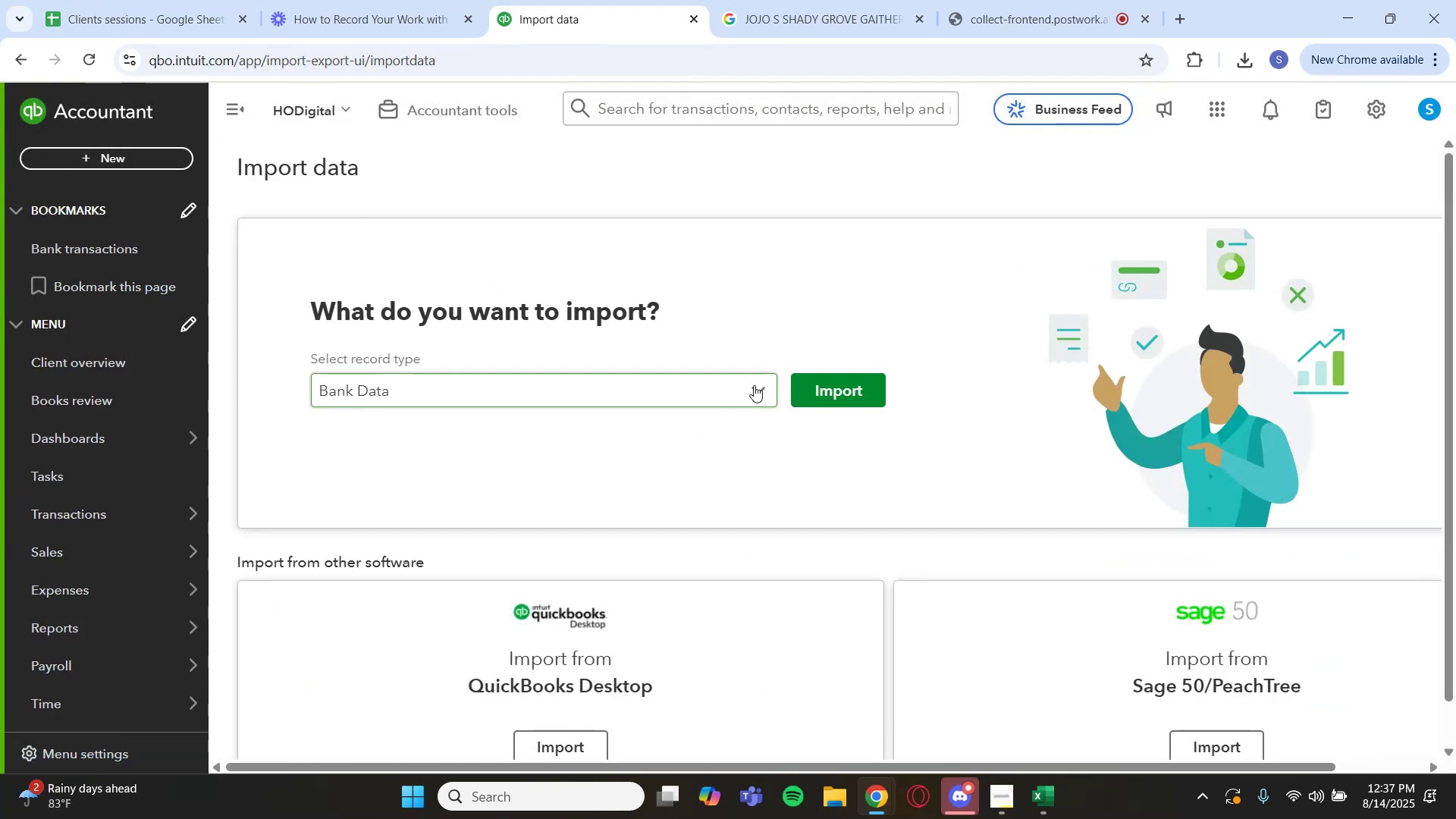 
left_click([852, 385])
 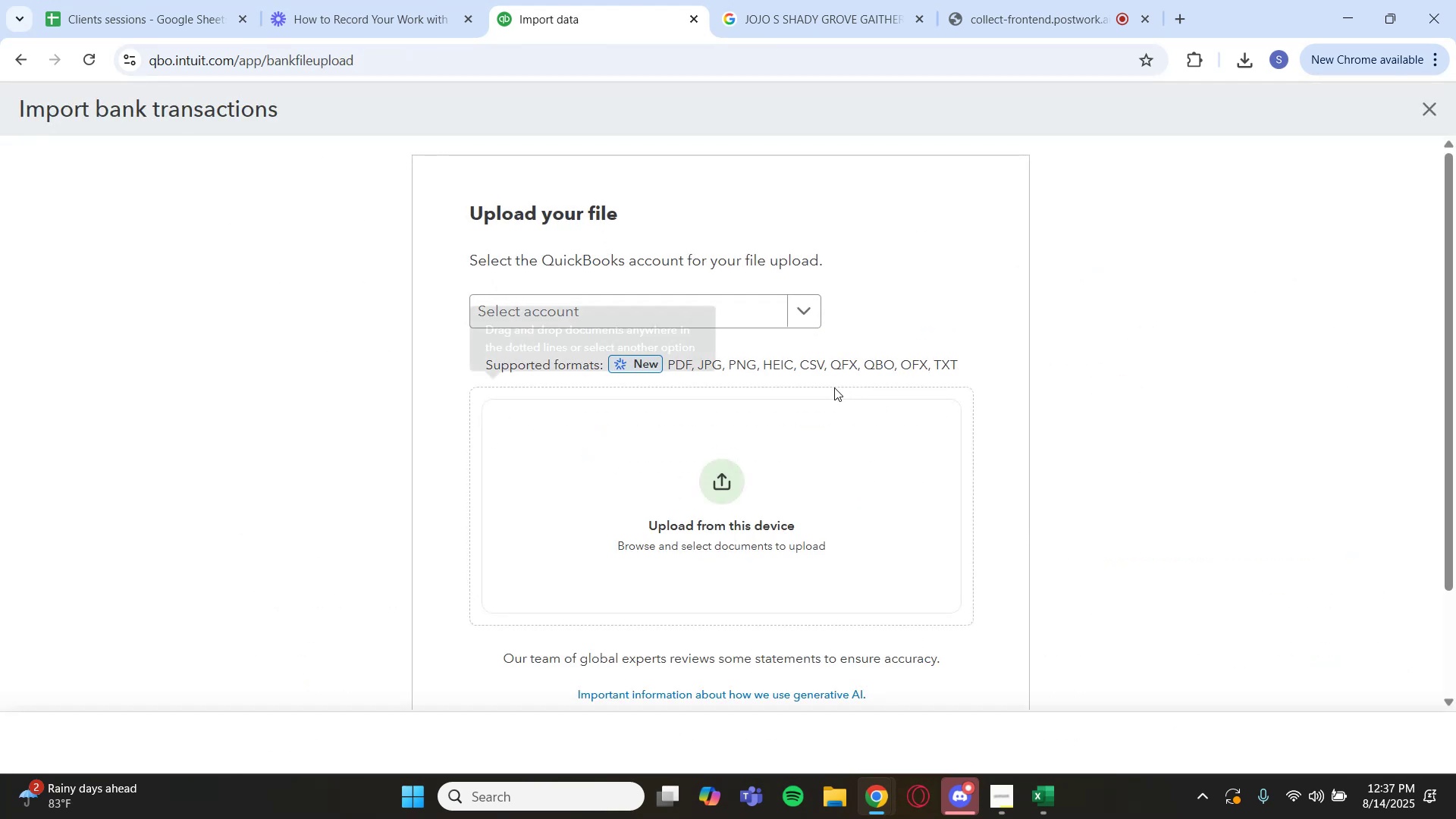 
left_click([776, 469])
 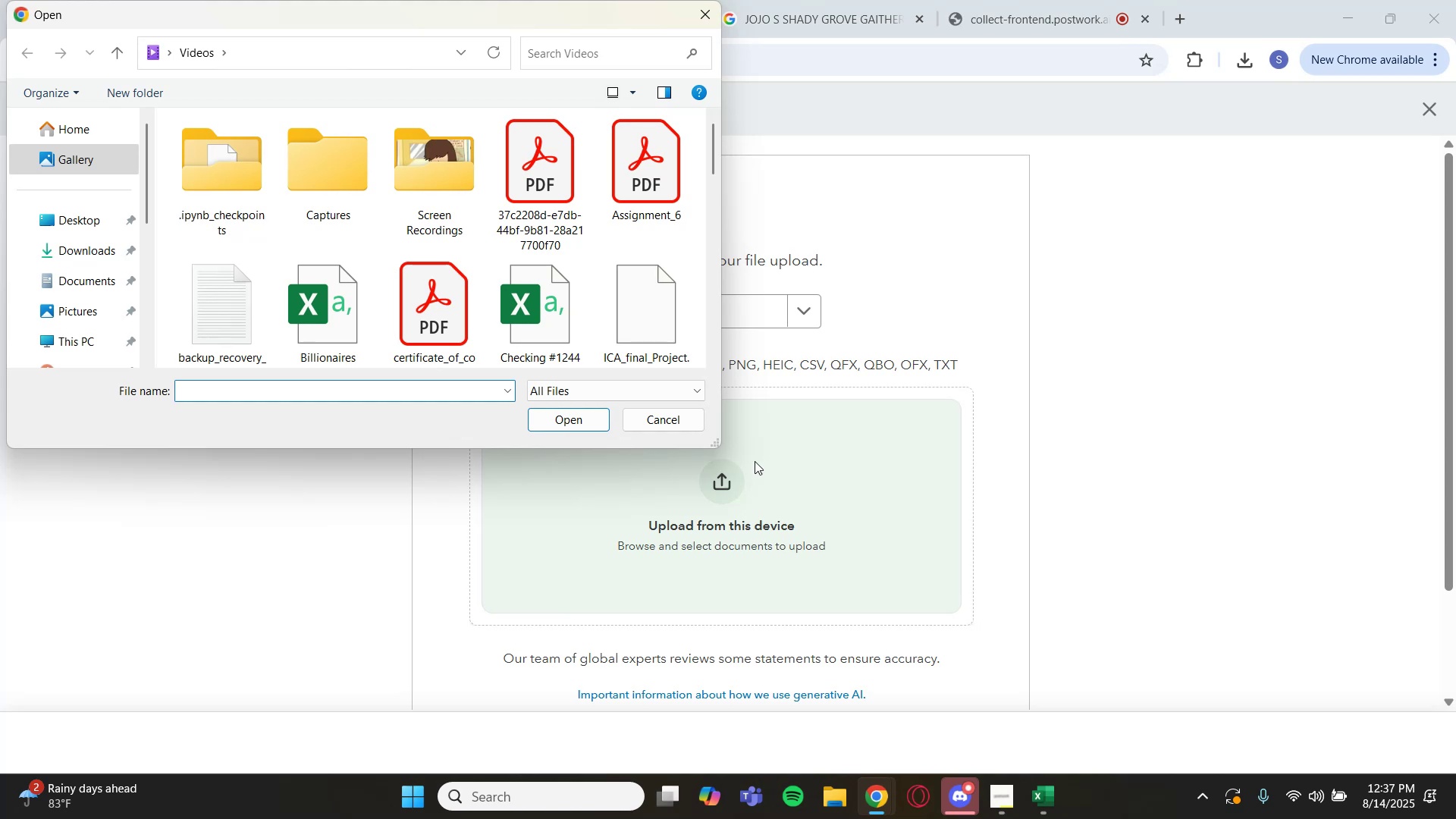 
scroll: coordinate [493, 268], scroll_direction: down, amount: 1.0
 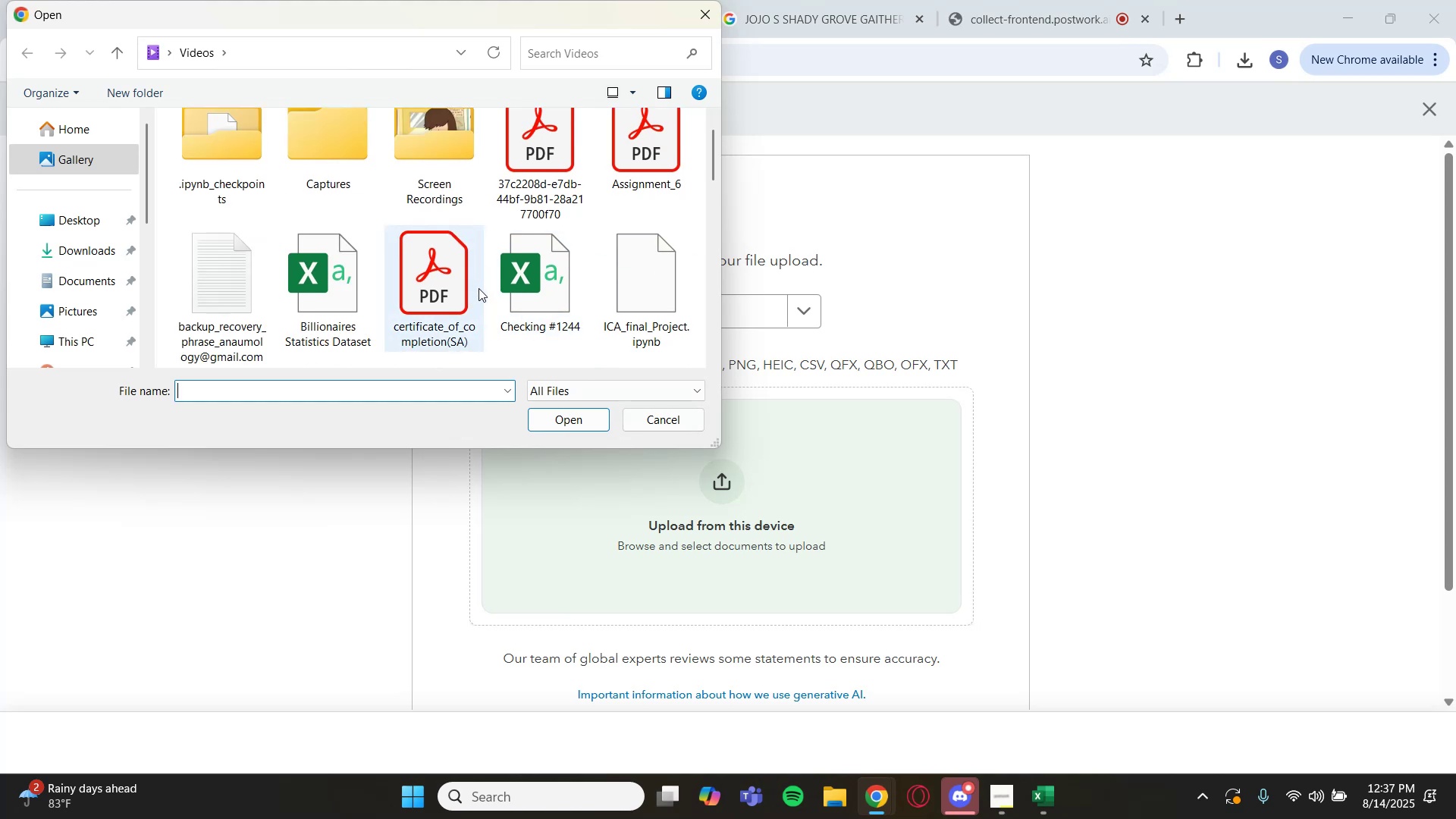 
scroll: coordinate [617, 277], scroll_direction: up, amount: 2.0
 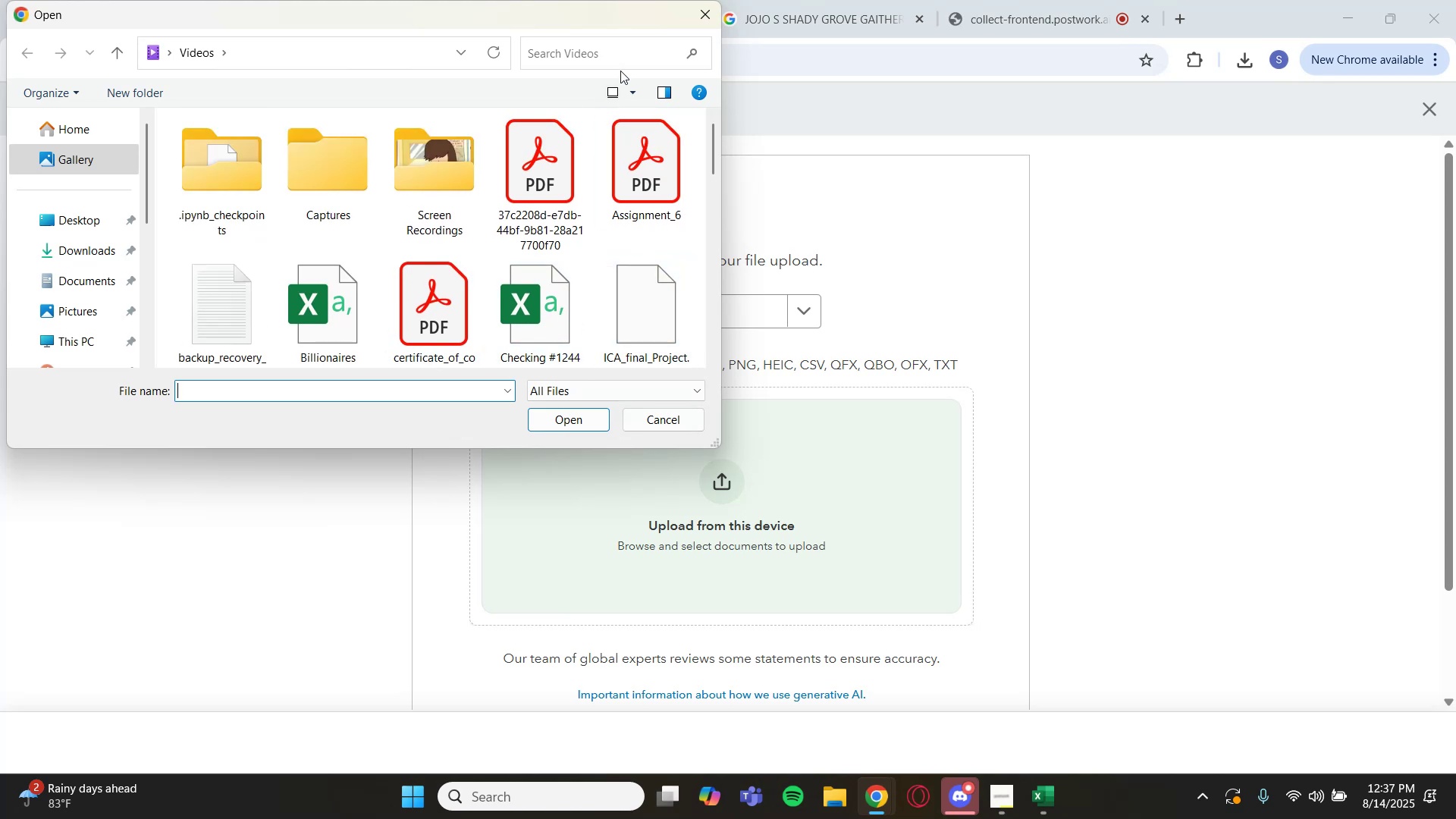 
left_click([590, 53])
 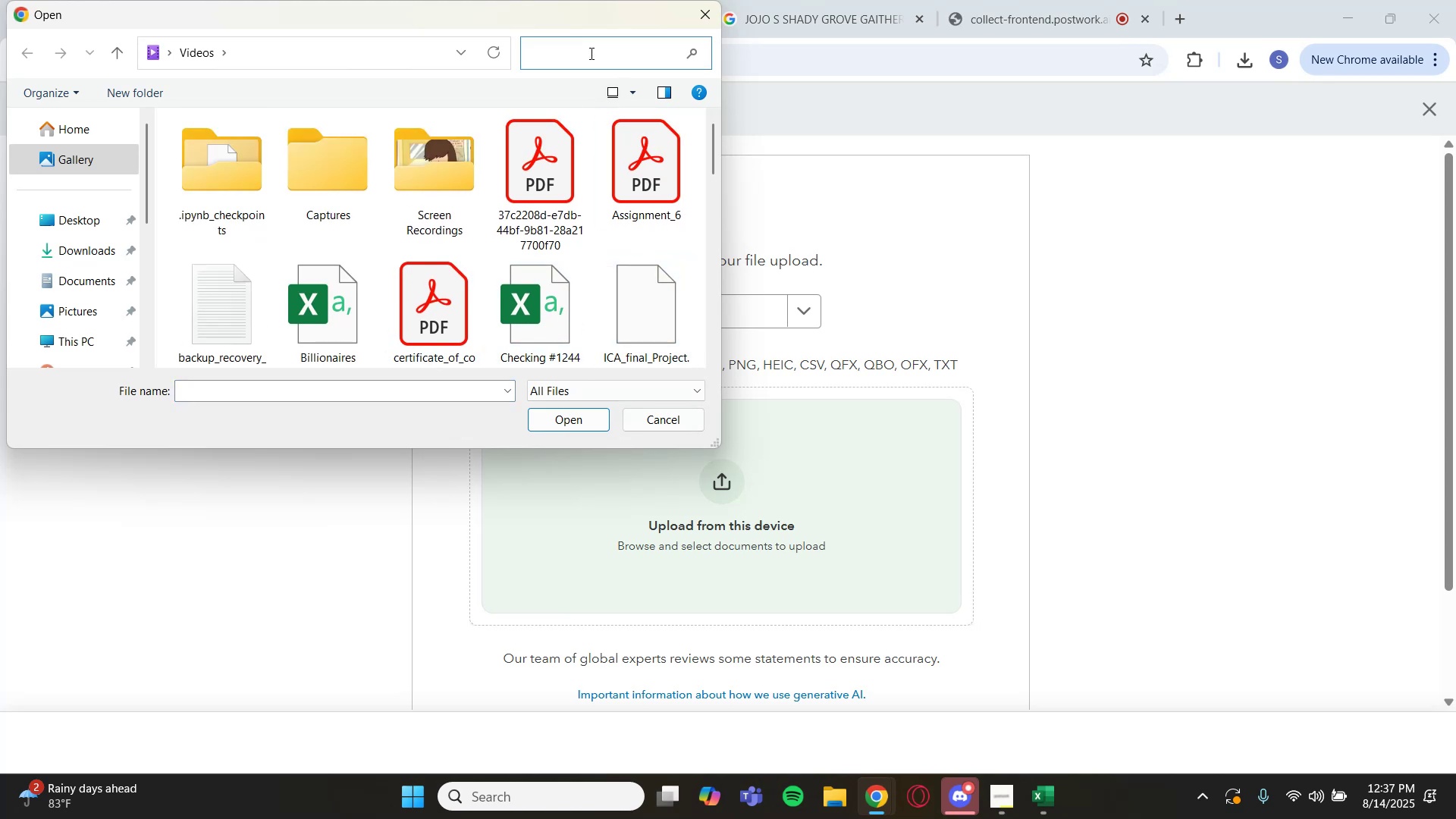 
type(PNC)
 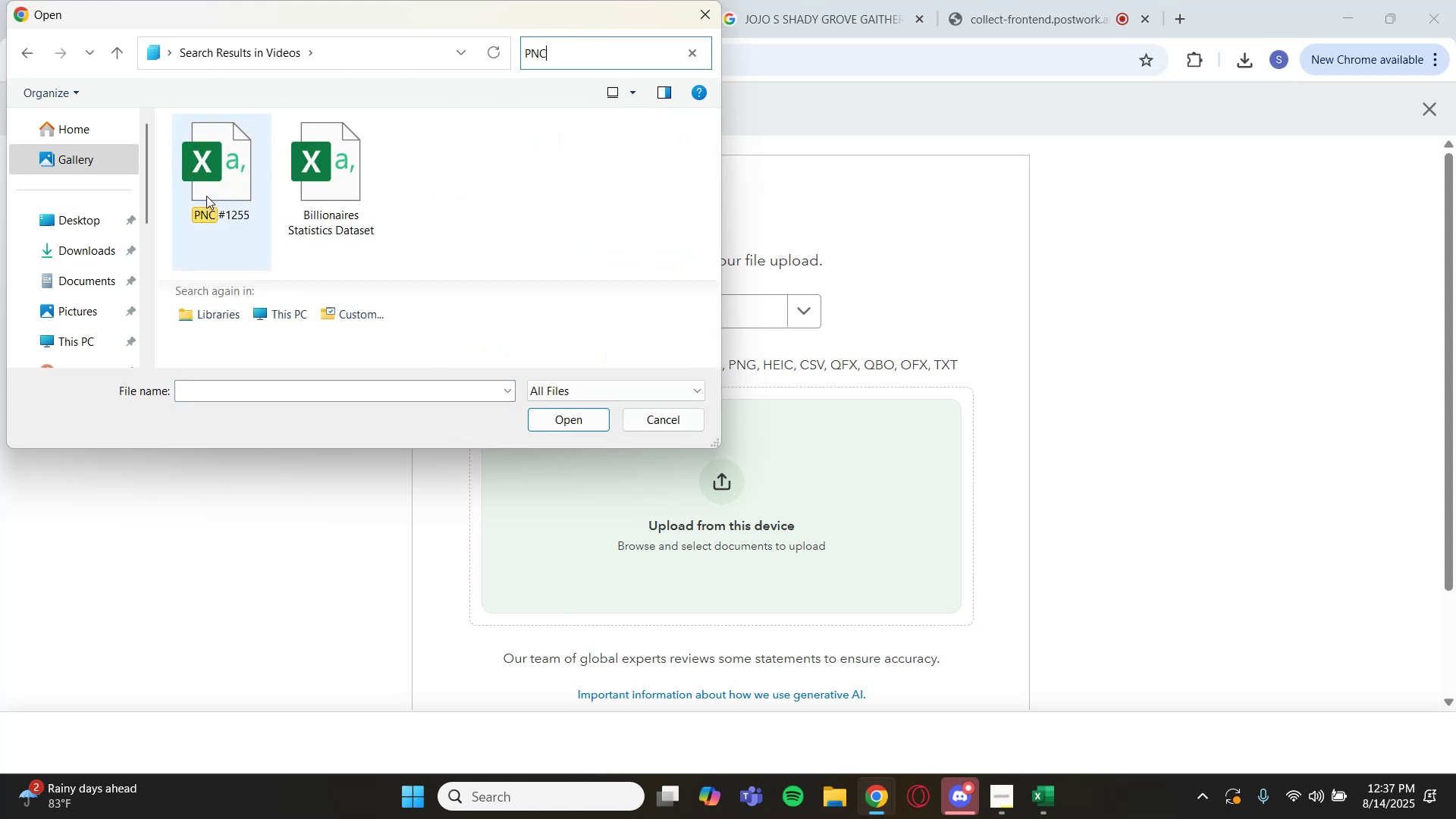 
left_click([212, 183])
 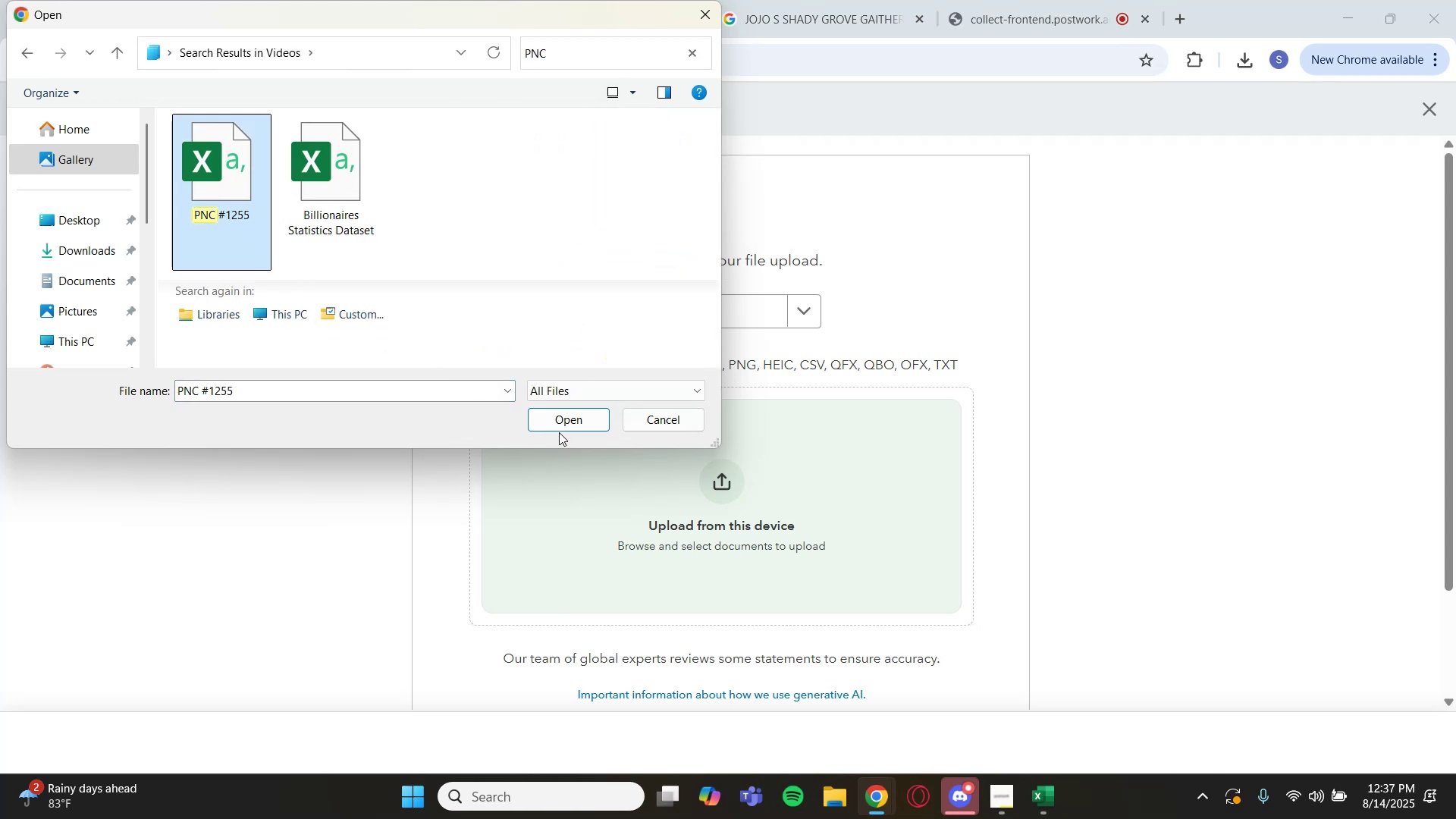 
left_click([558, 425])
 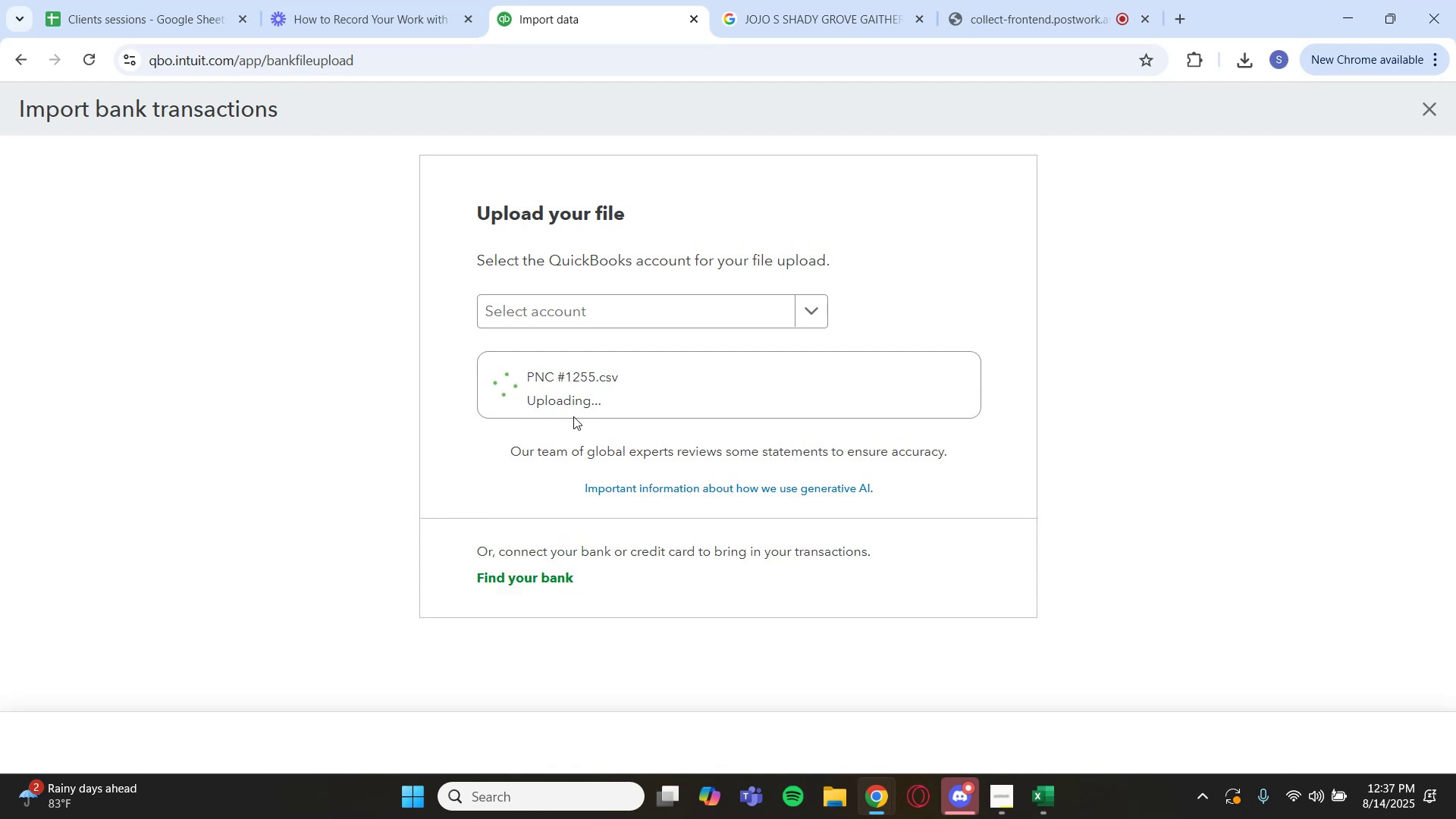 
mouse_move([617, 411])
 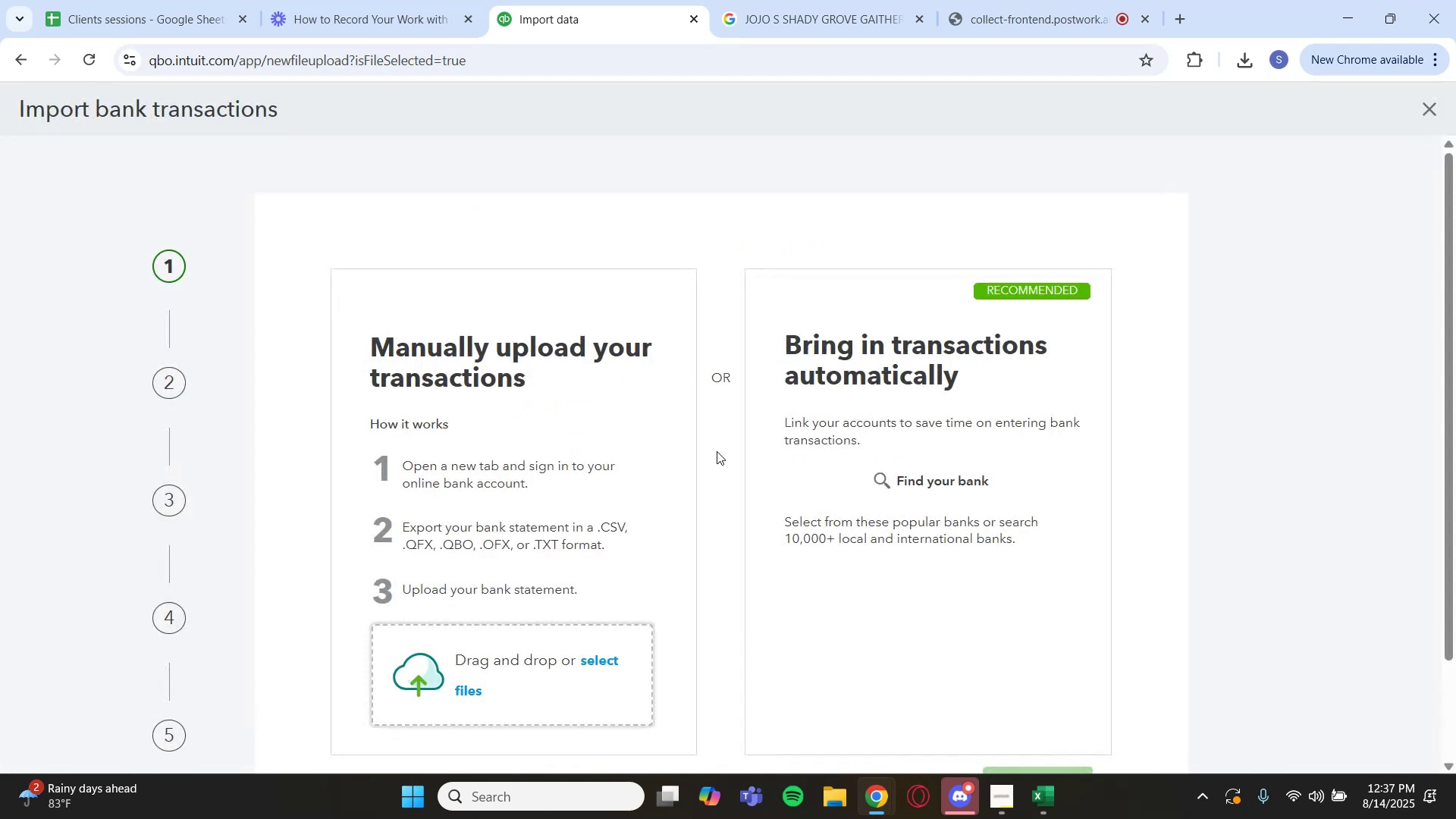 
left_click([514, 676])
 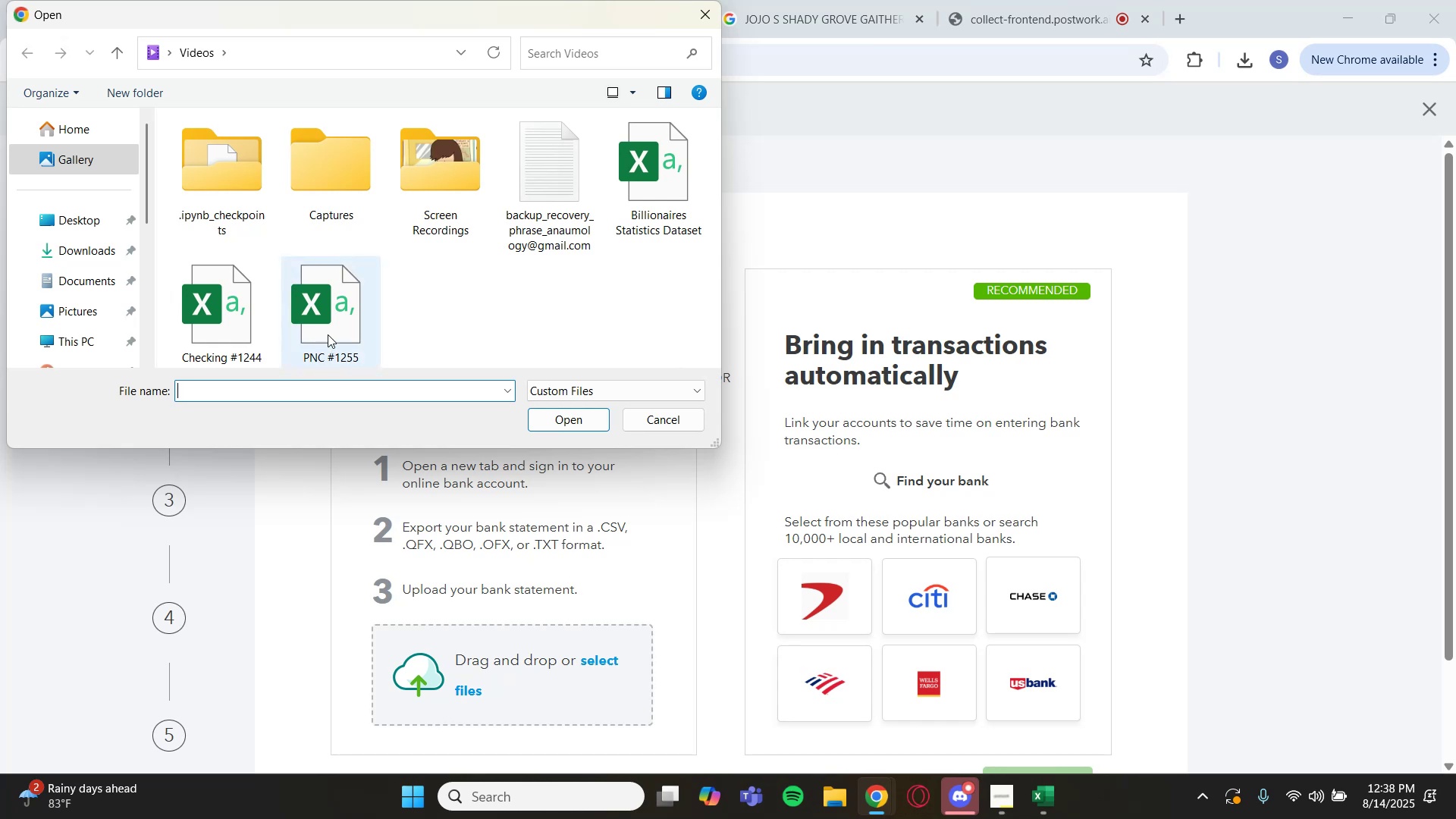 
left_click([328, 334])
 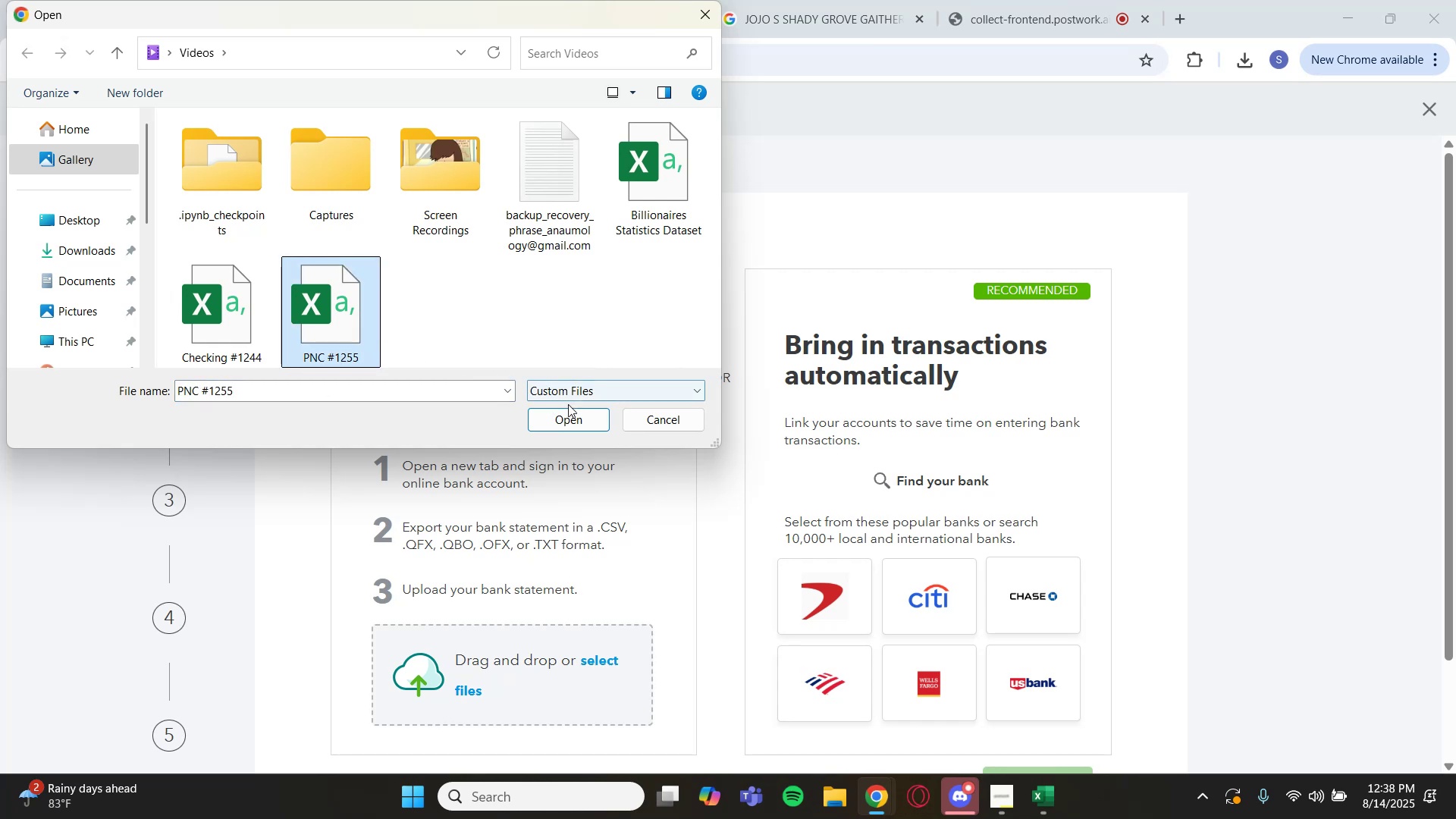 
left_click([568, 418])
 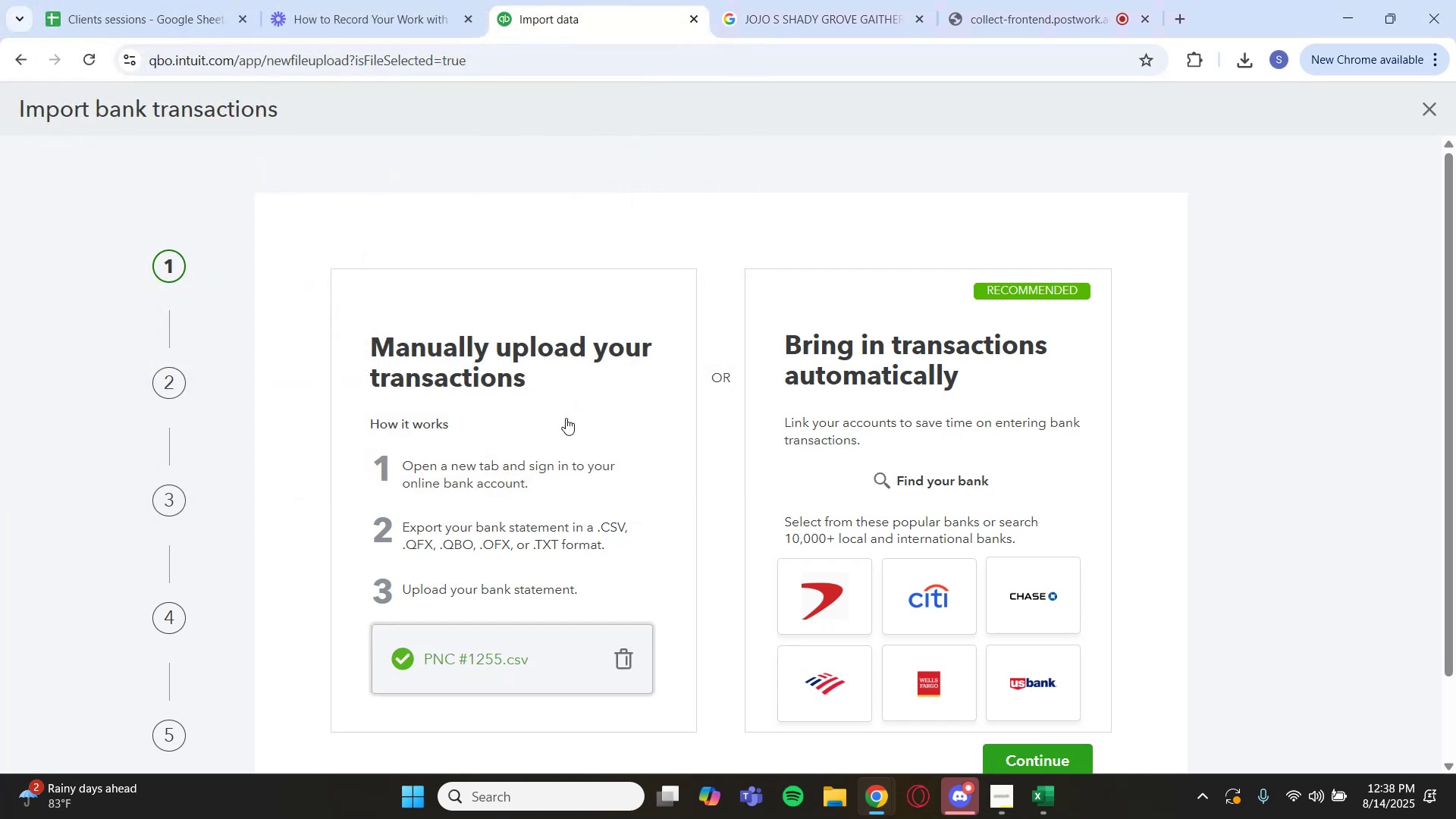 
scroll: coordinate [692, 556], scroll_direction: down, amount: 2.0
 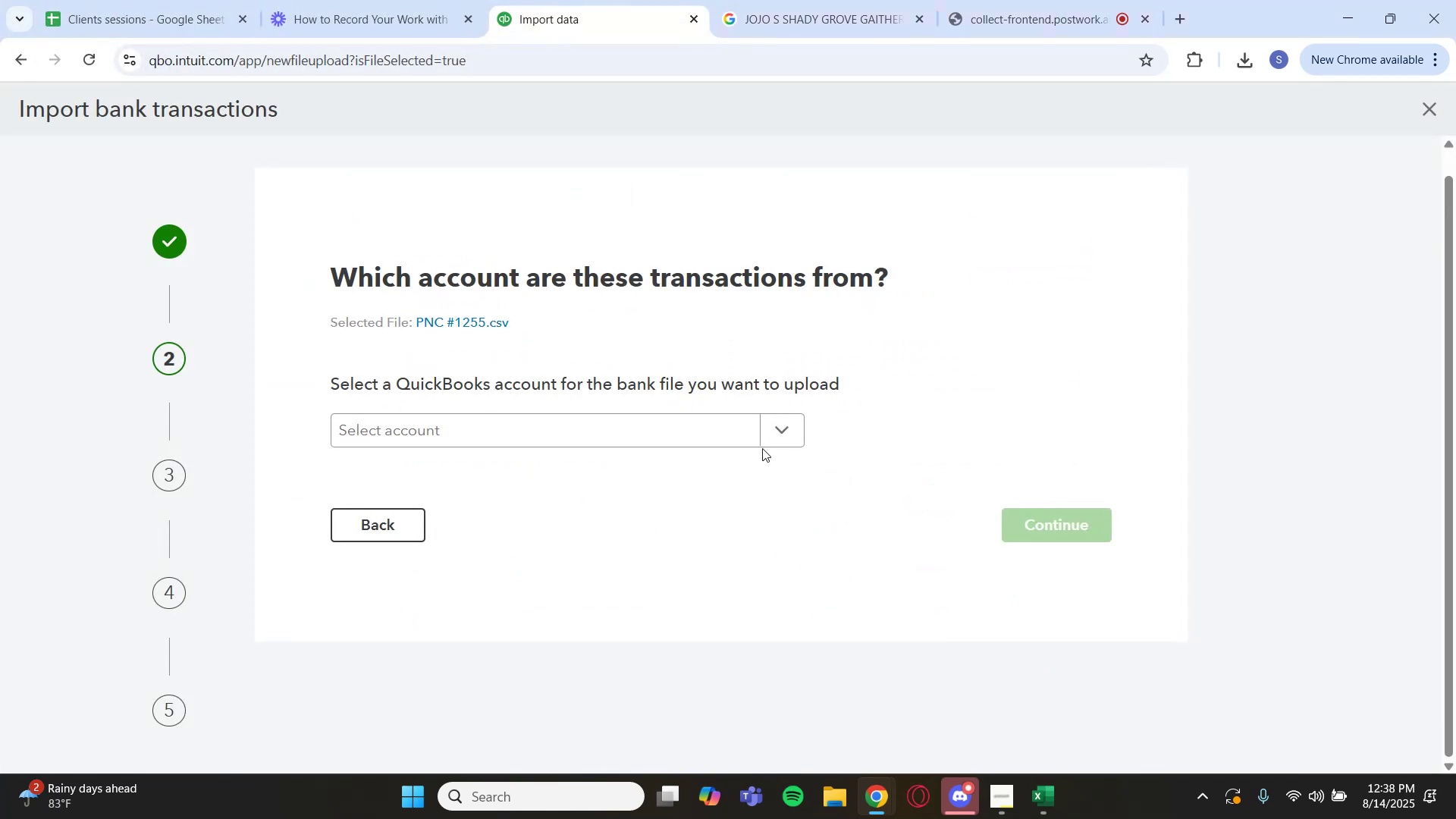 
left_click([757, 422])
 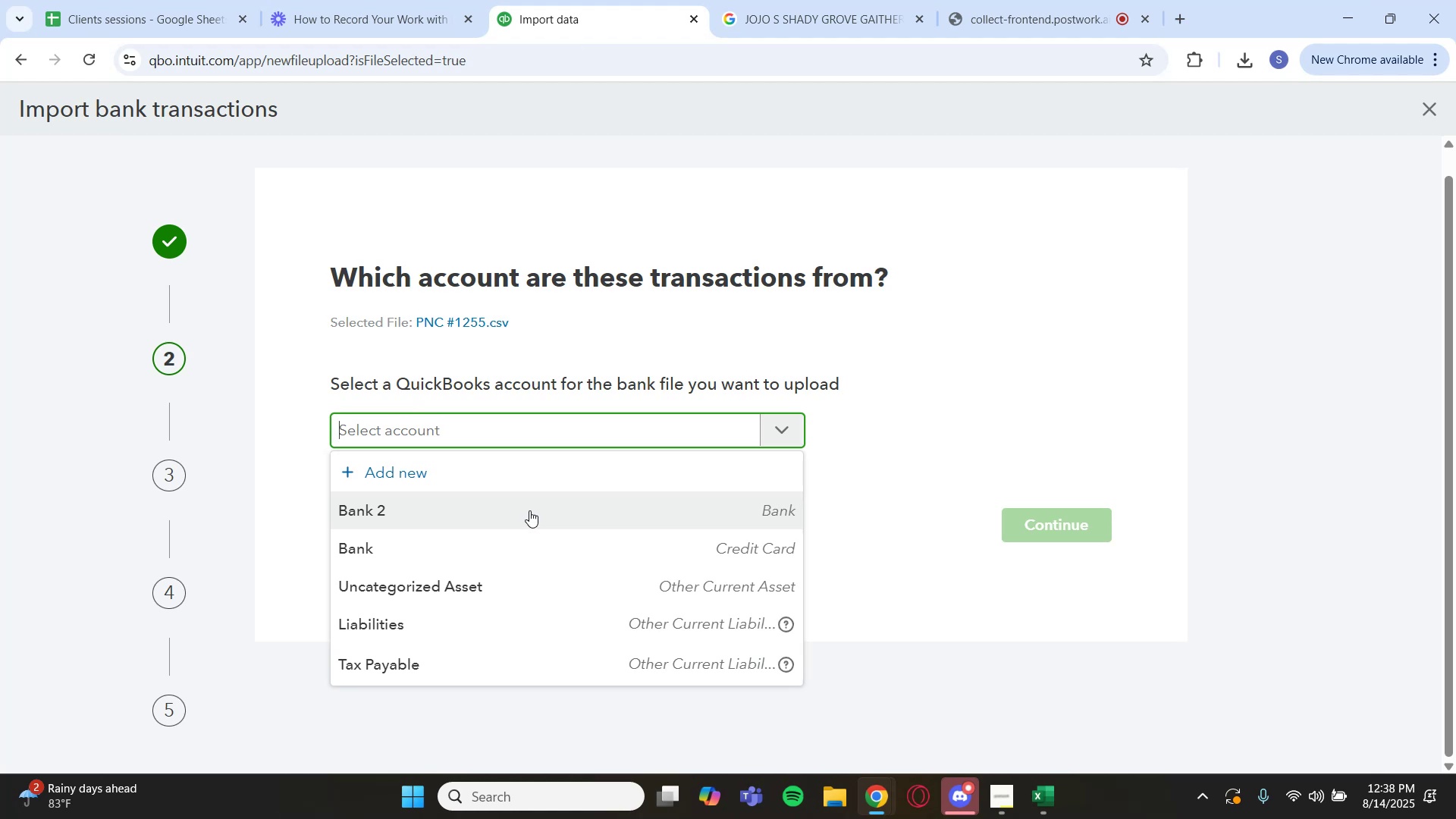 
left_click([529, 510])
 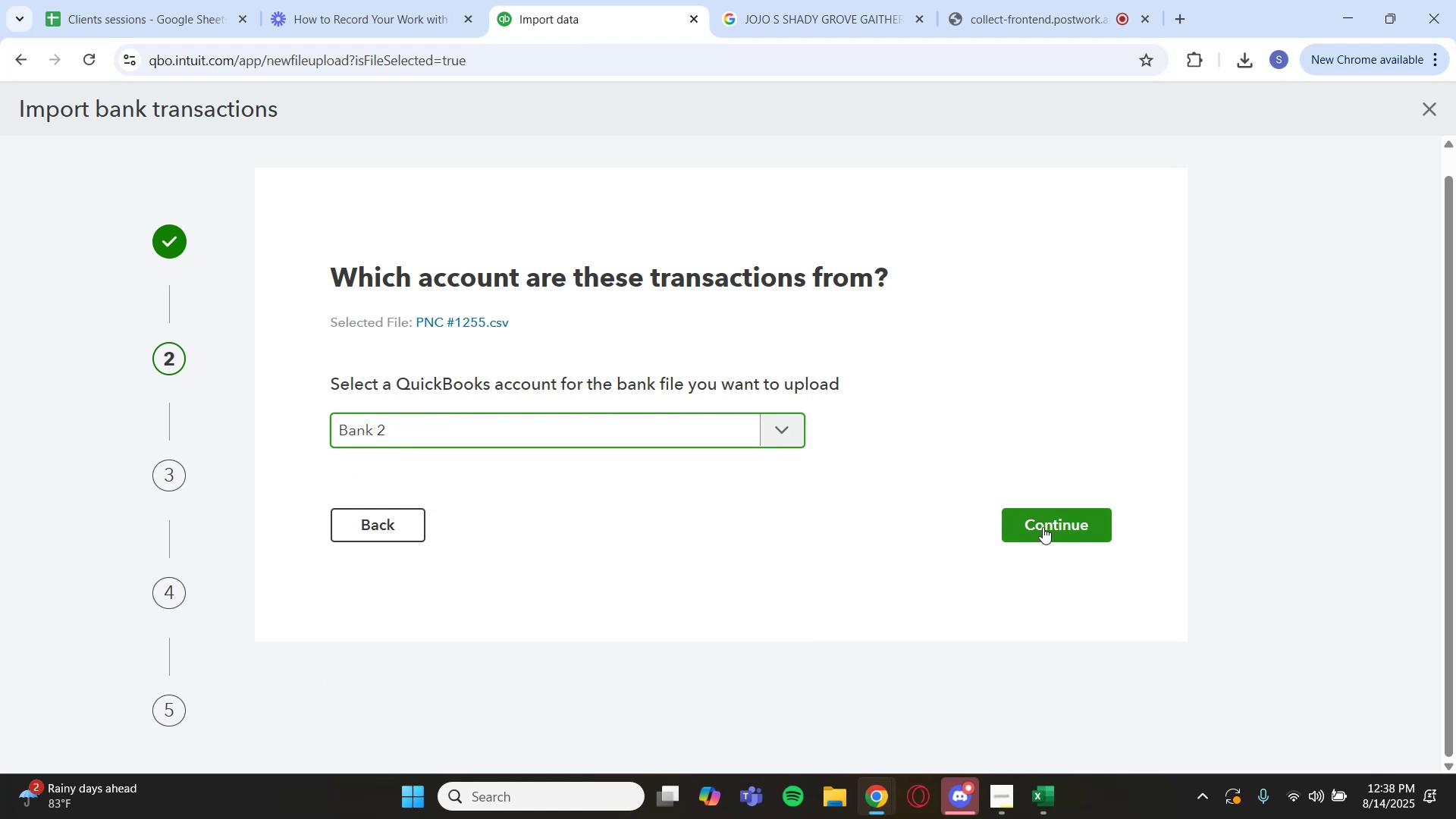 
left_click([1043, 527])
 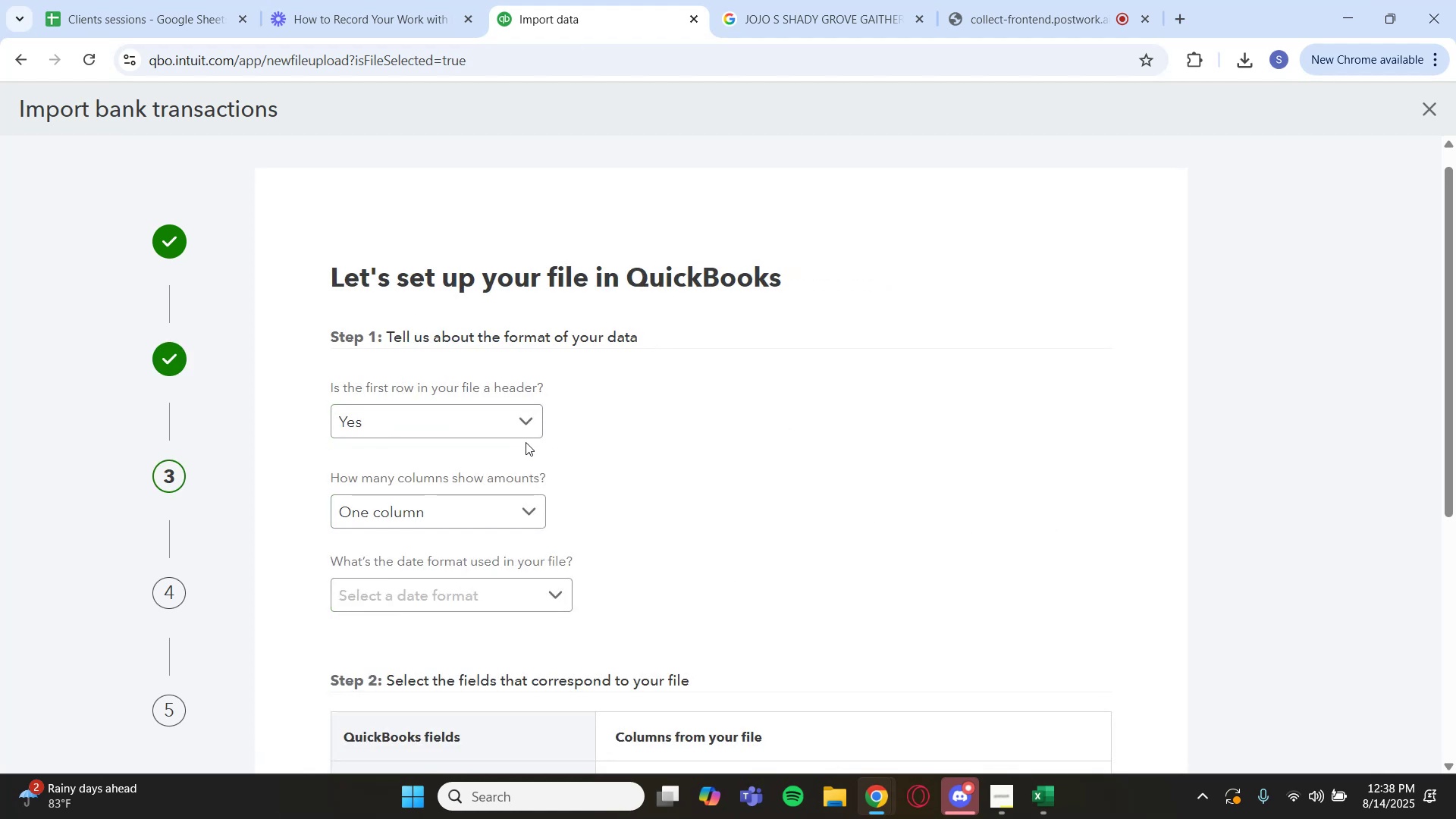 
scroll: coordinate [543, 455], scroll_direction: down, amount: 1.0
 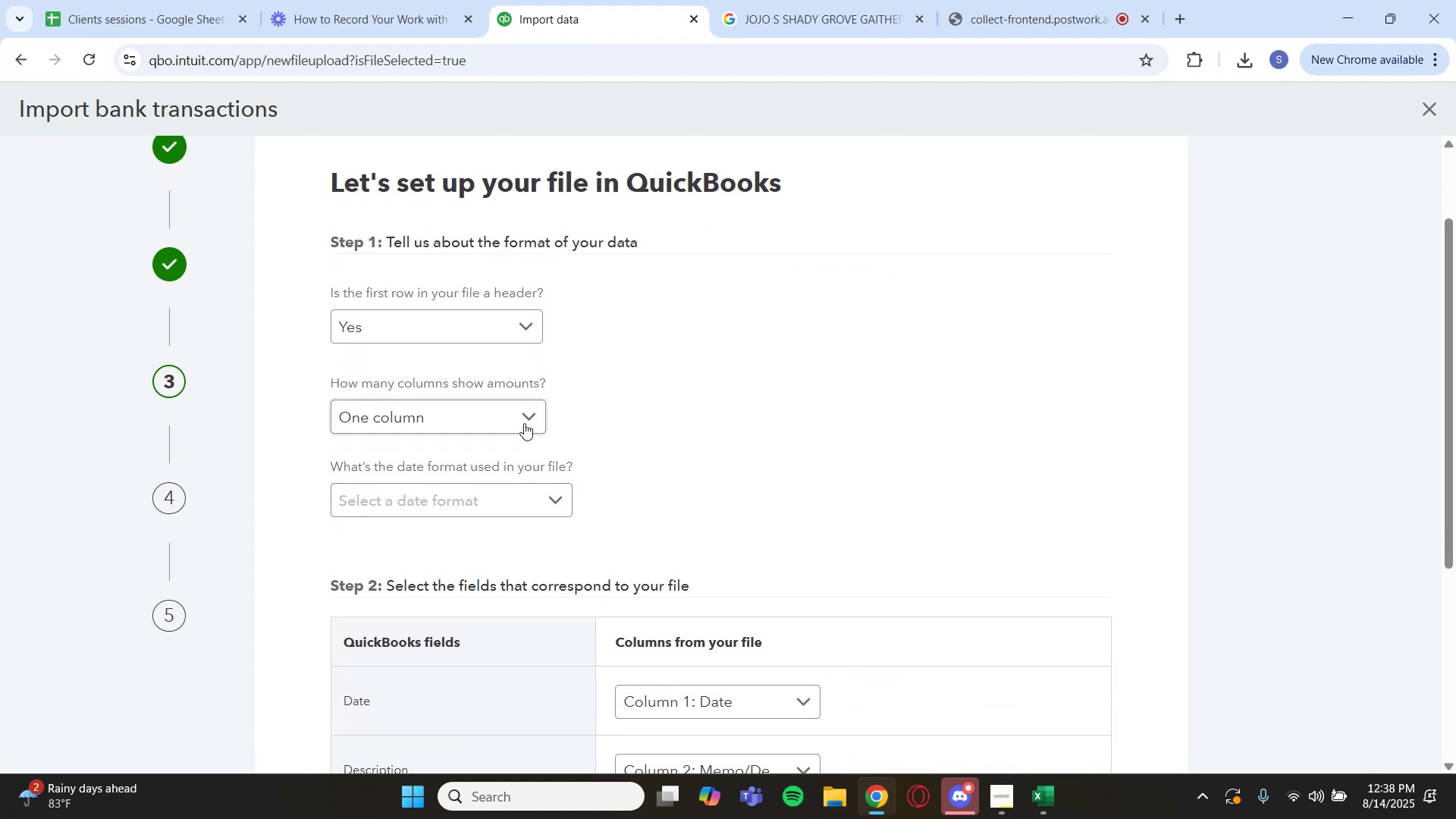 
left_click([524, 423])
 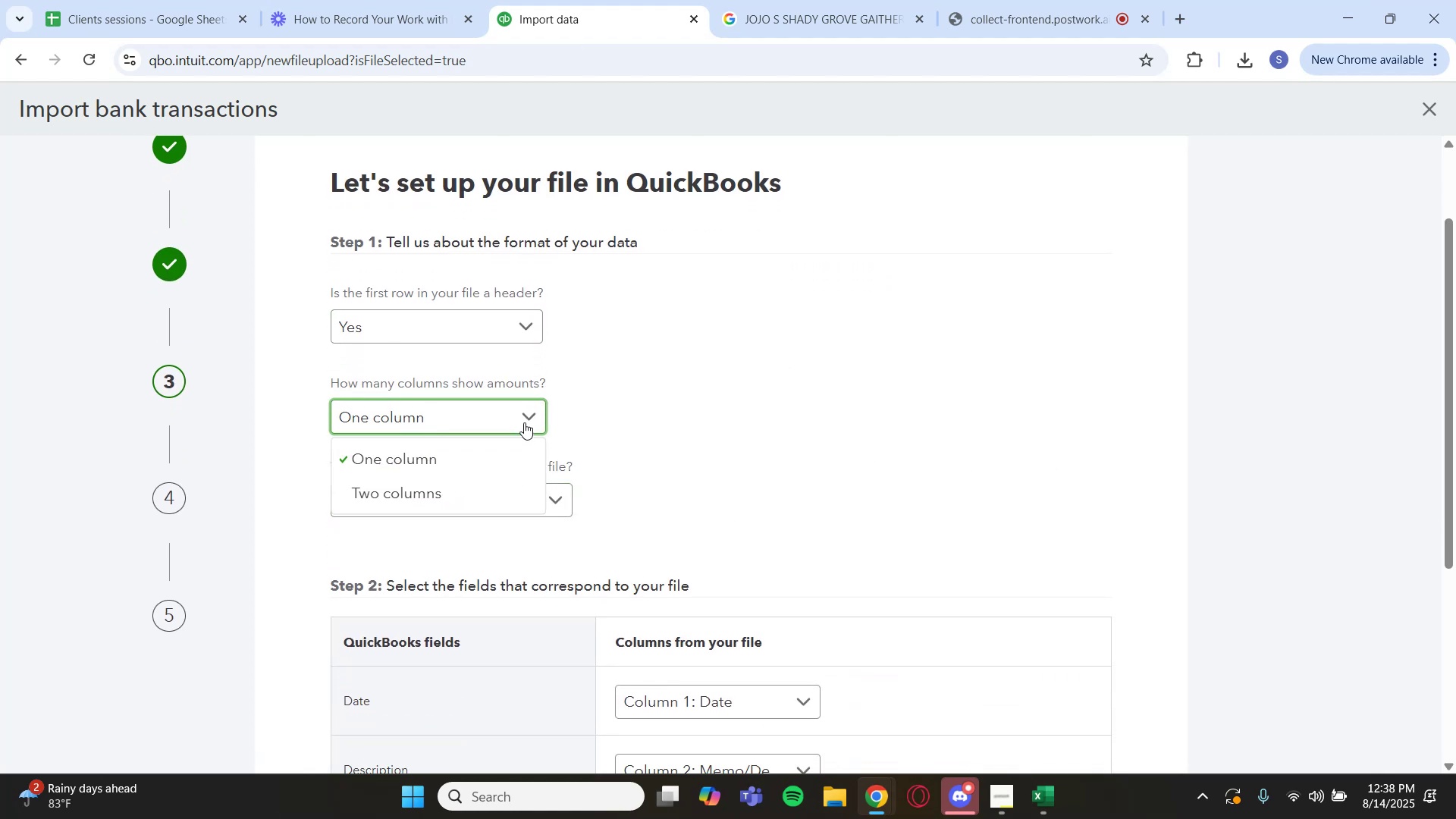 
left_click([524, 422])
 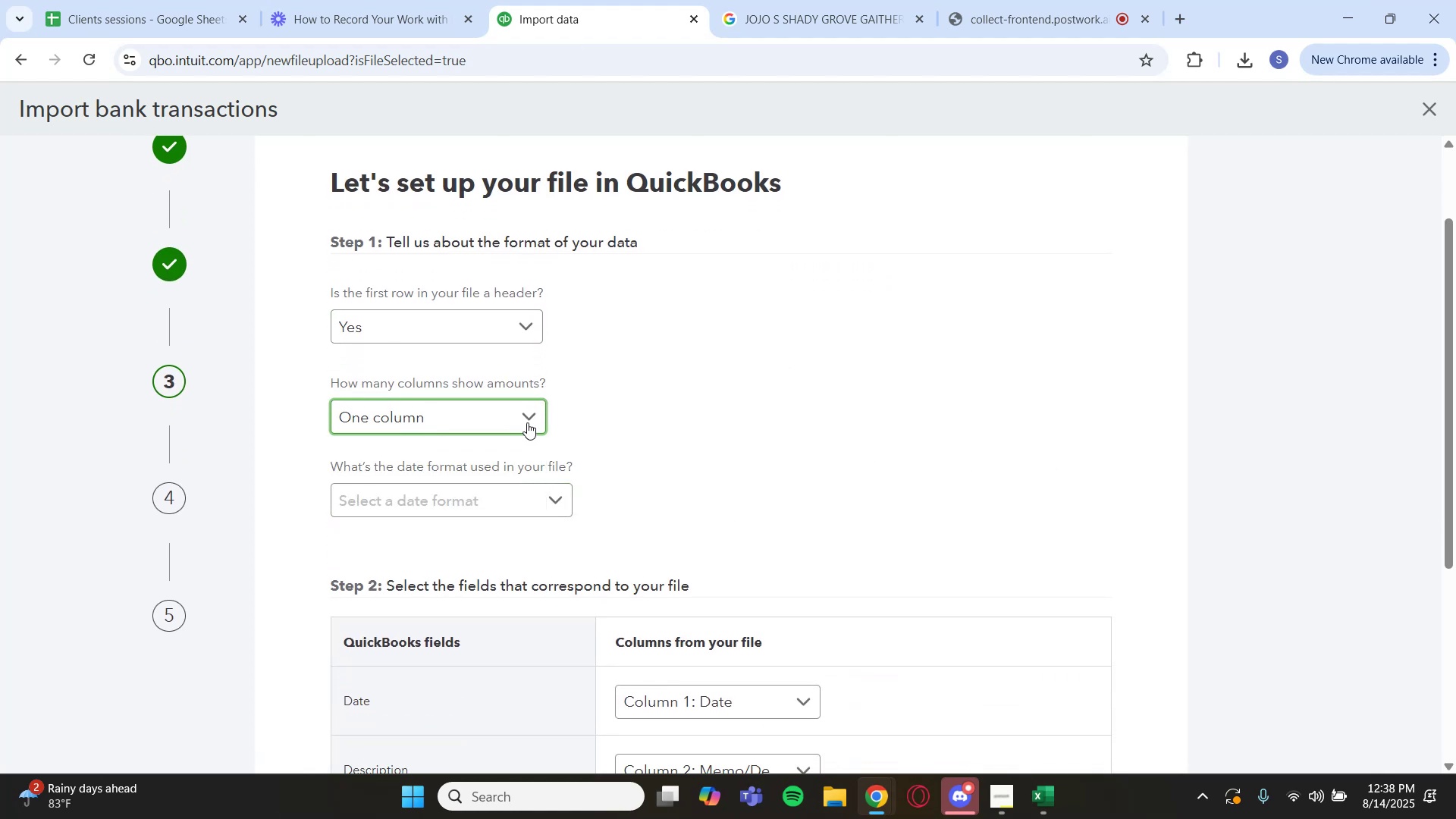 
scroll: coordinate [661, 437], scroll_direction: down, amount: 2.0
 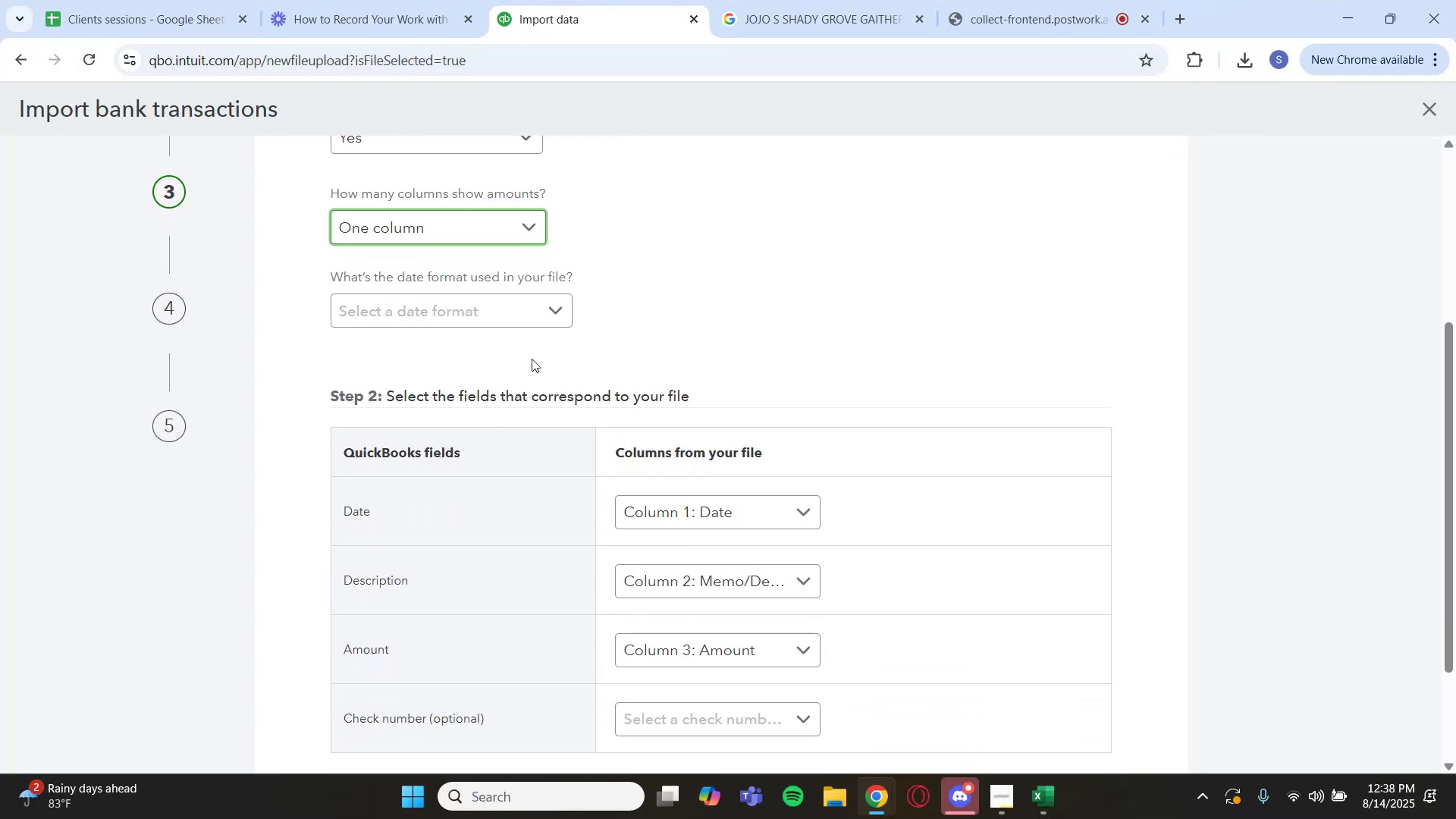 
left_click([530, 321])
 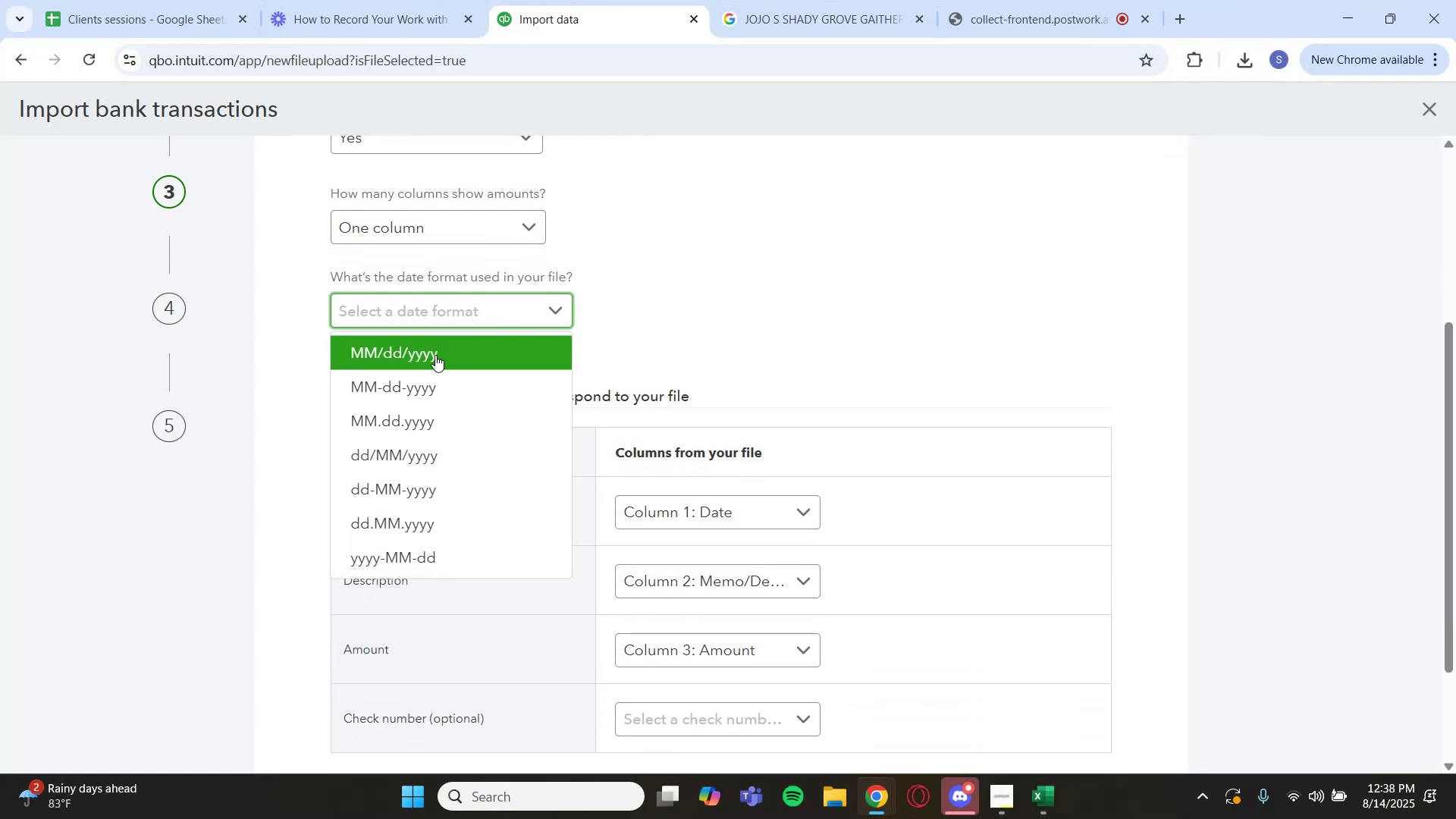 
left_click([435, 355])
 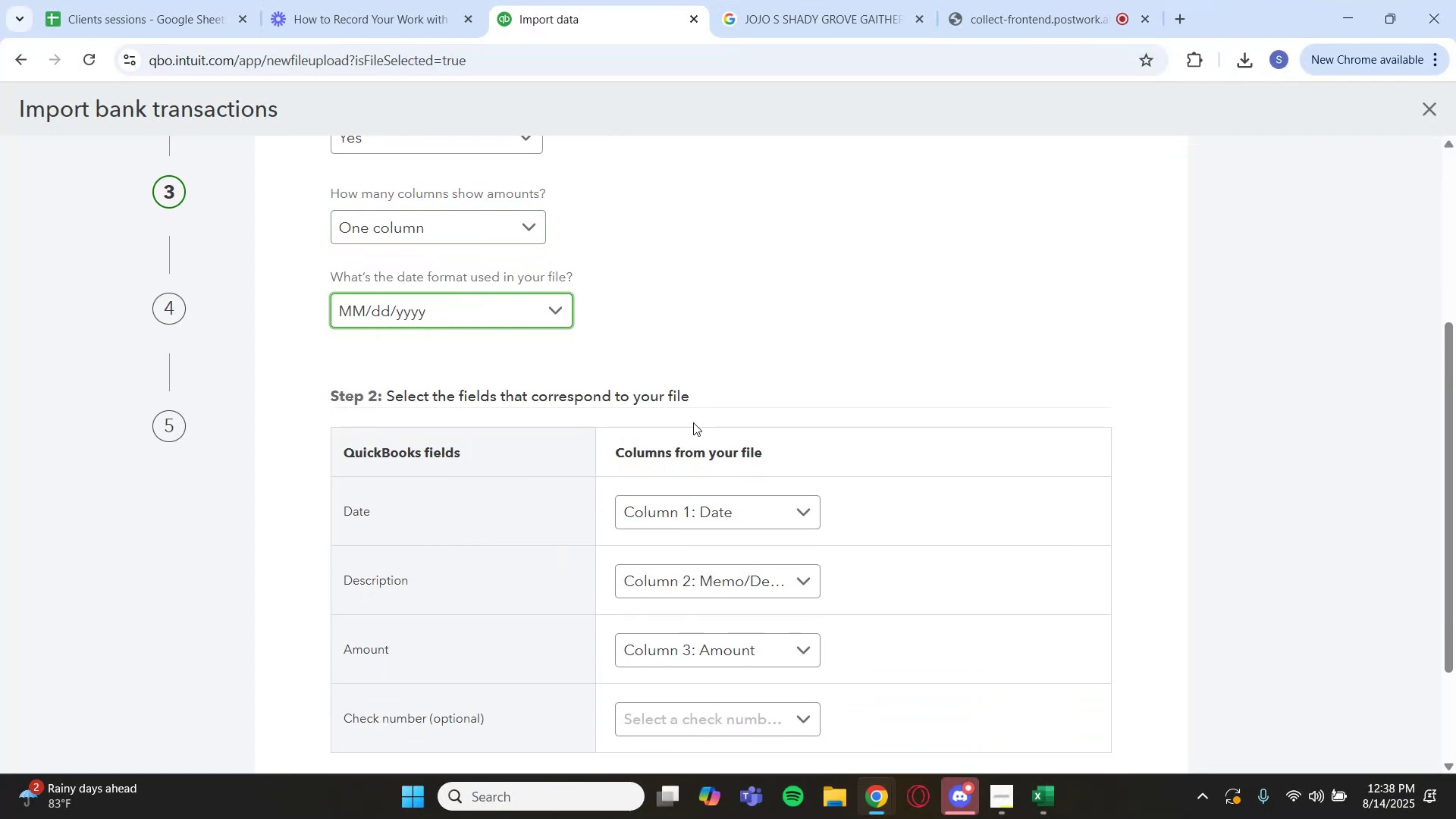 
scroll: coordinate [716, 472], scroll_direction: down, amount: 1.0
 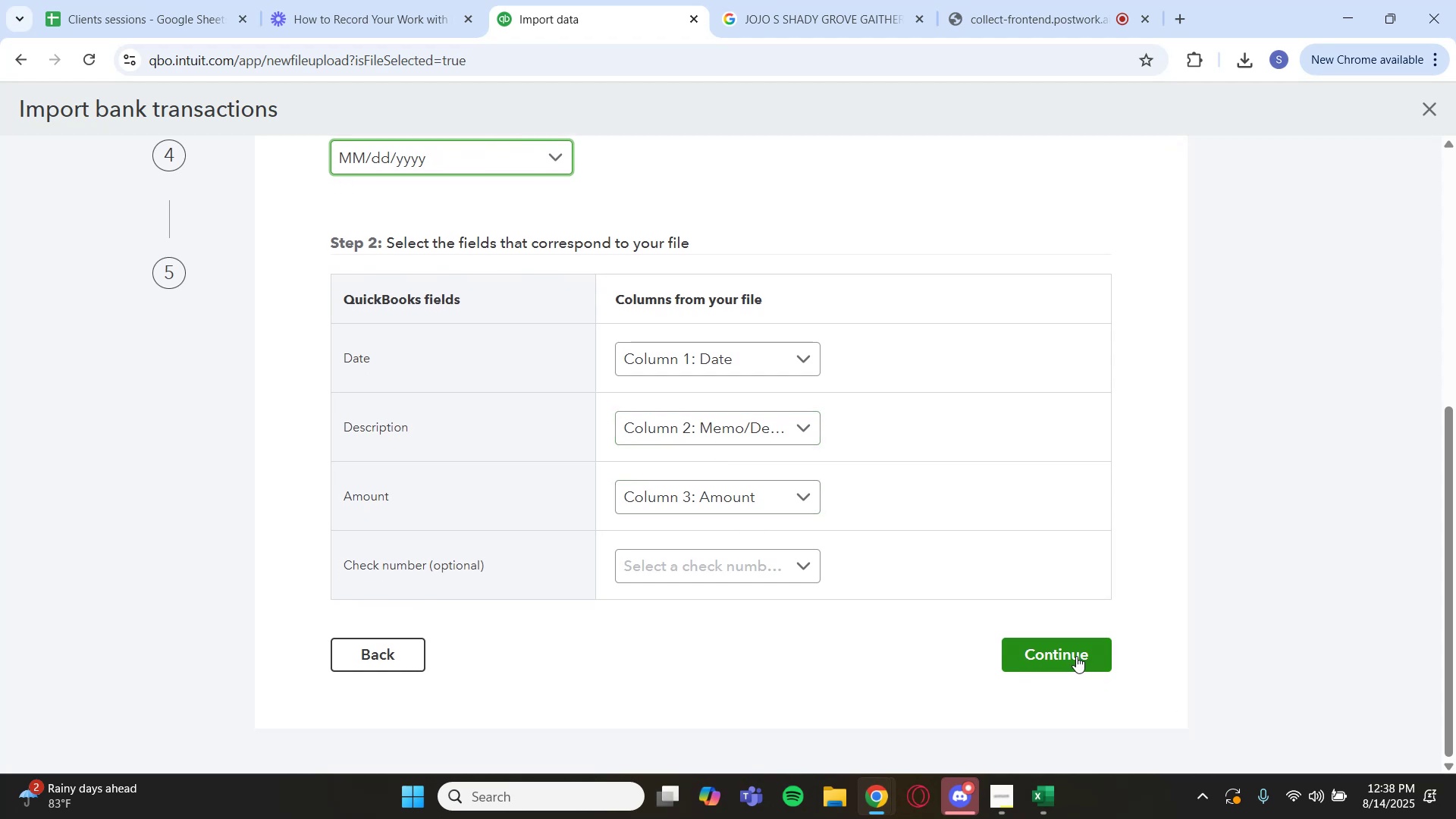 
left_click([1076, 656])
 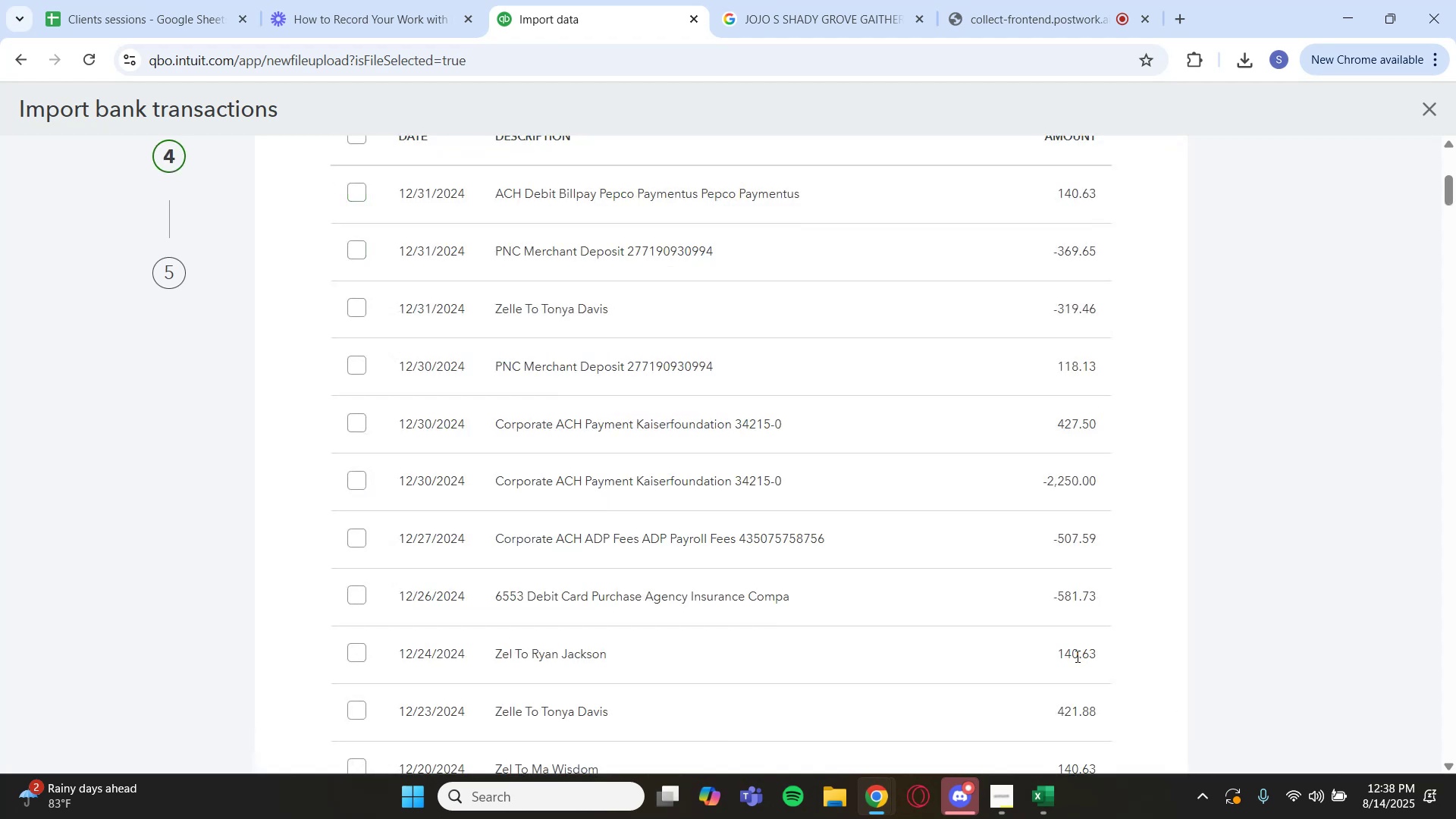 
scroll: coordinate [525, 450], scroll_direction: up, amount: 5.0
 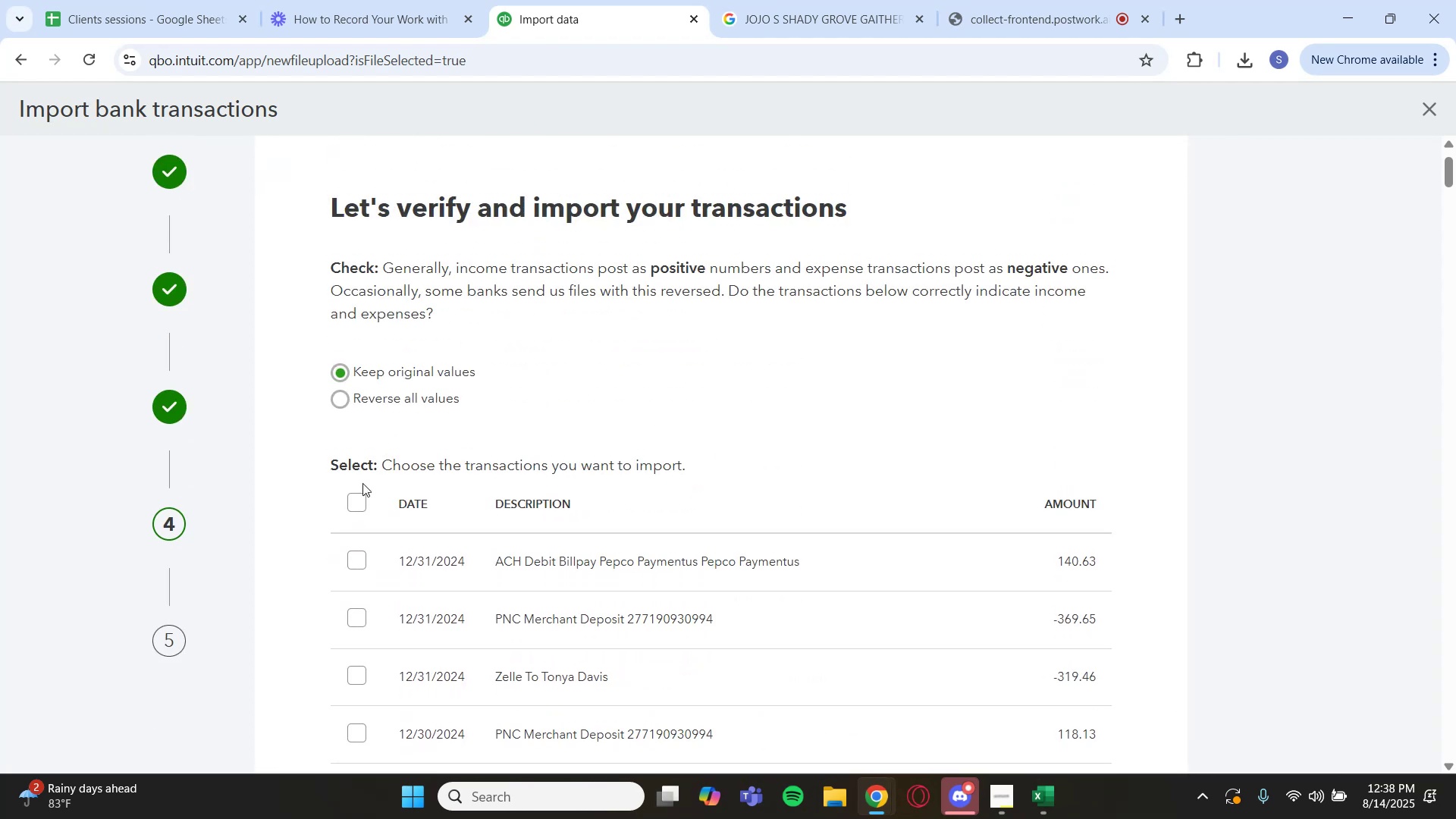 
left_click([356, 504])
 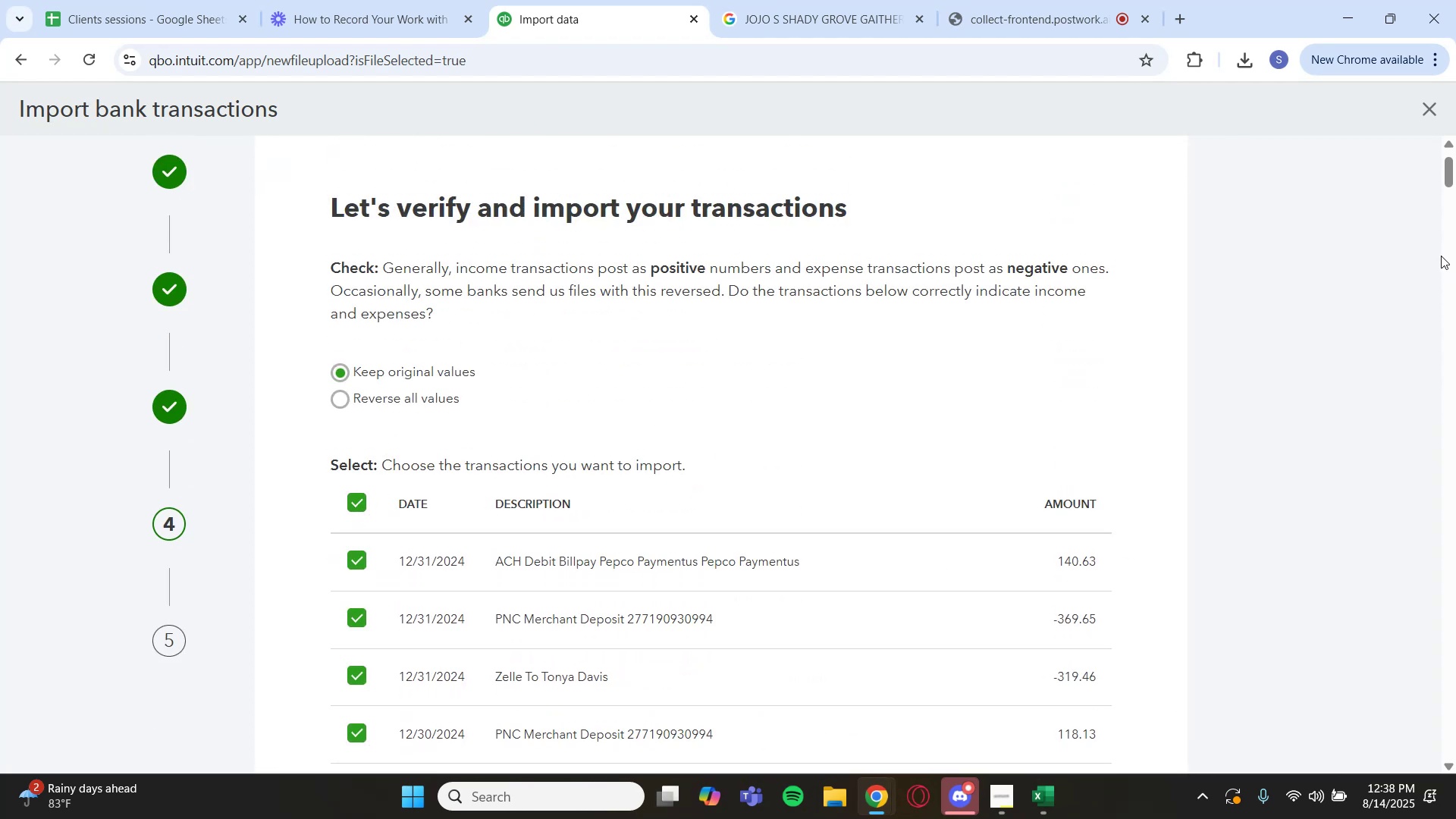 
left_click_drag(start_coordinate=[1444, 171], to_coordinate=[1455, 755])
 